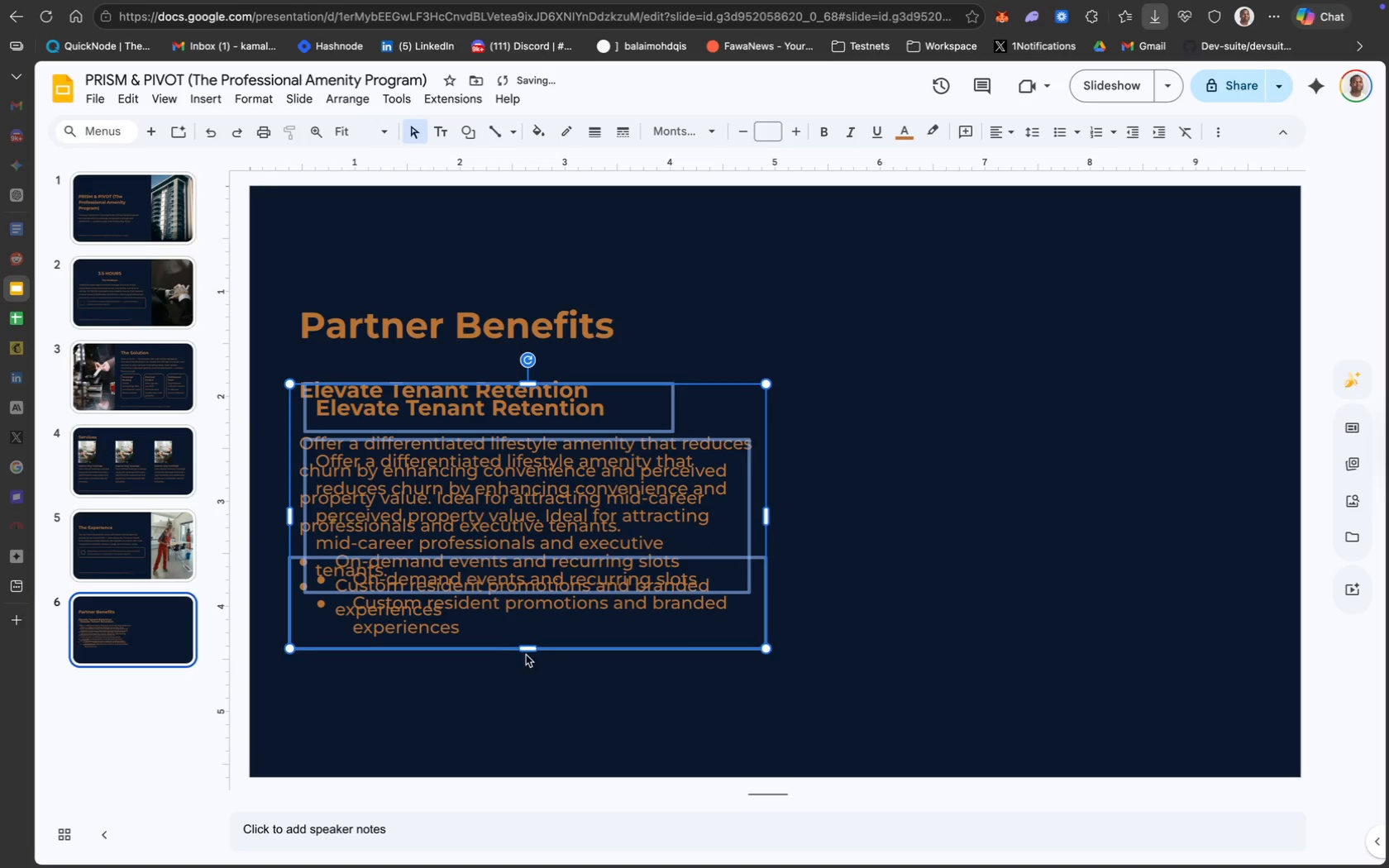 
left_click_drag(start_coordinate=[532, 649], to_coordinate=[532, 674])
 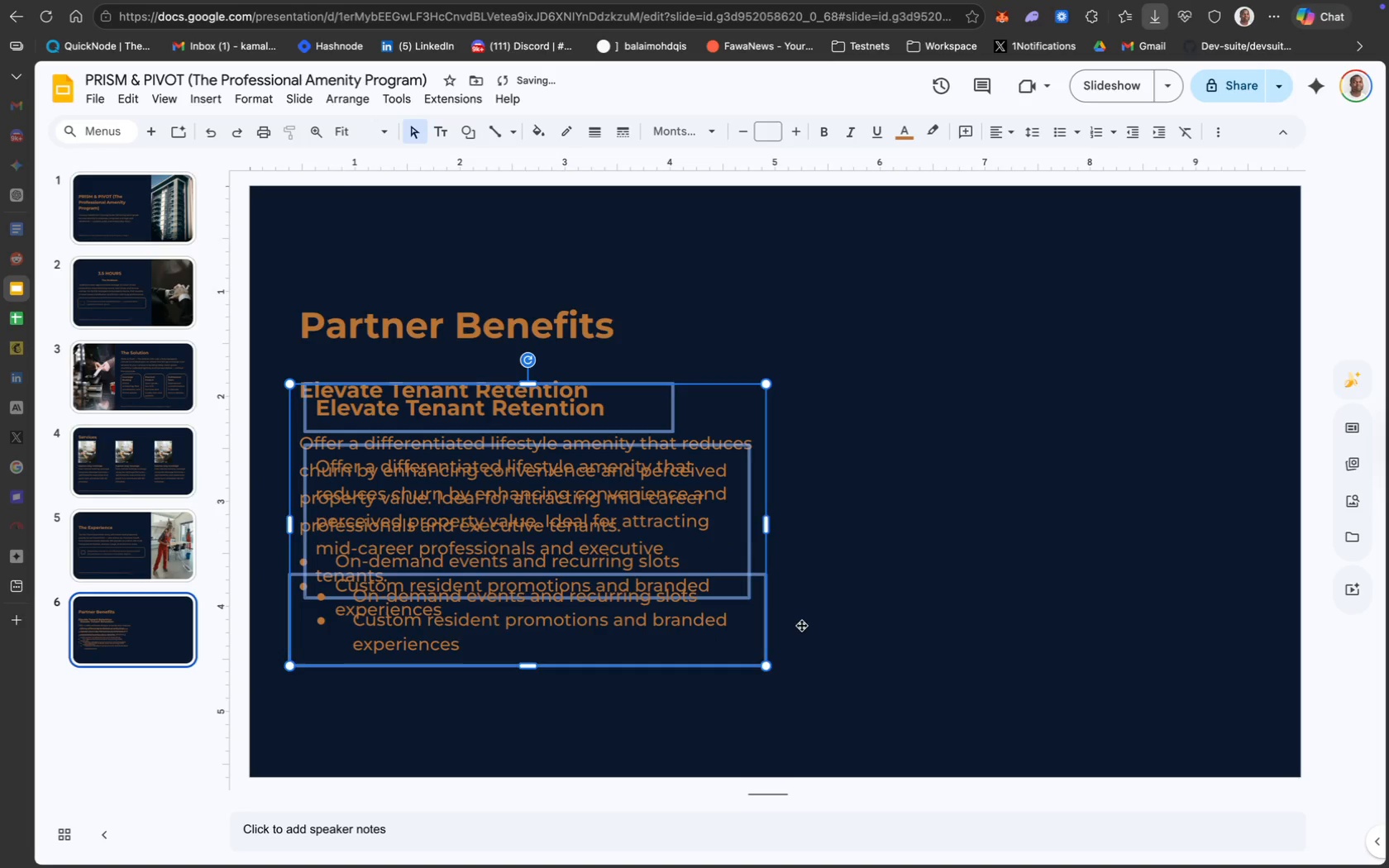 
left_click([819, 623])
 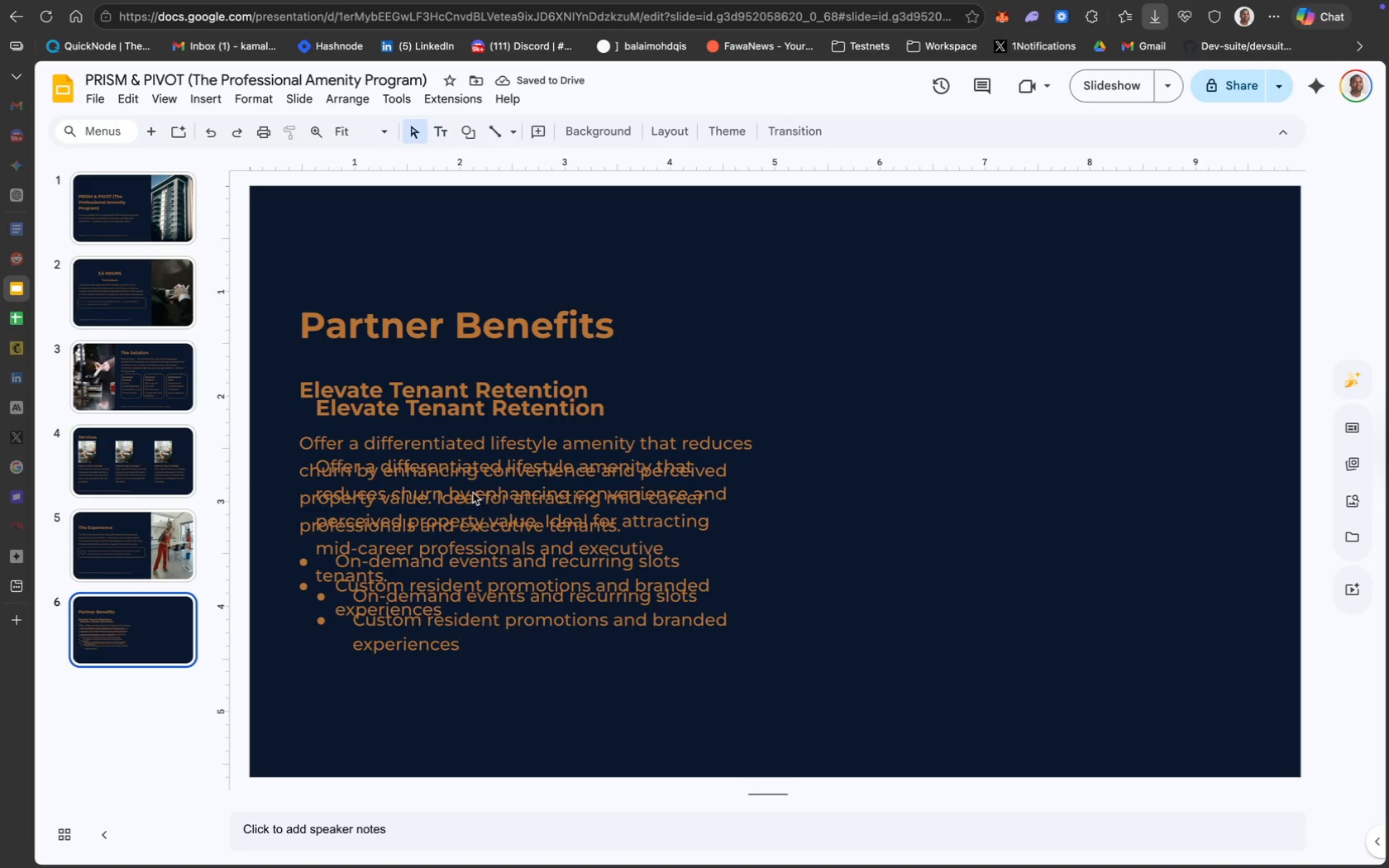 
key(Meta+Z)
 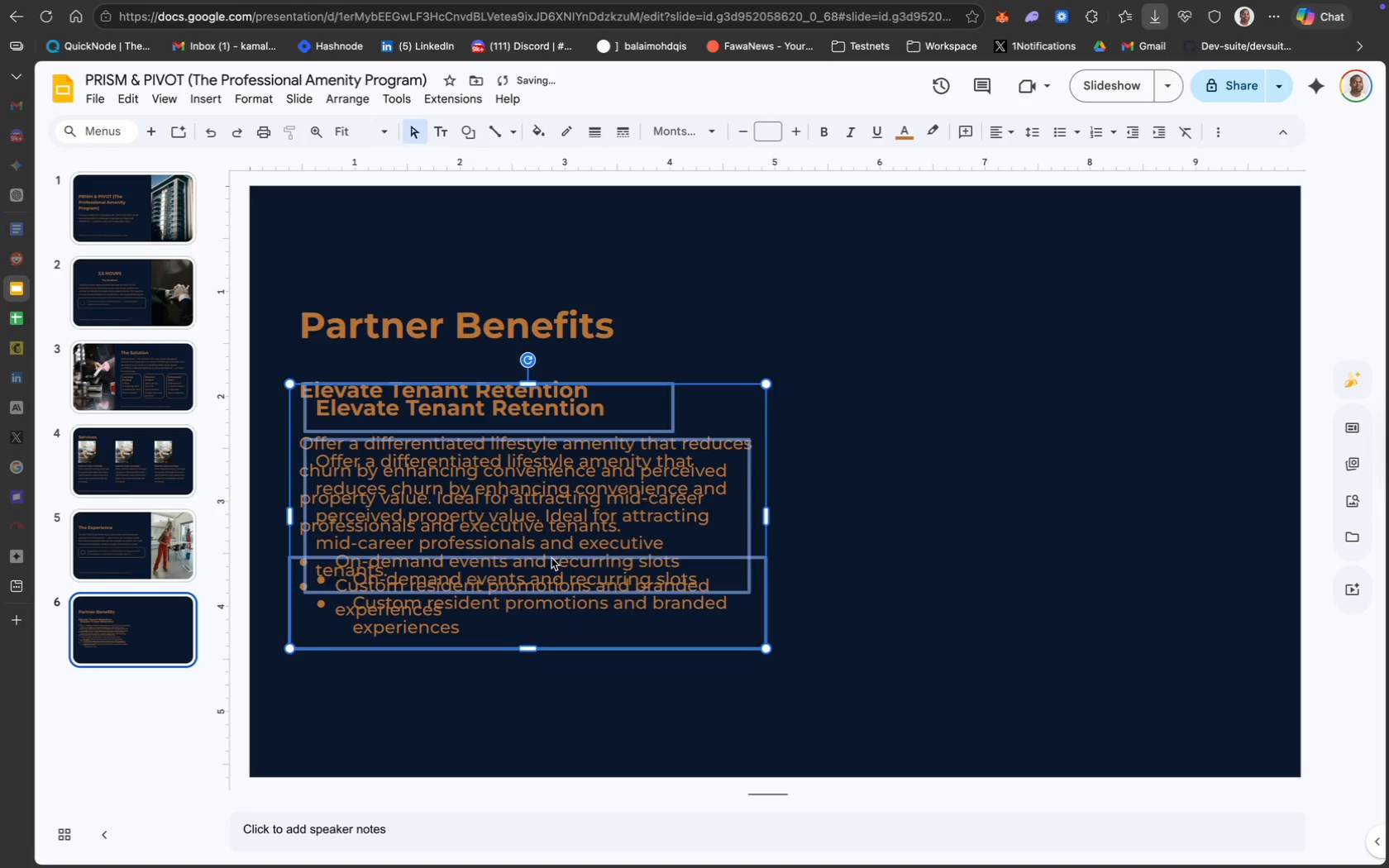 
key(Meta+Z)
 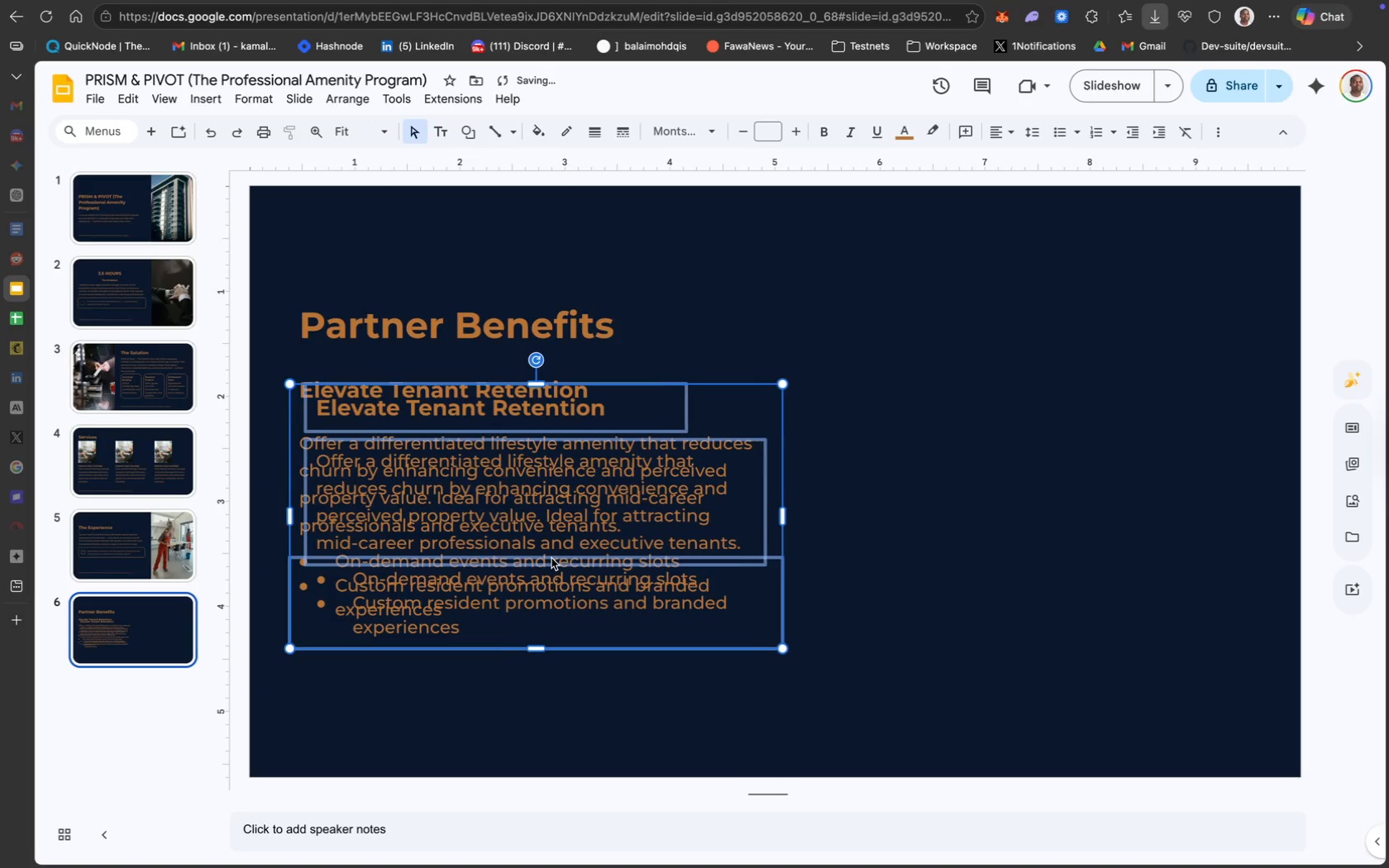 
key(Meta+Z)
 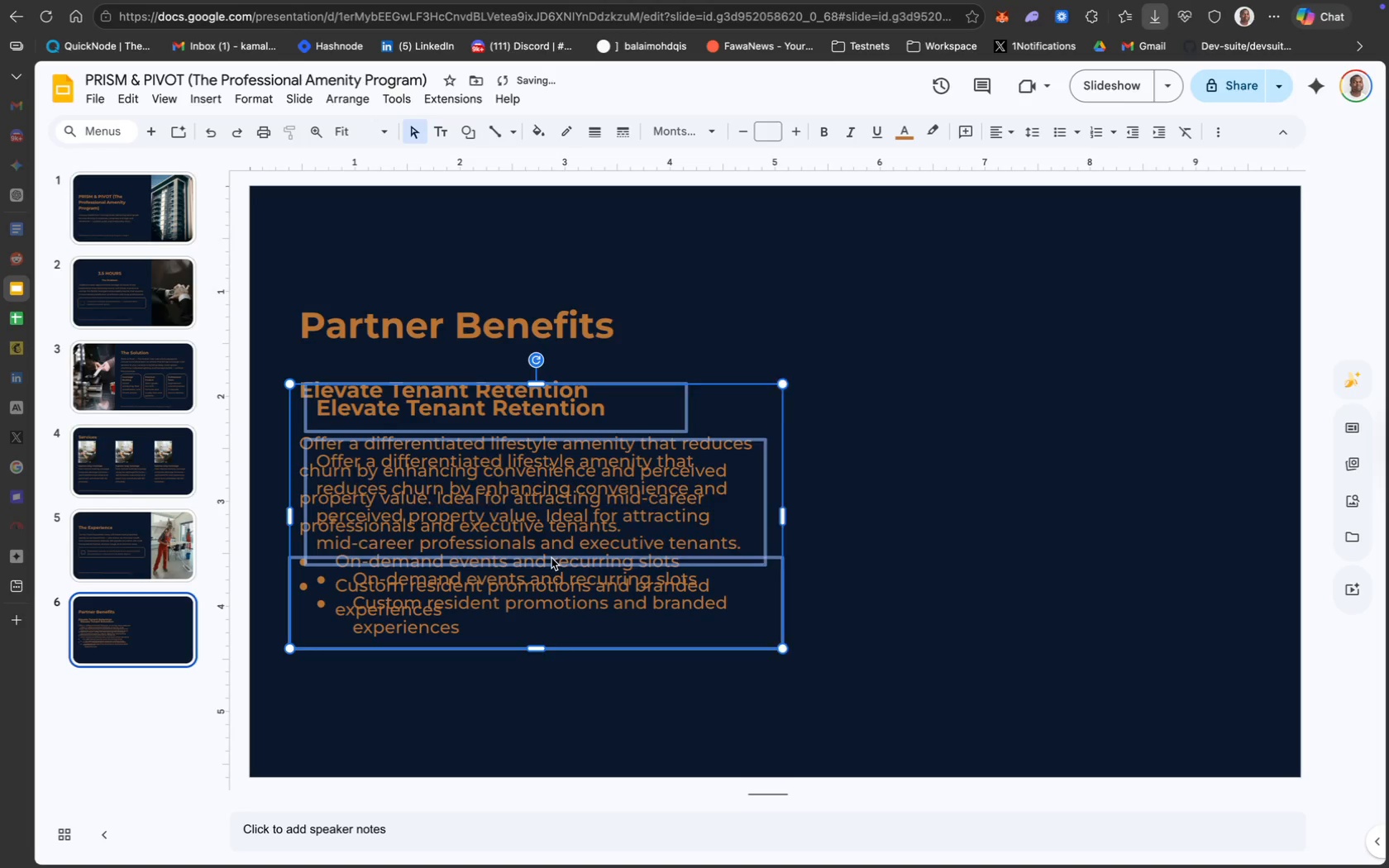 
key(Meta+Z)
 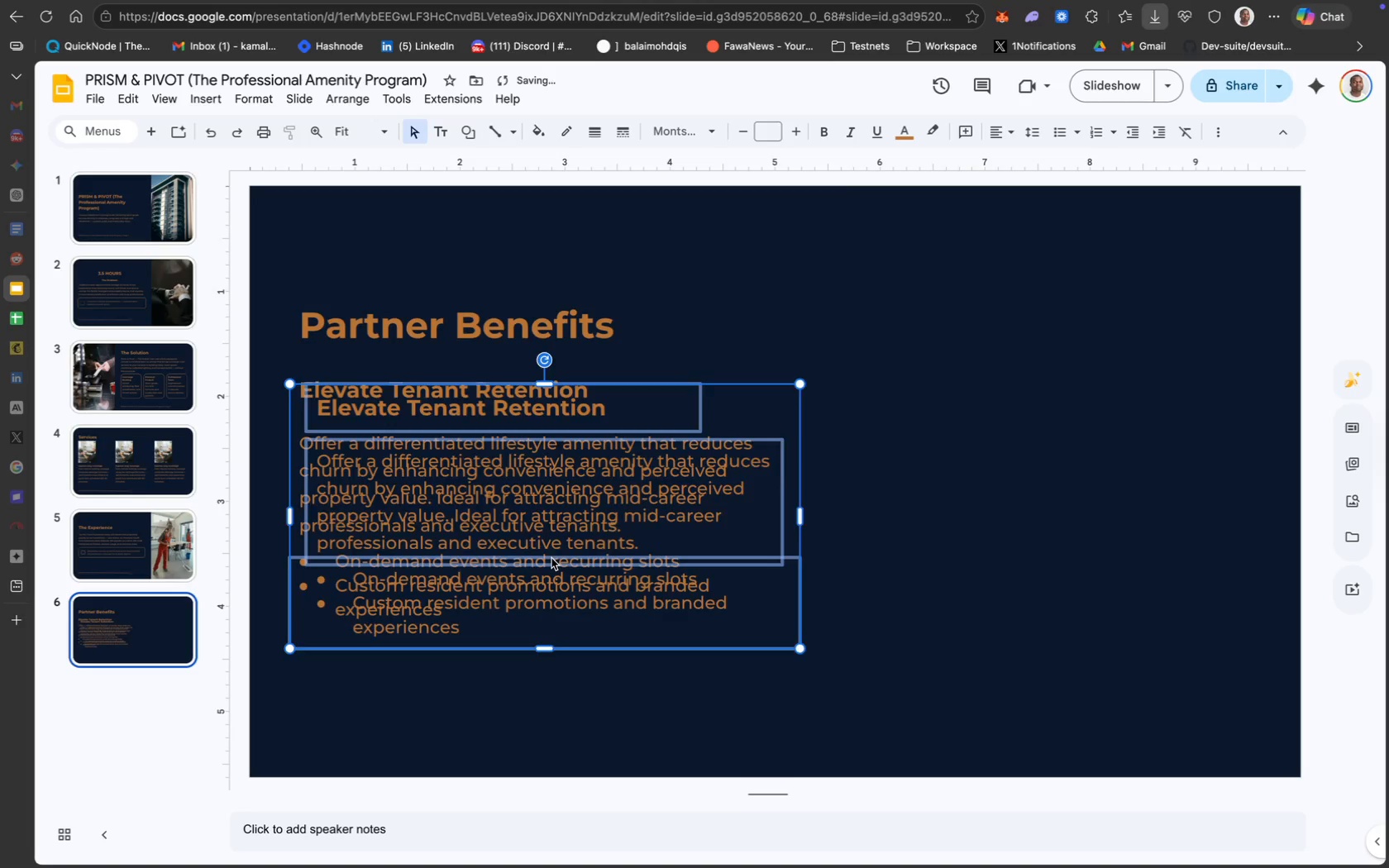 
key(Meta+Z)
 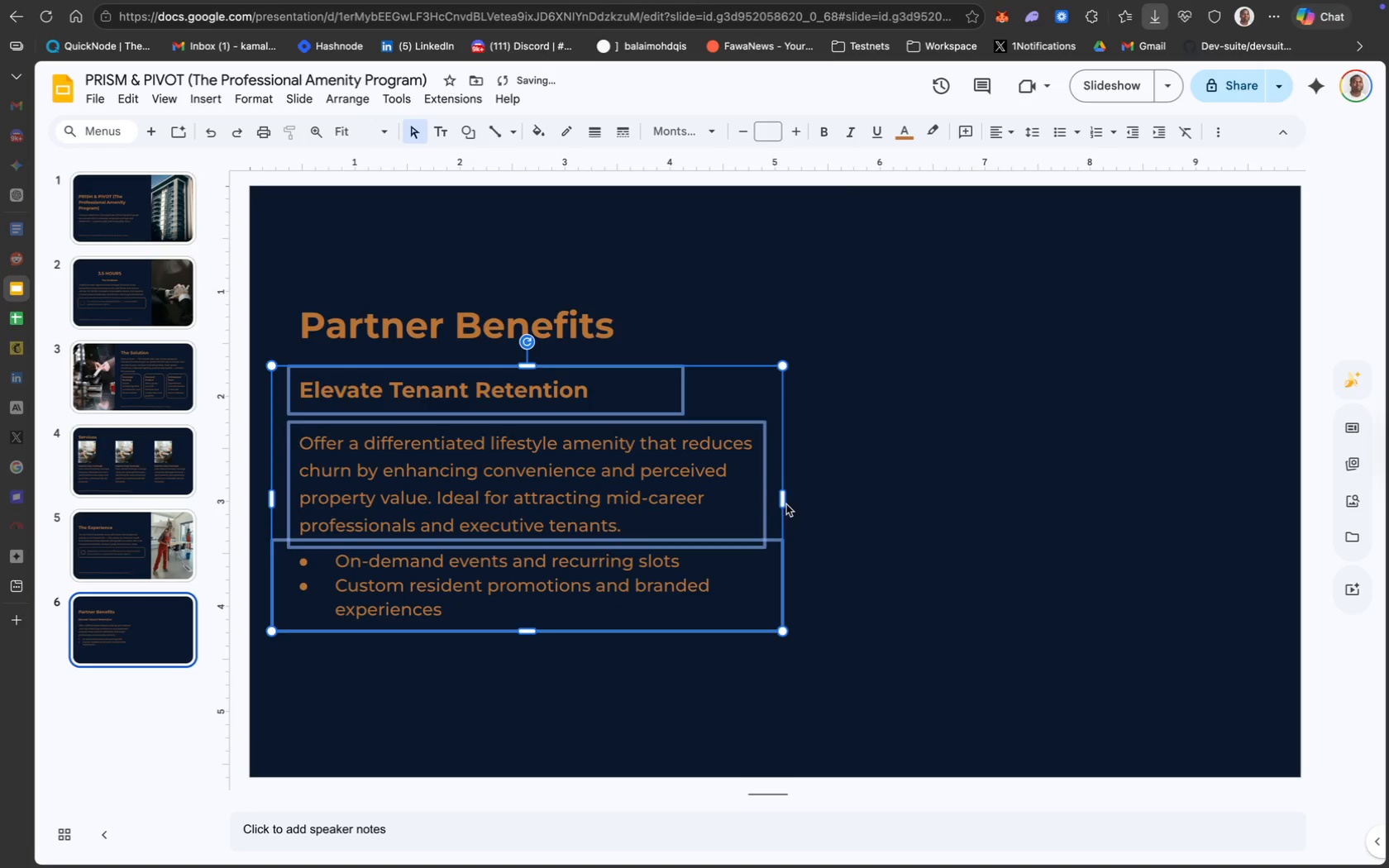 
left_click_drag(start_coordinate=[784, 501], to_coordinate=[752, 501])
 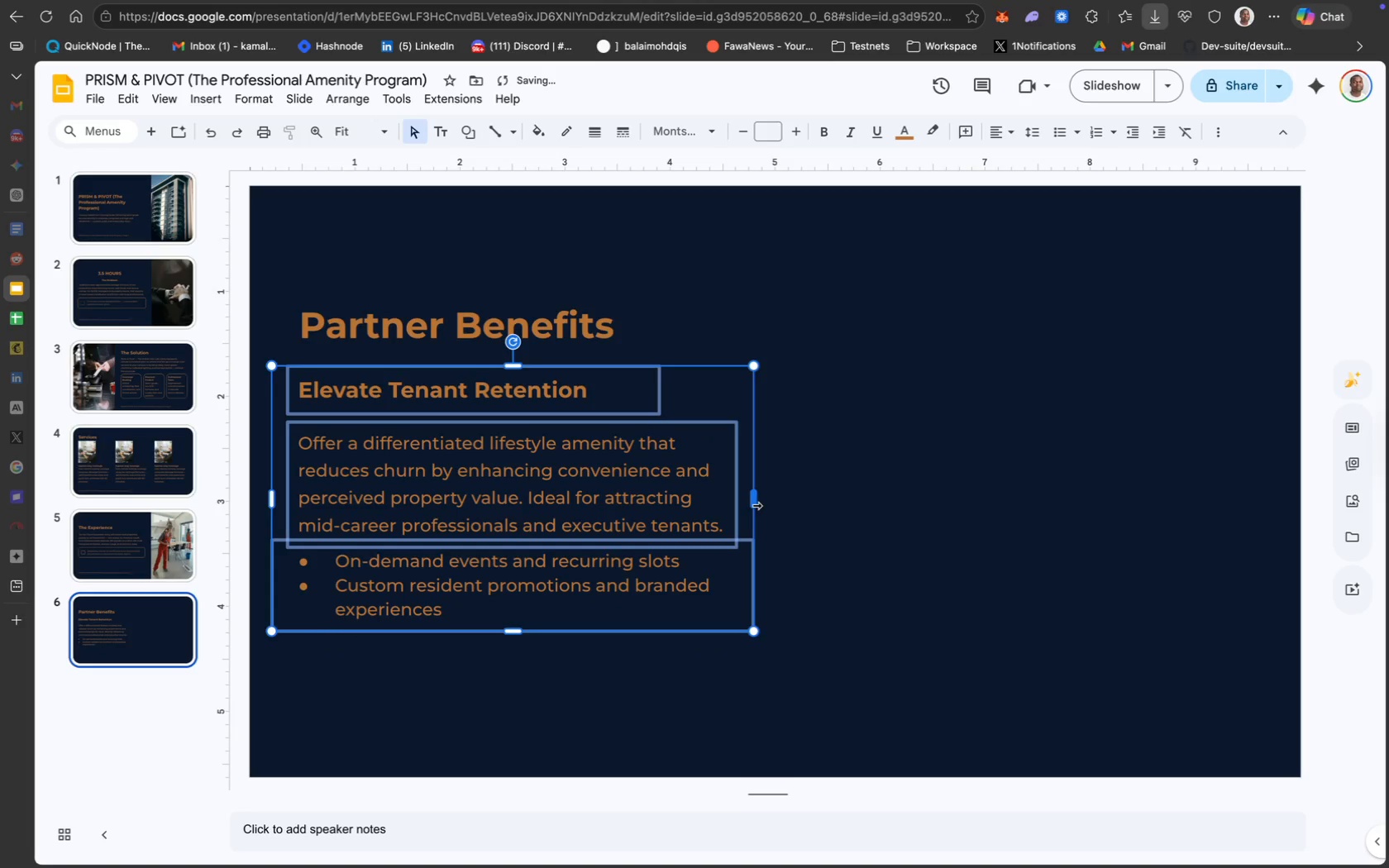 
left_click_drag(start_coordinate=[756, 505], to_coordinate=[738, 506])
 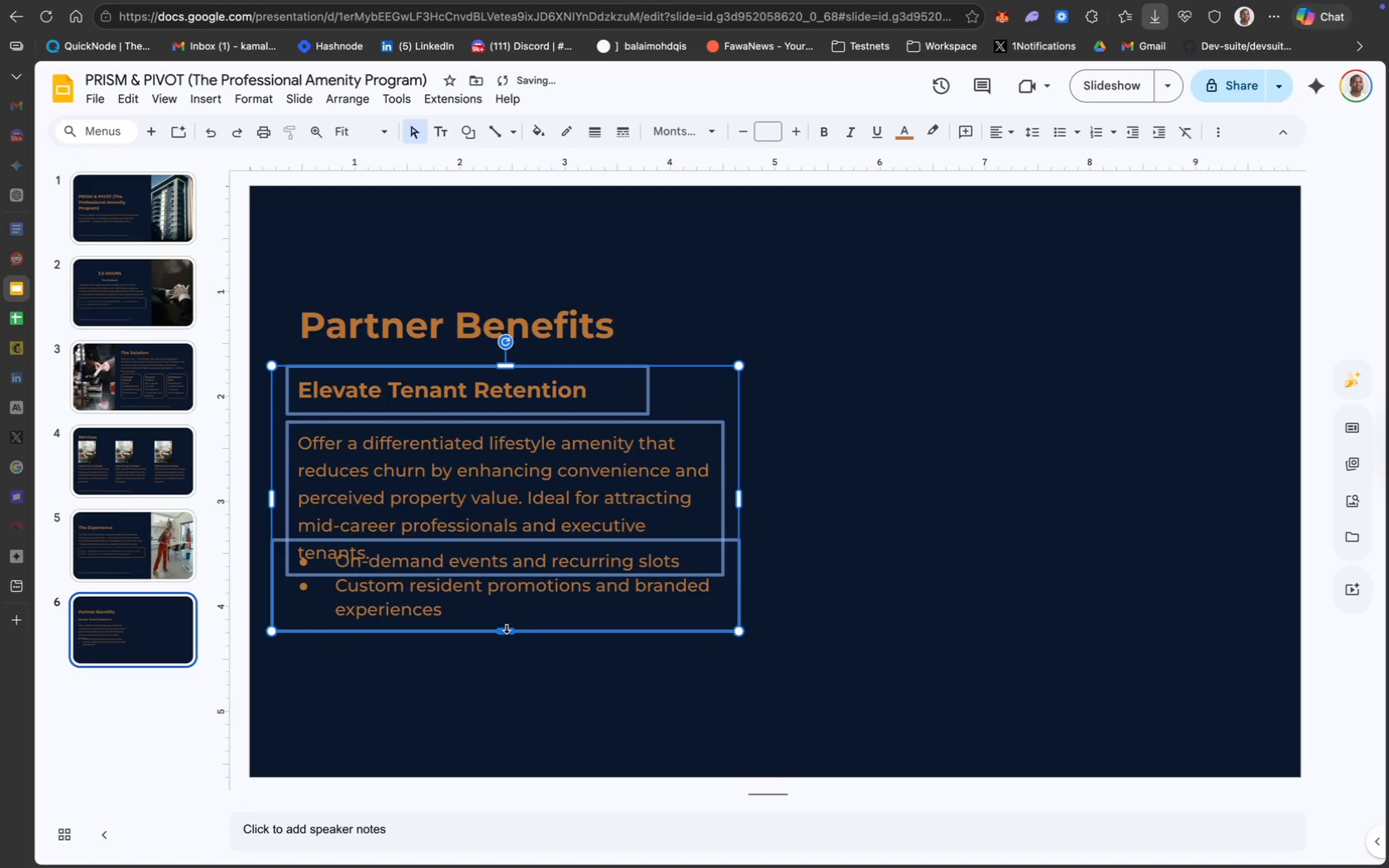 
left_click_drag(start_coordinate=[505, 627], to_coordinate=[503, 663])
 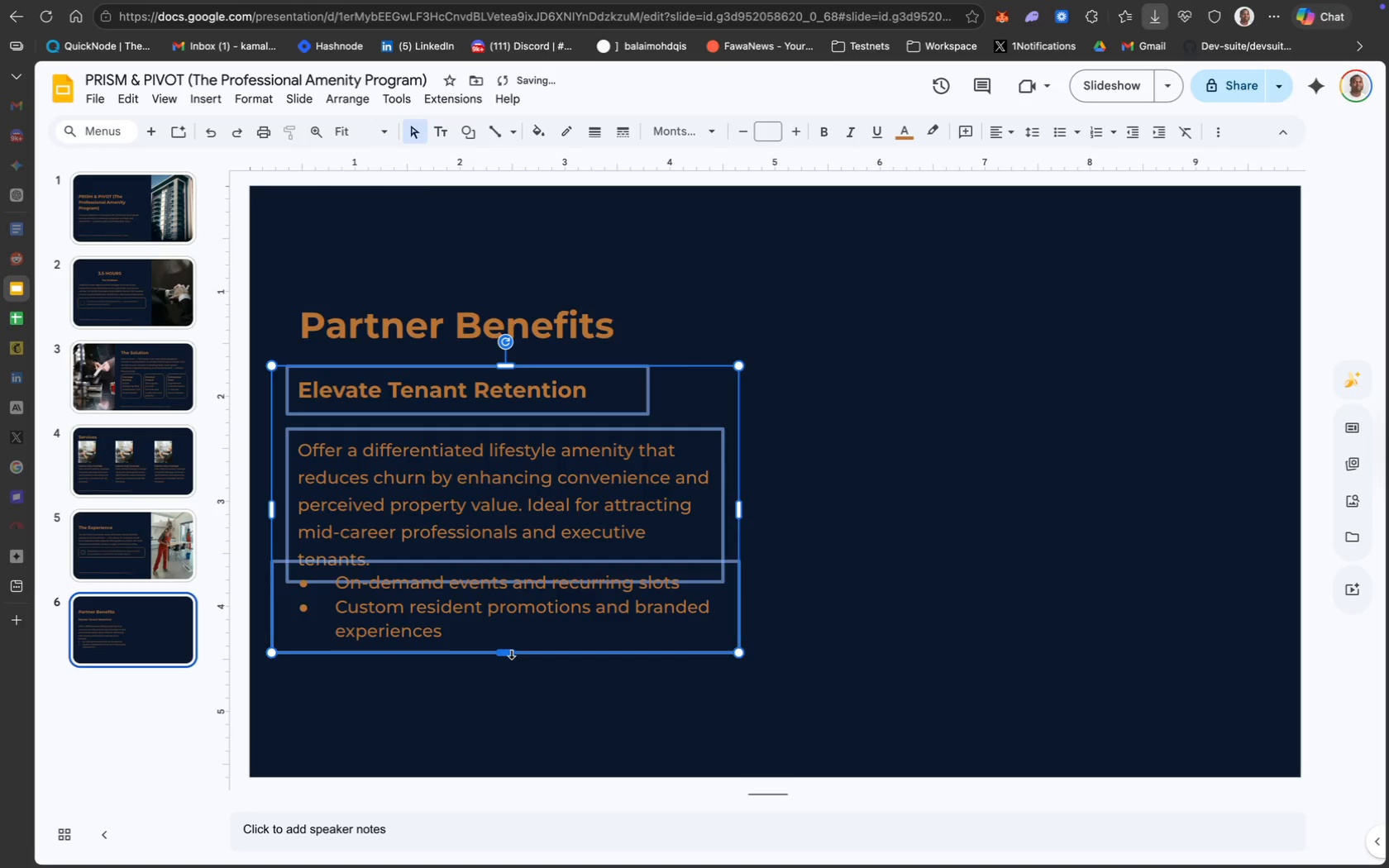 
left_click_drag(start_coordinate=[511, 652], to_coordinate=[510, 665])
 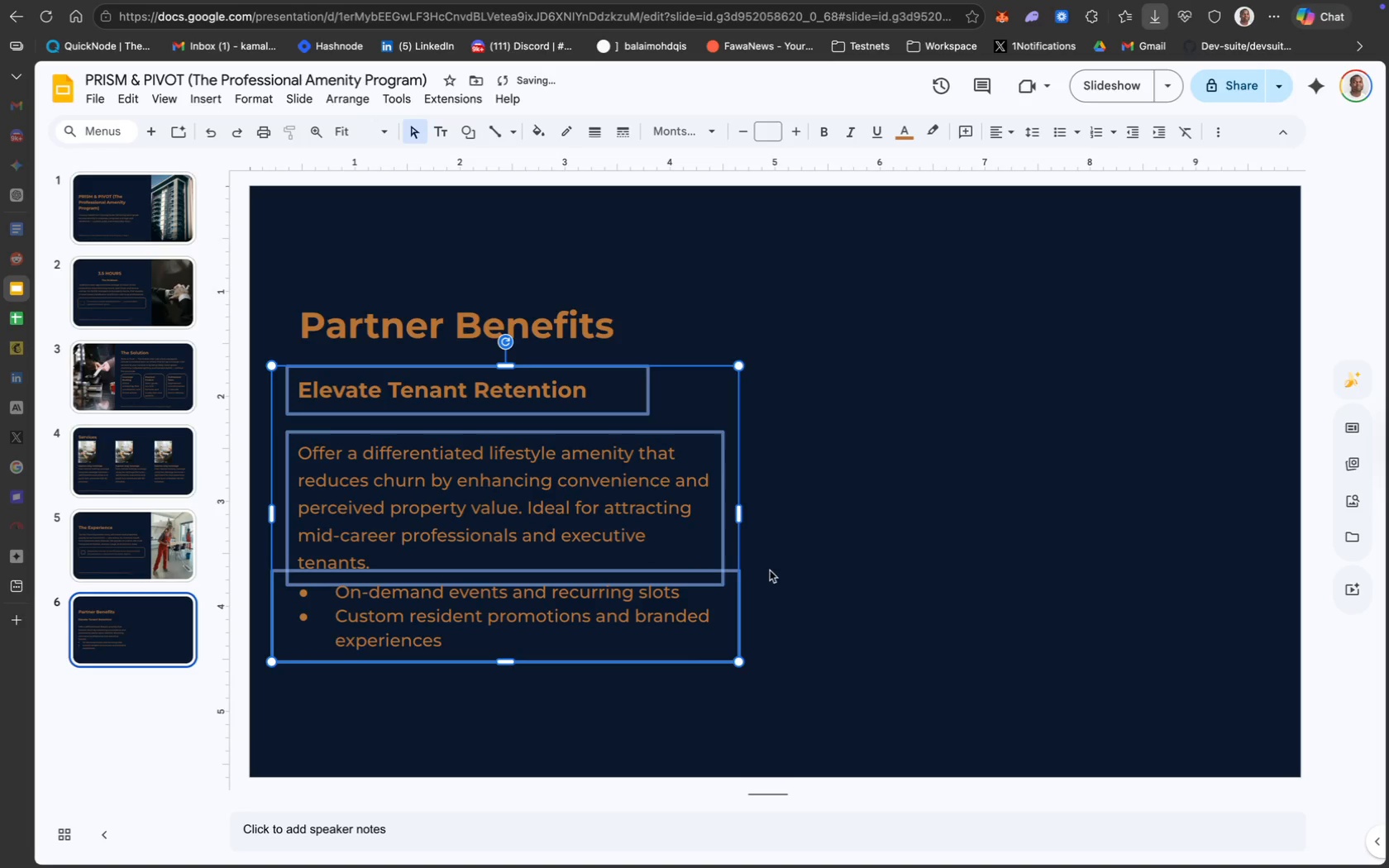 
left_click([854, 578])
 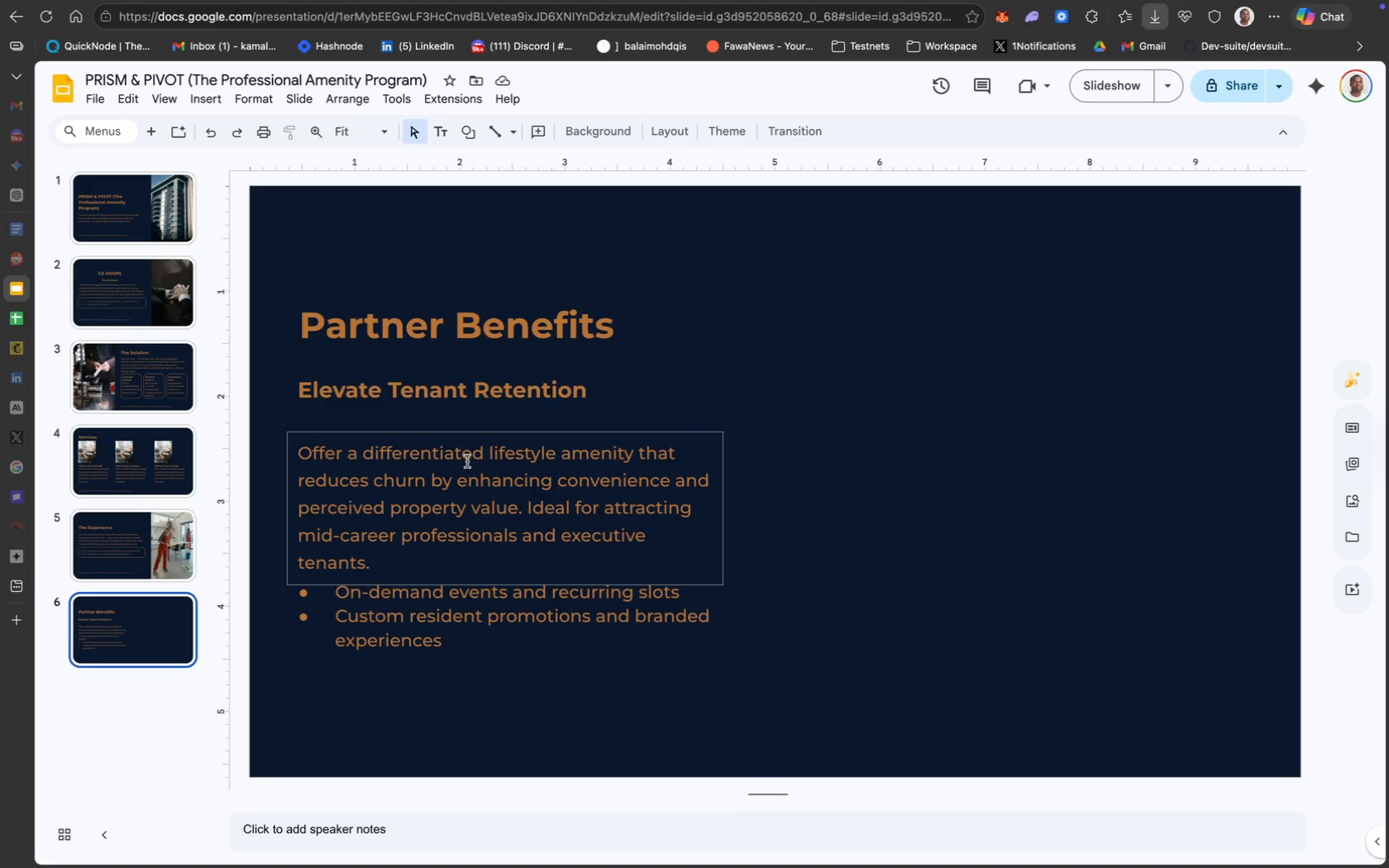 
wait(5.79)
 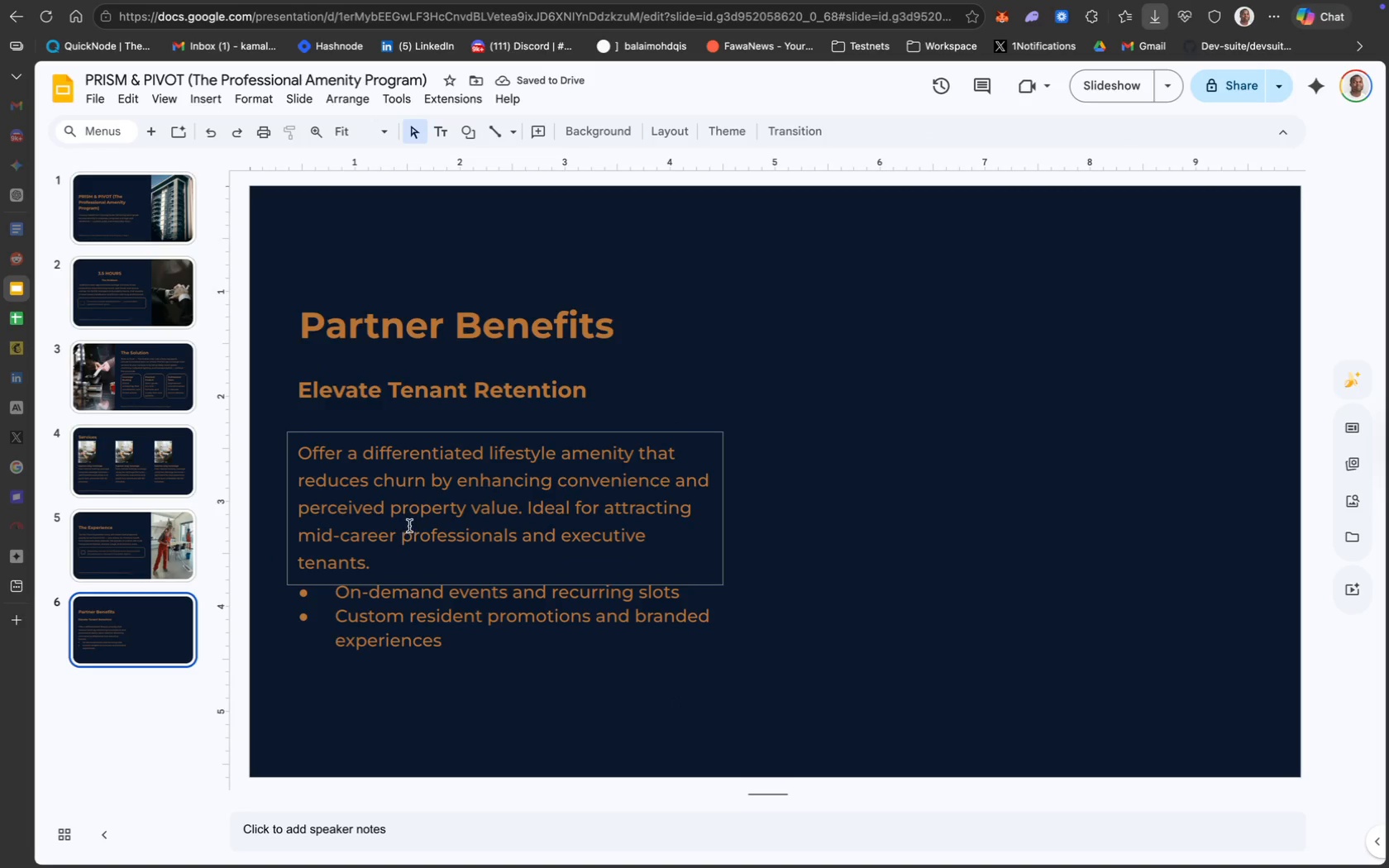 
left_click([446, 434])
 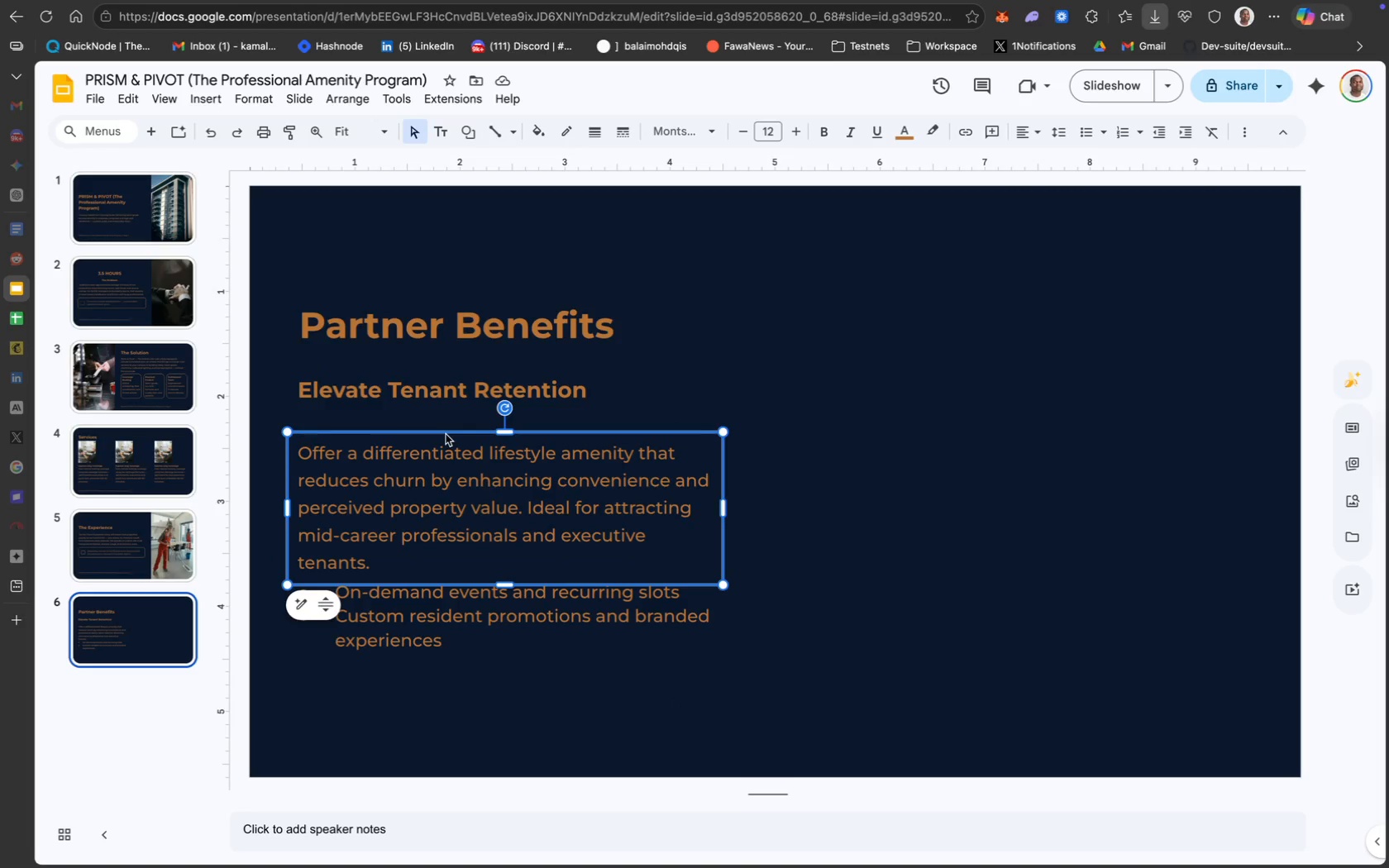 
key(ArrowUp)
 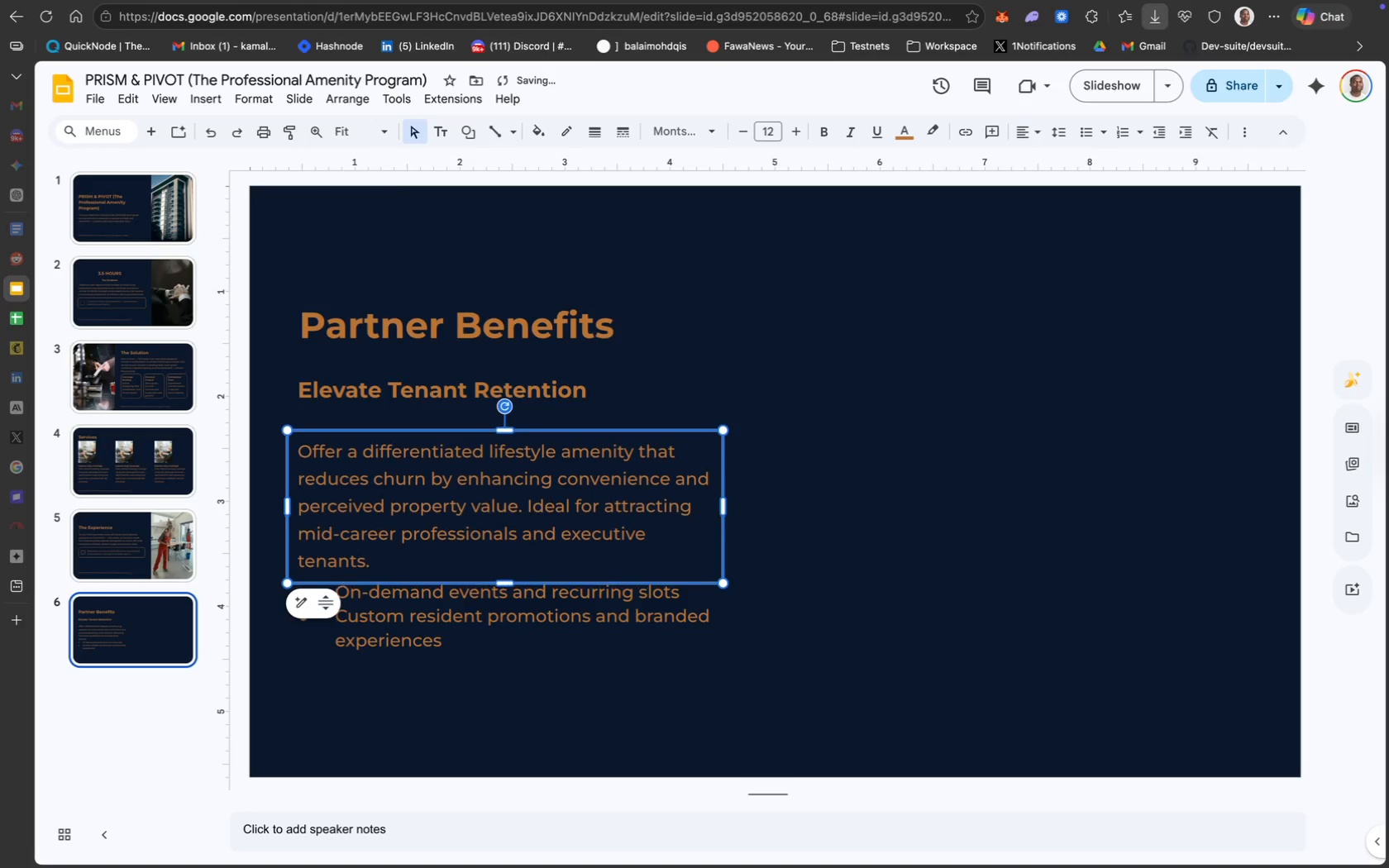 
key(ArrowUp)
 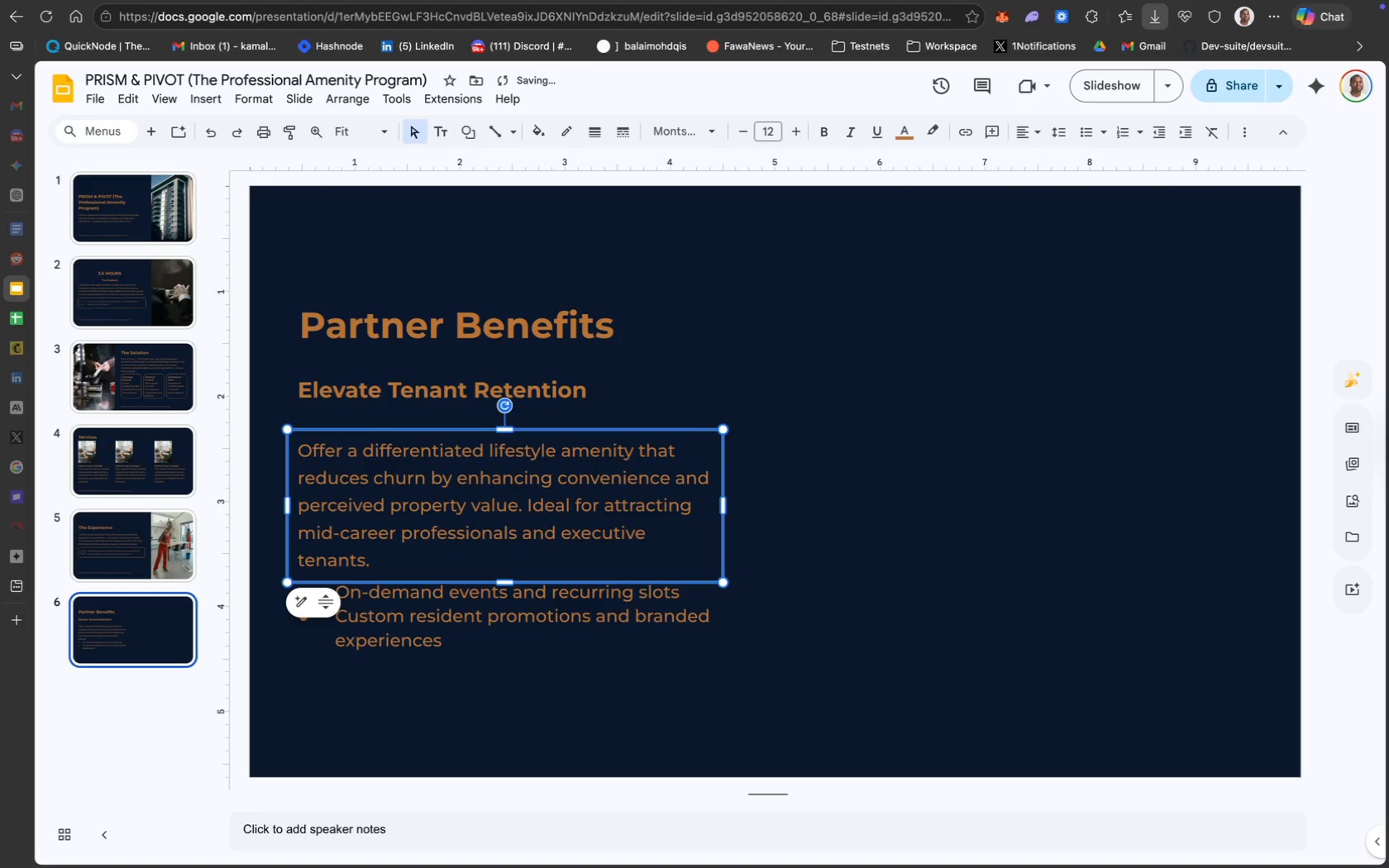 
key(ArrowUp)
 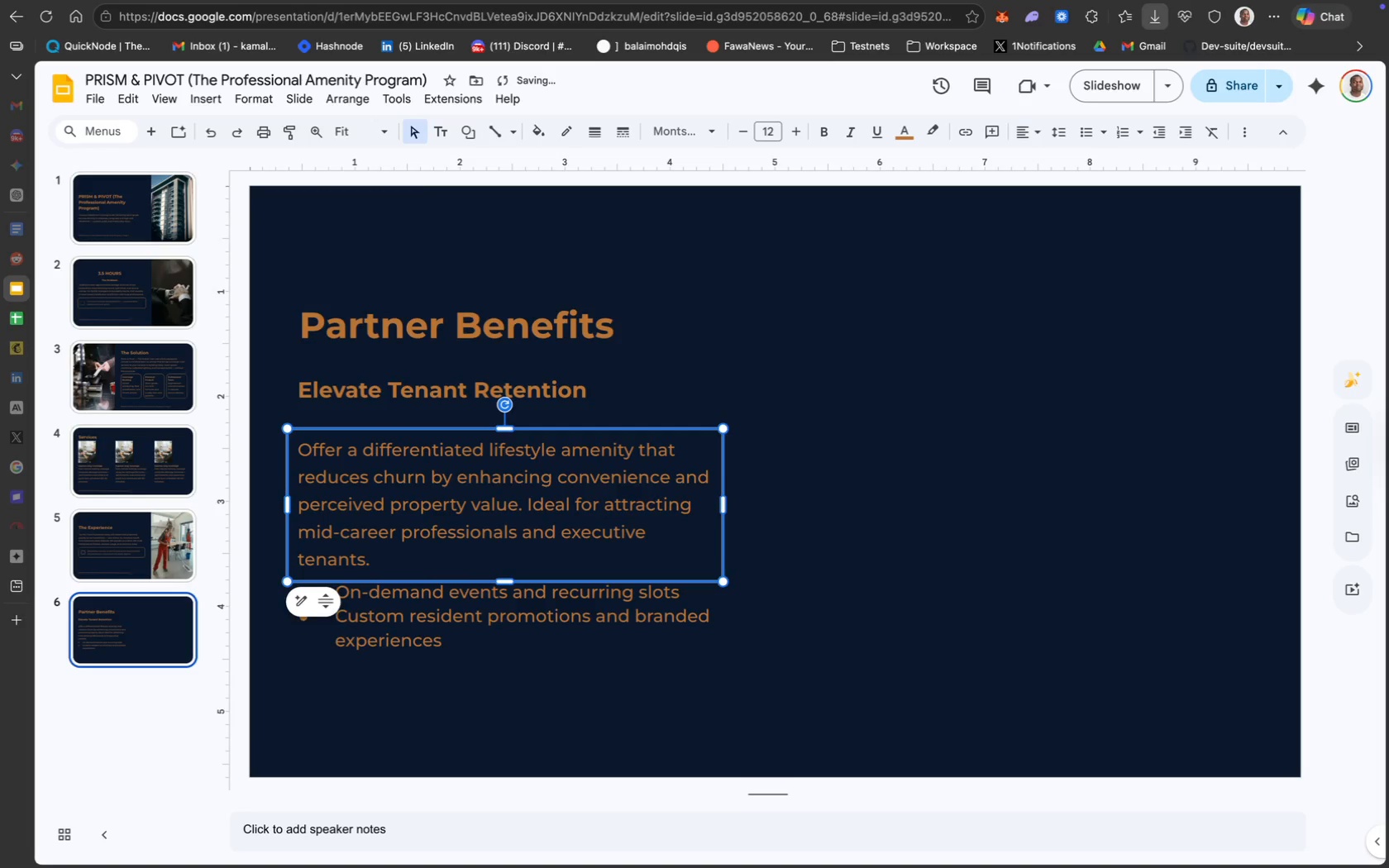 
key(ArrowUp)
 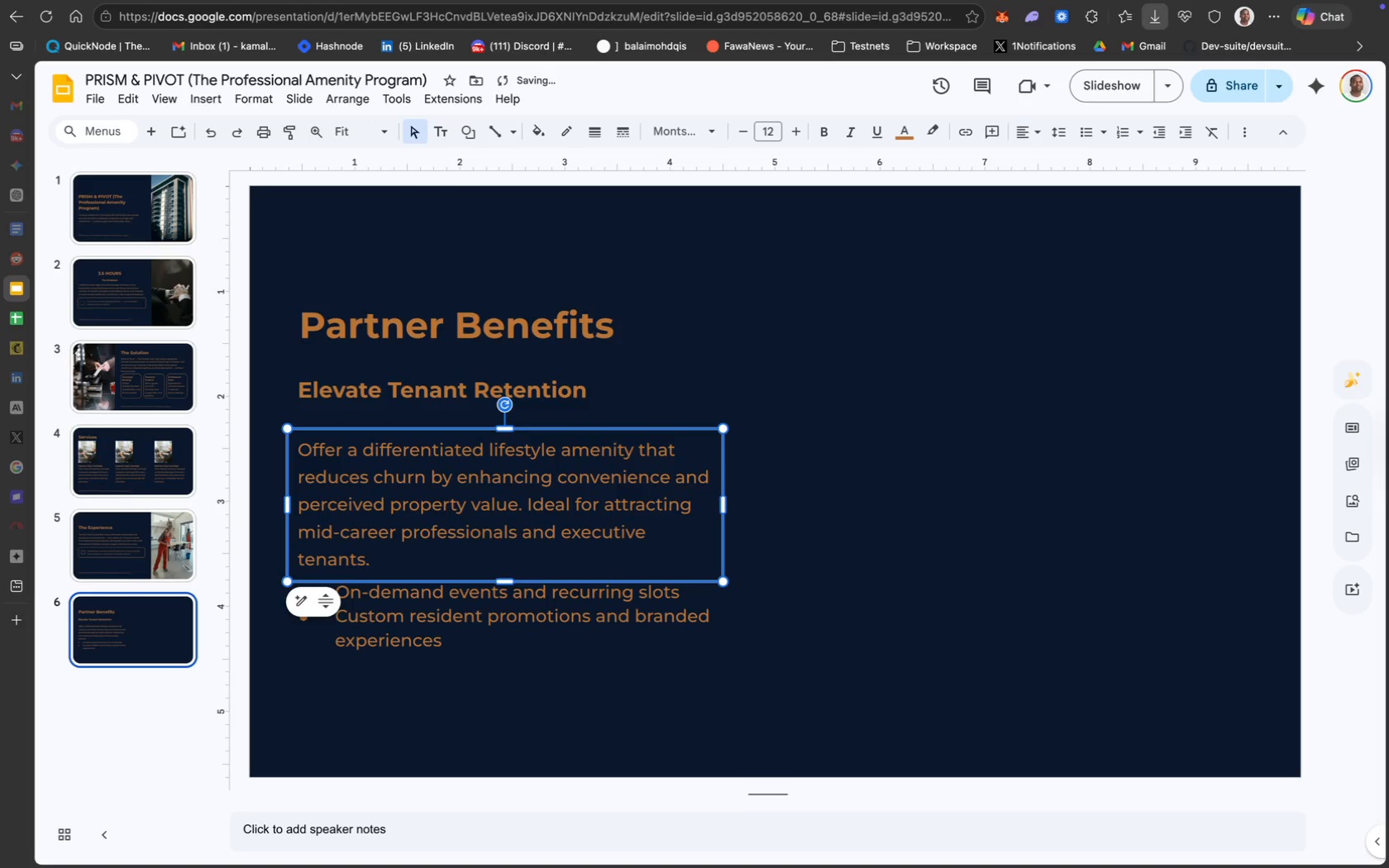 
key(ArrowUp)
 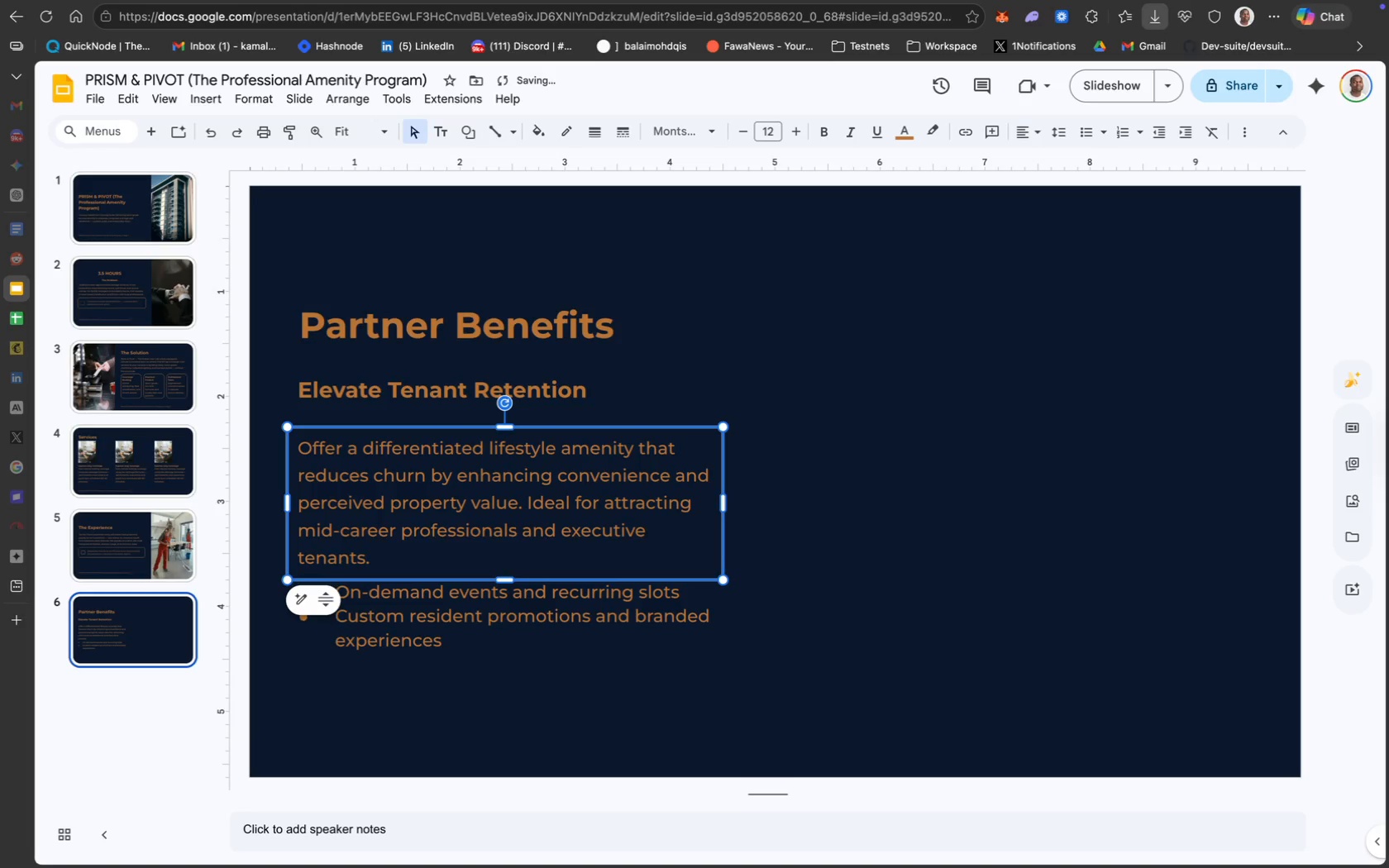 
key(ArrowUp)
 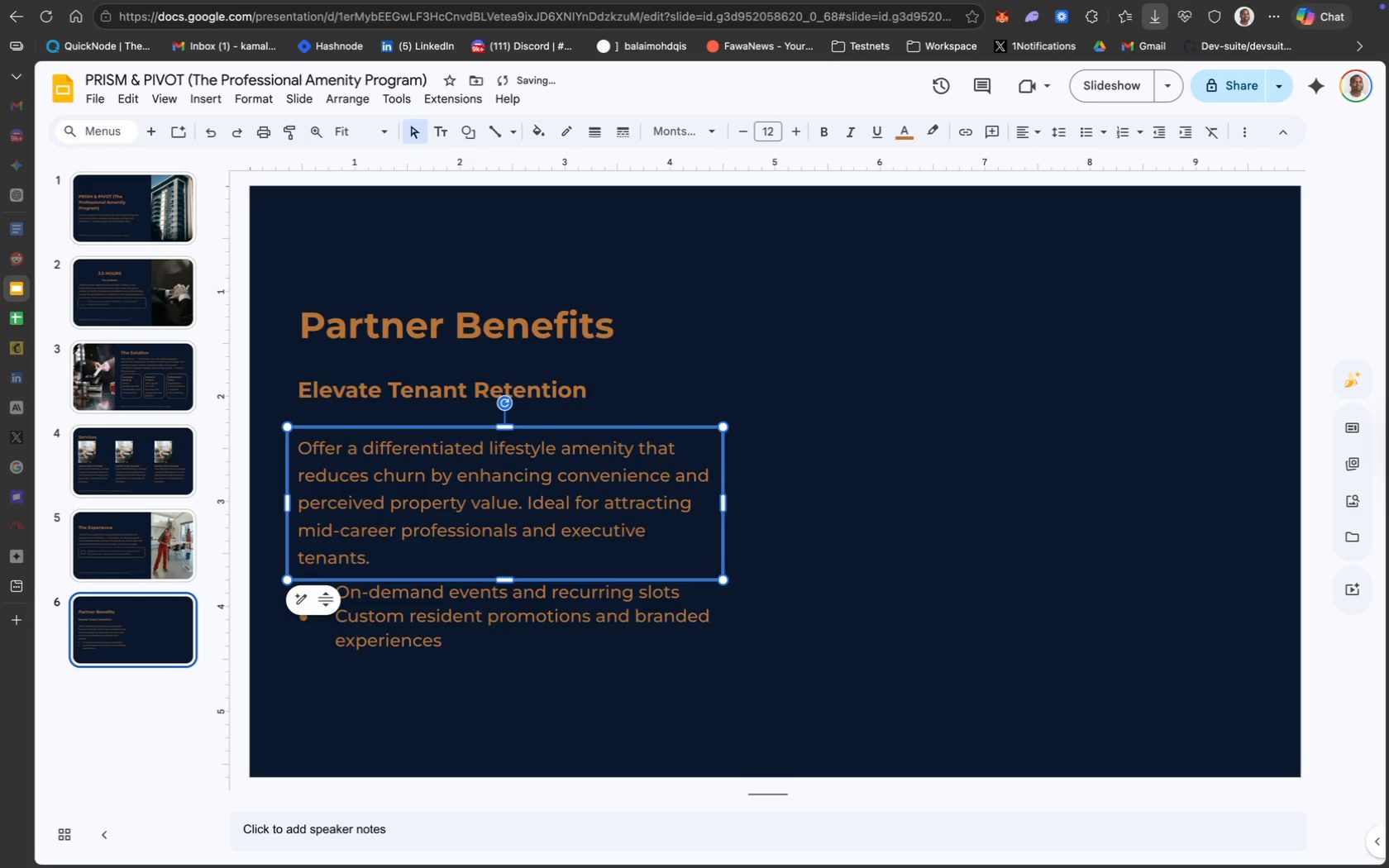 
key(ArrowUp)
 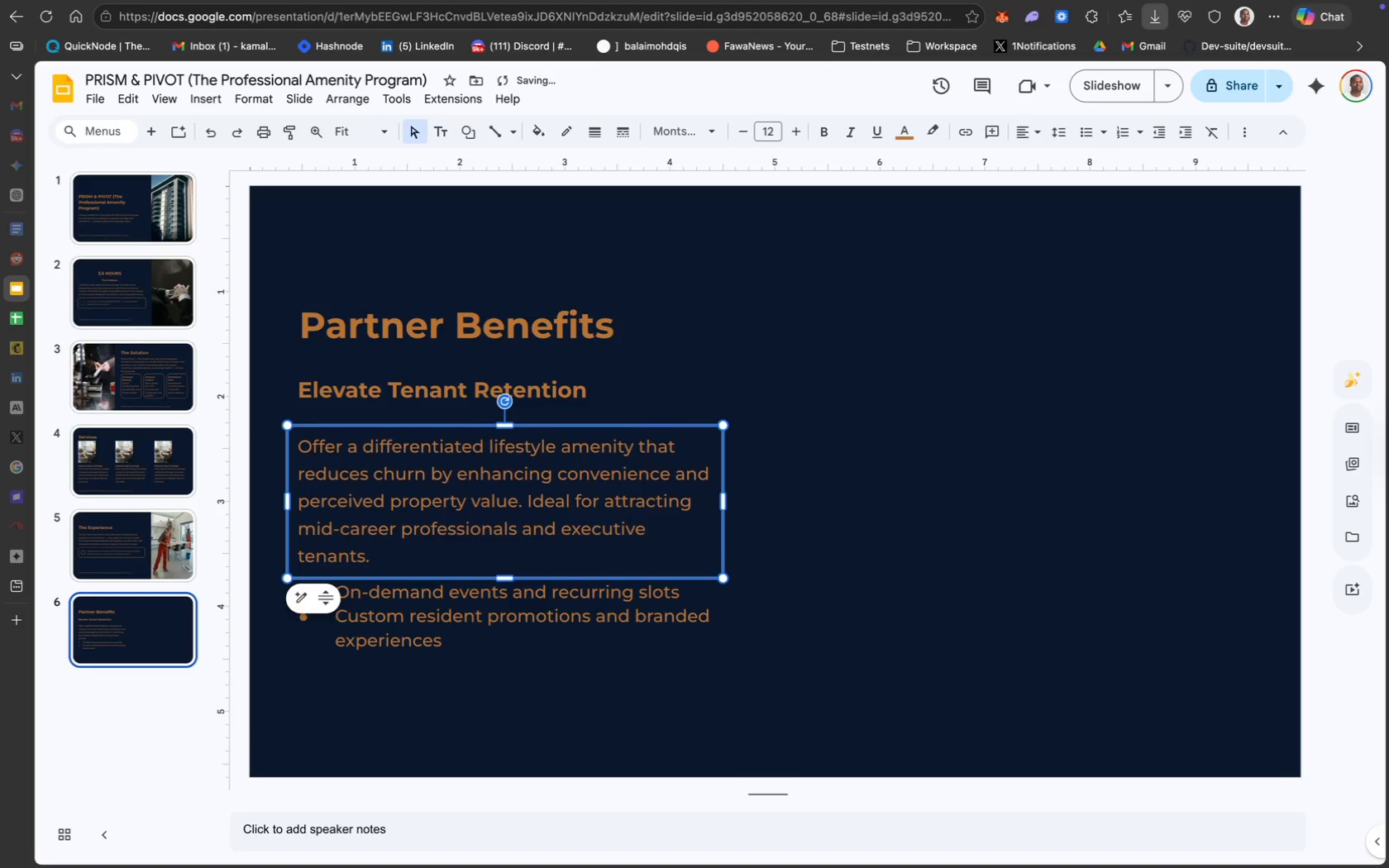 
key(ArrowUp)
 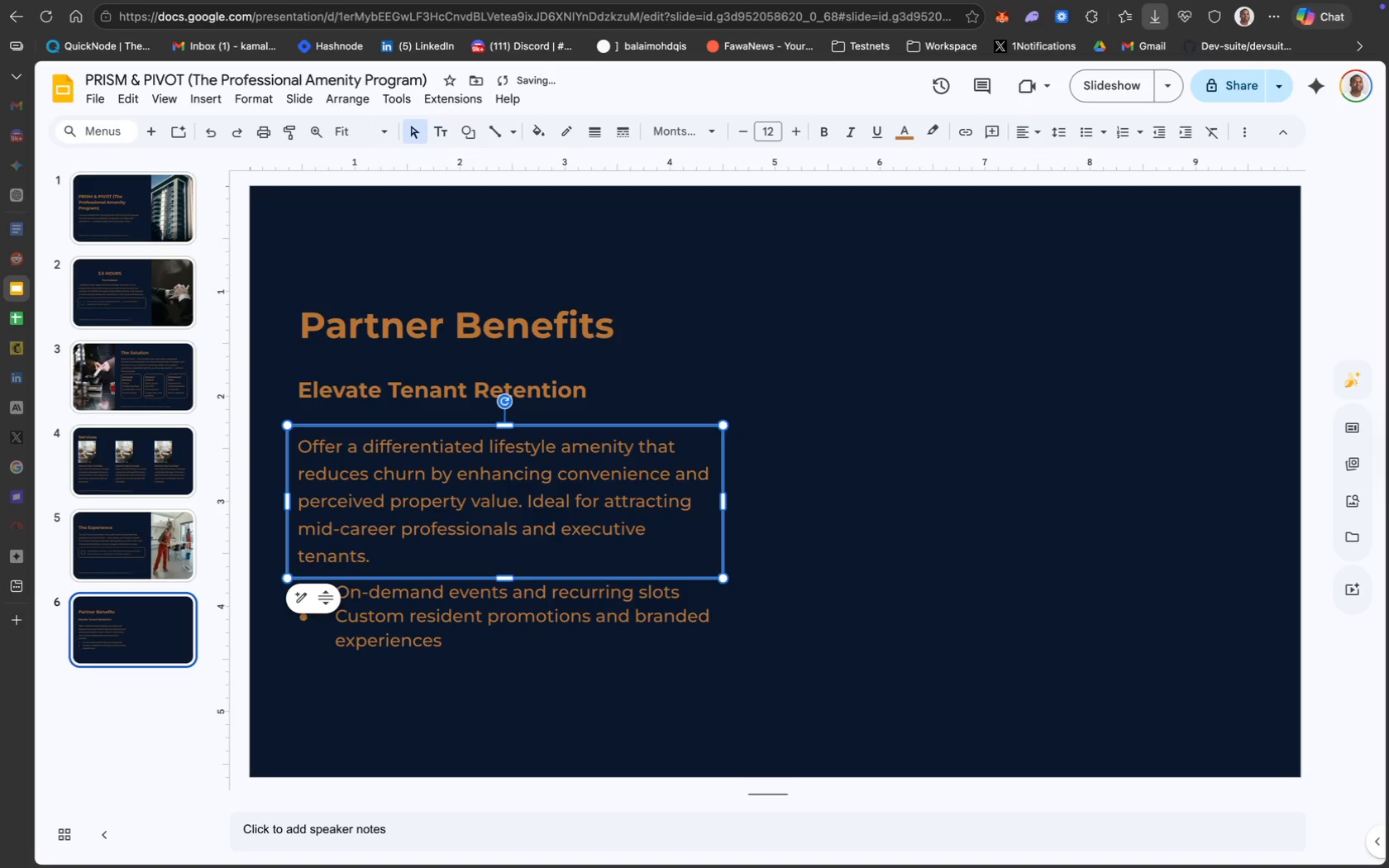 
key(ArrowUp)
 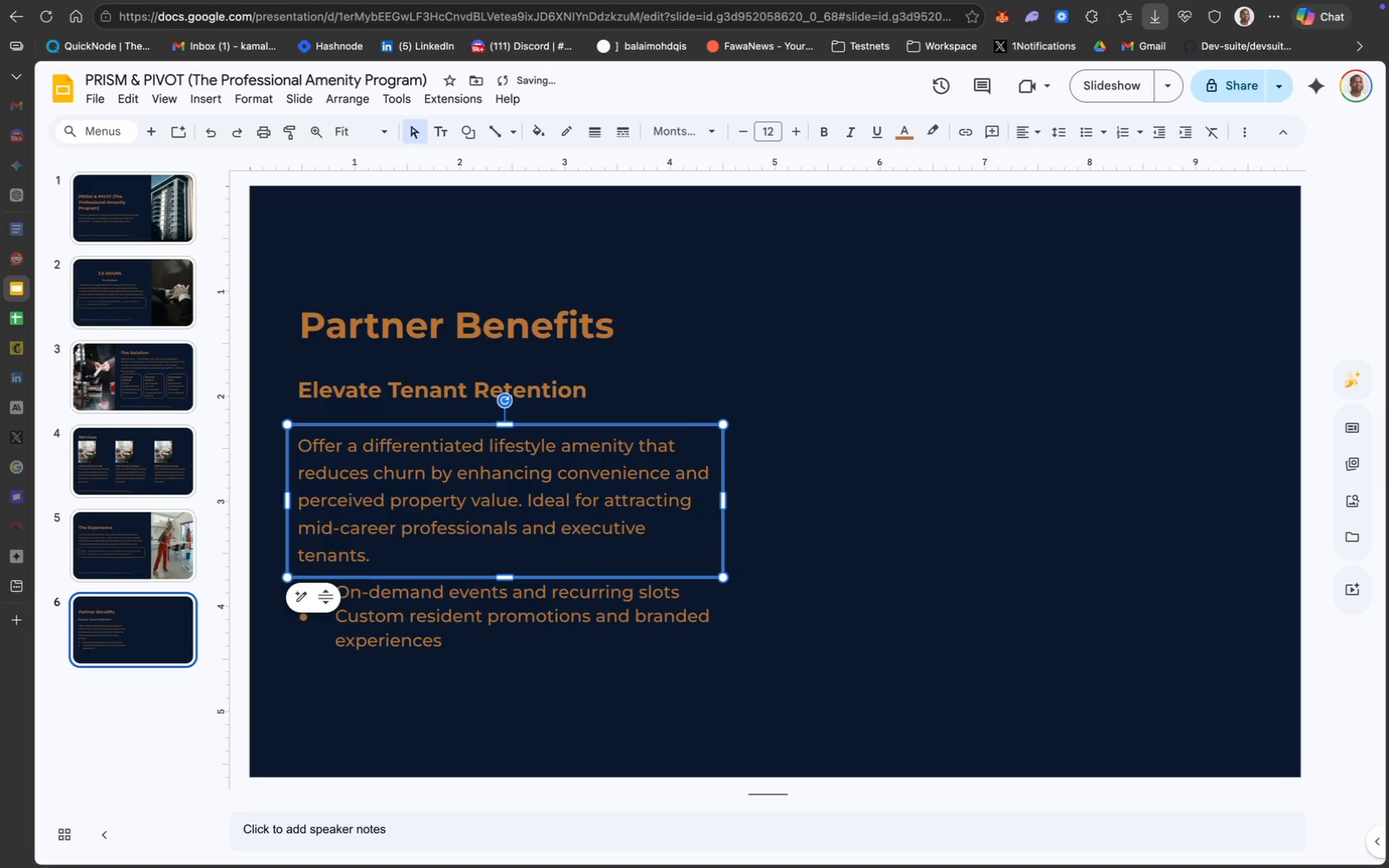 
key(ArrowUp)
 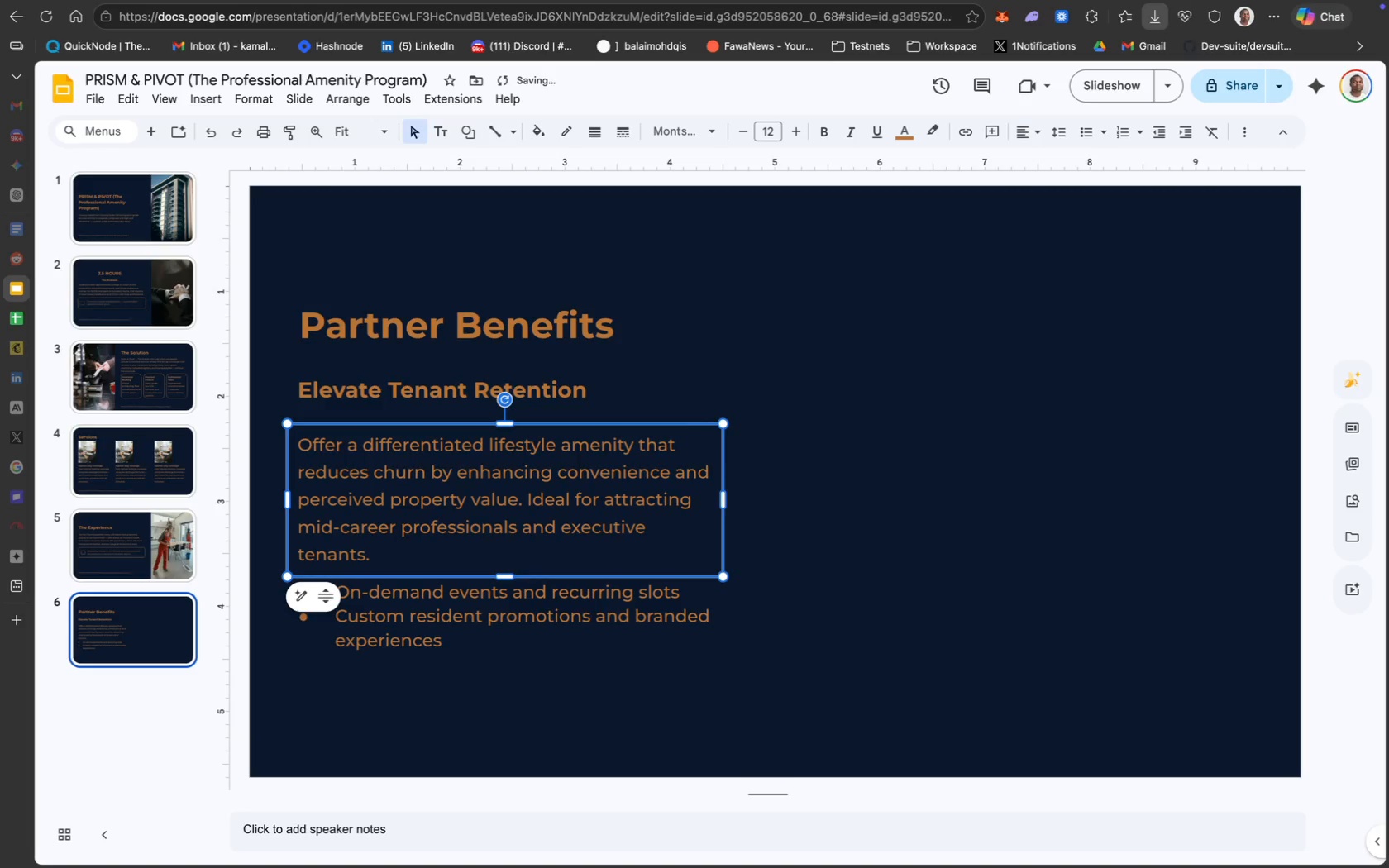 
key(ArrowUp)
 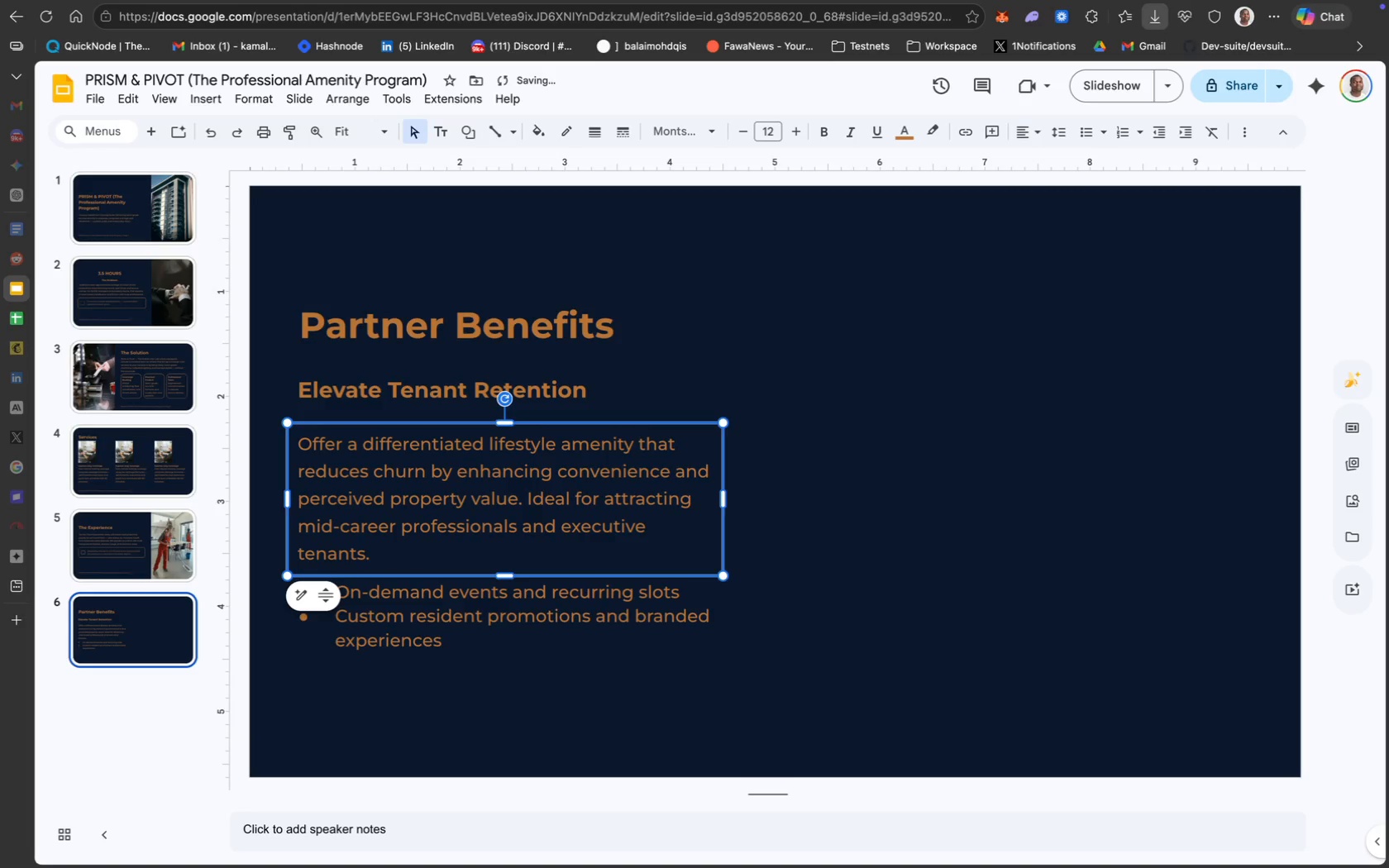 
key(ArrowUp)
 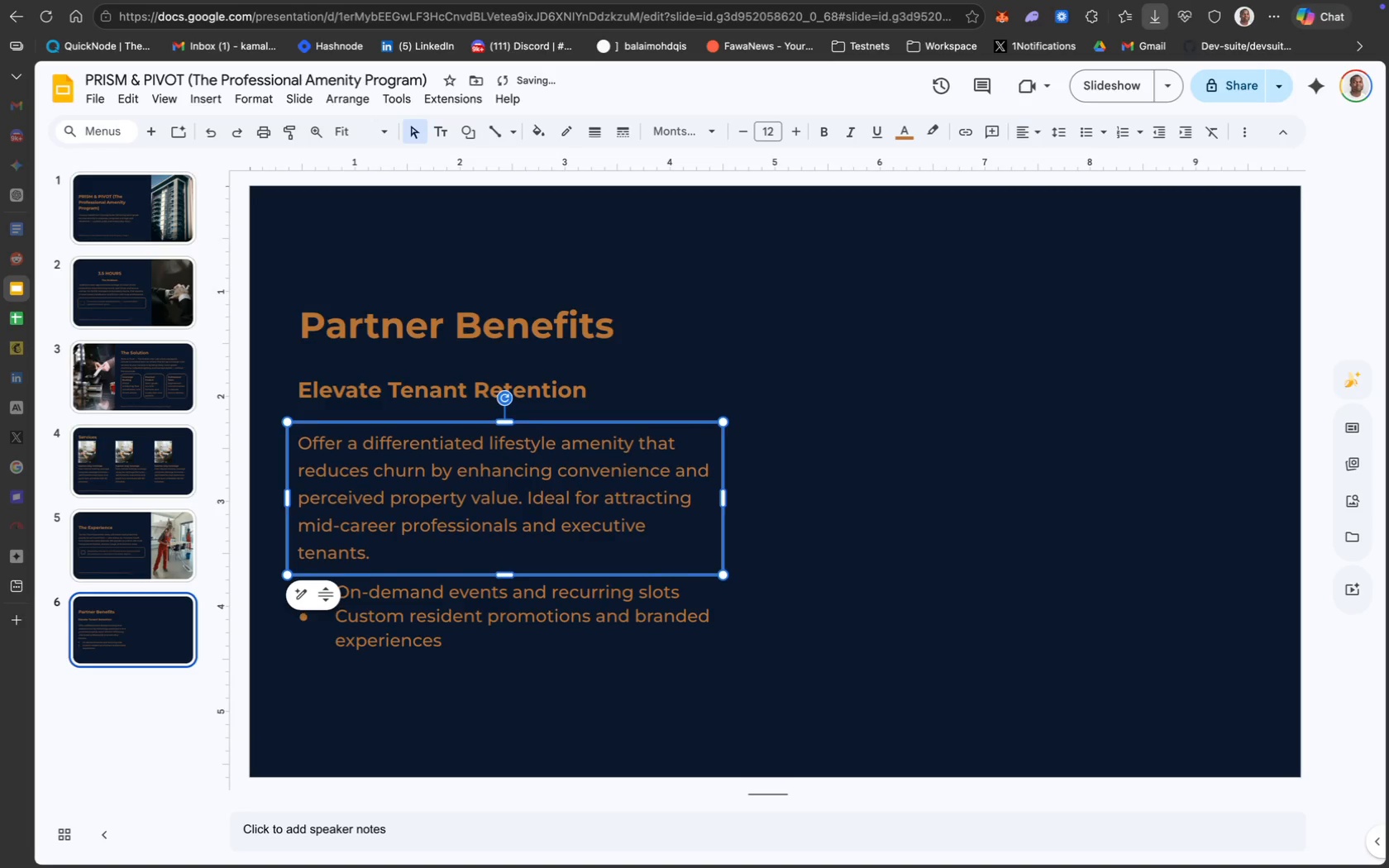 
key(ArrowUp)
 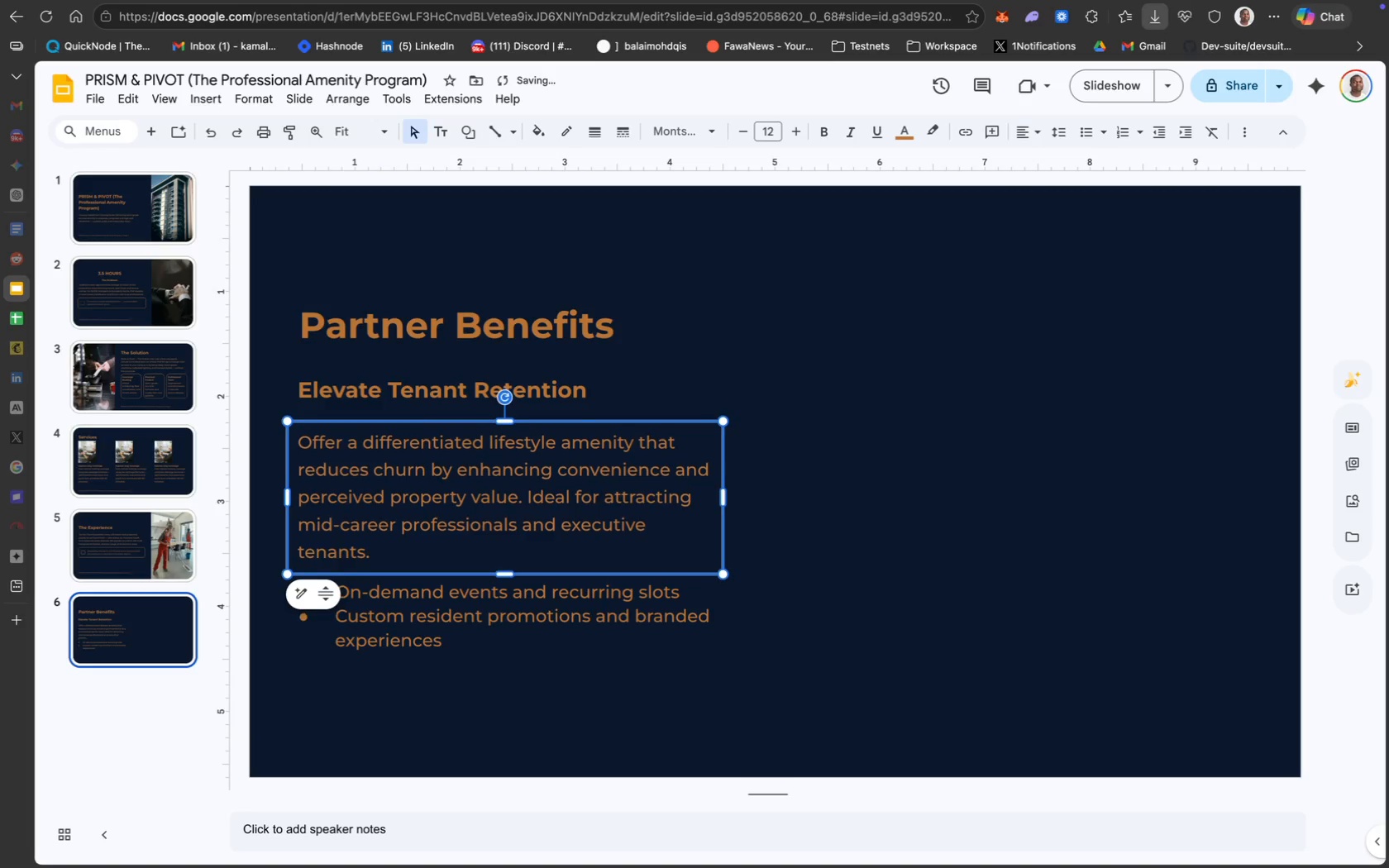 
key(ArrowUp)
 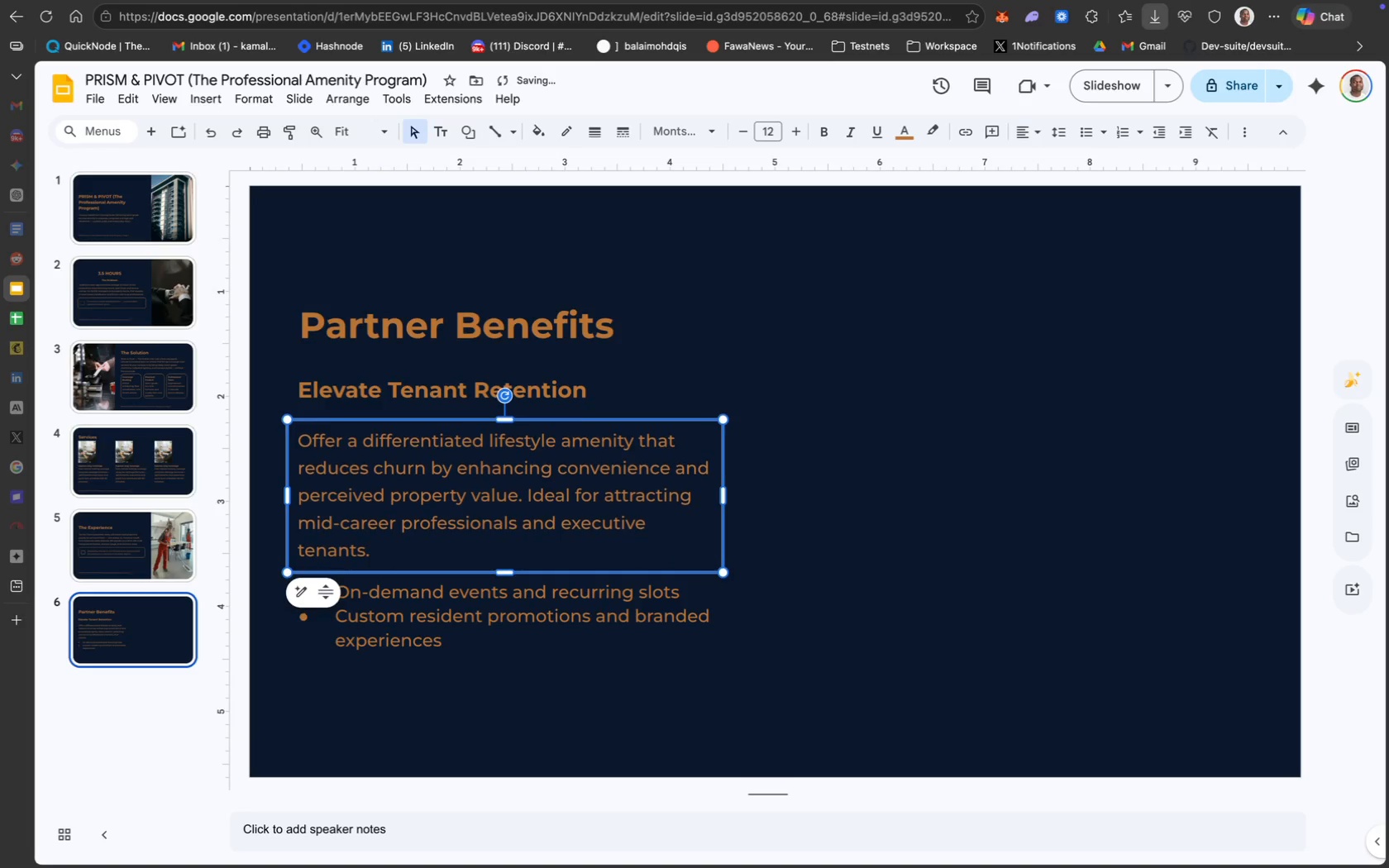 
key(ArrowUp)
 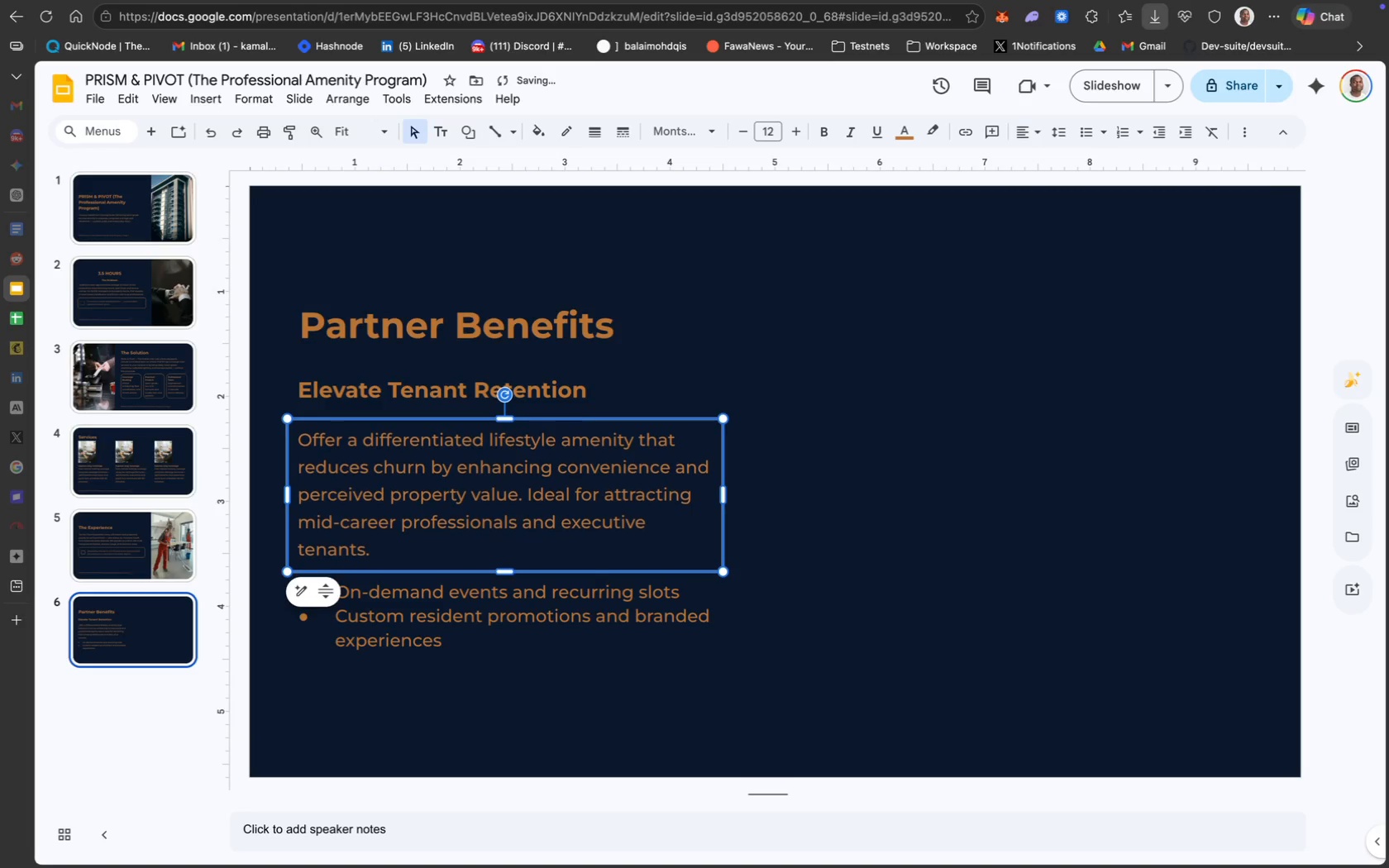 
key(ArrowUp)
 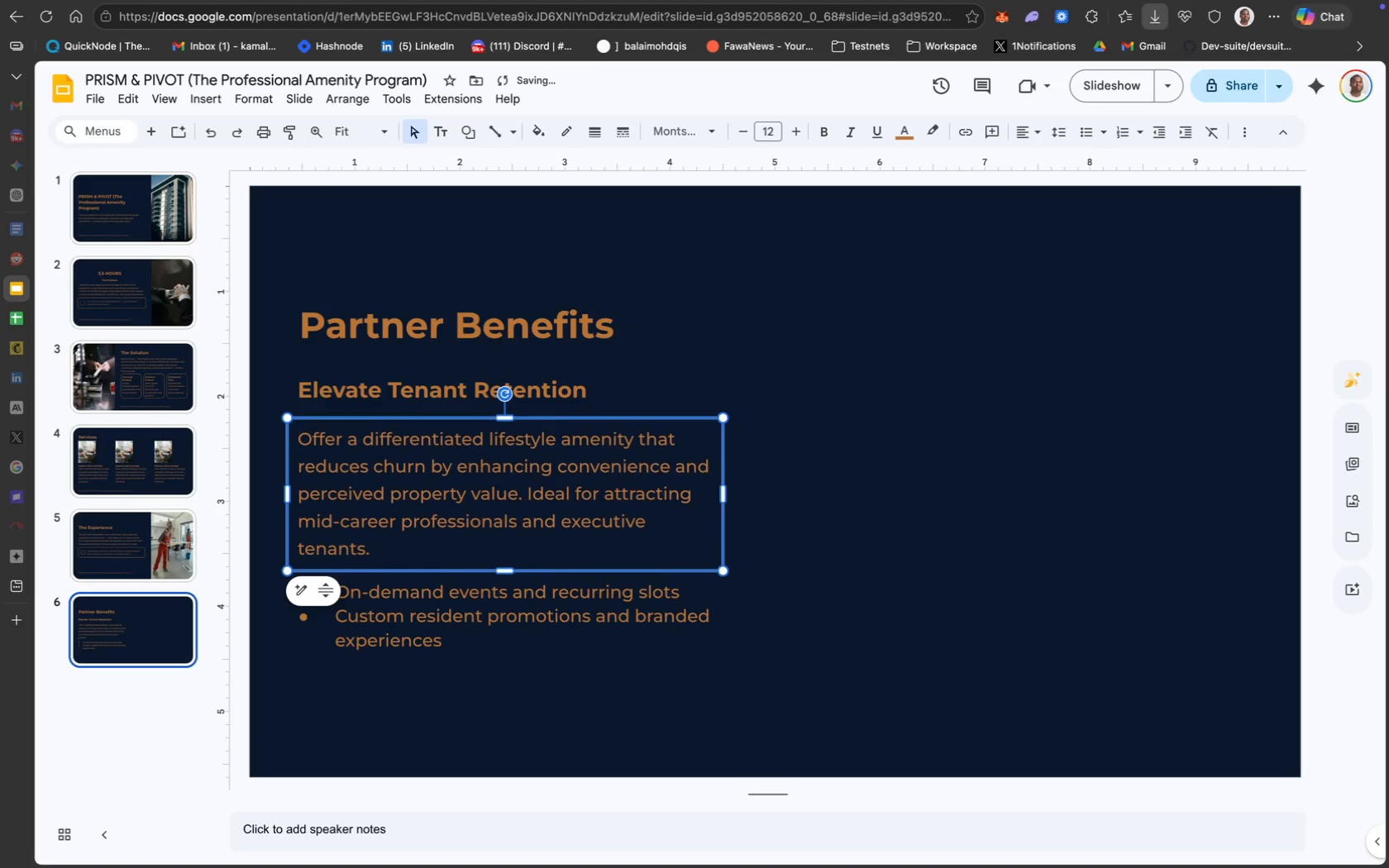 
key(ArrowUp)
 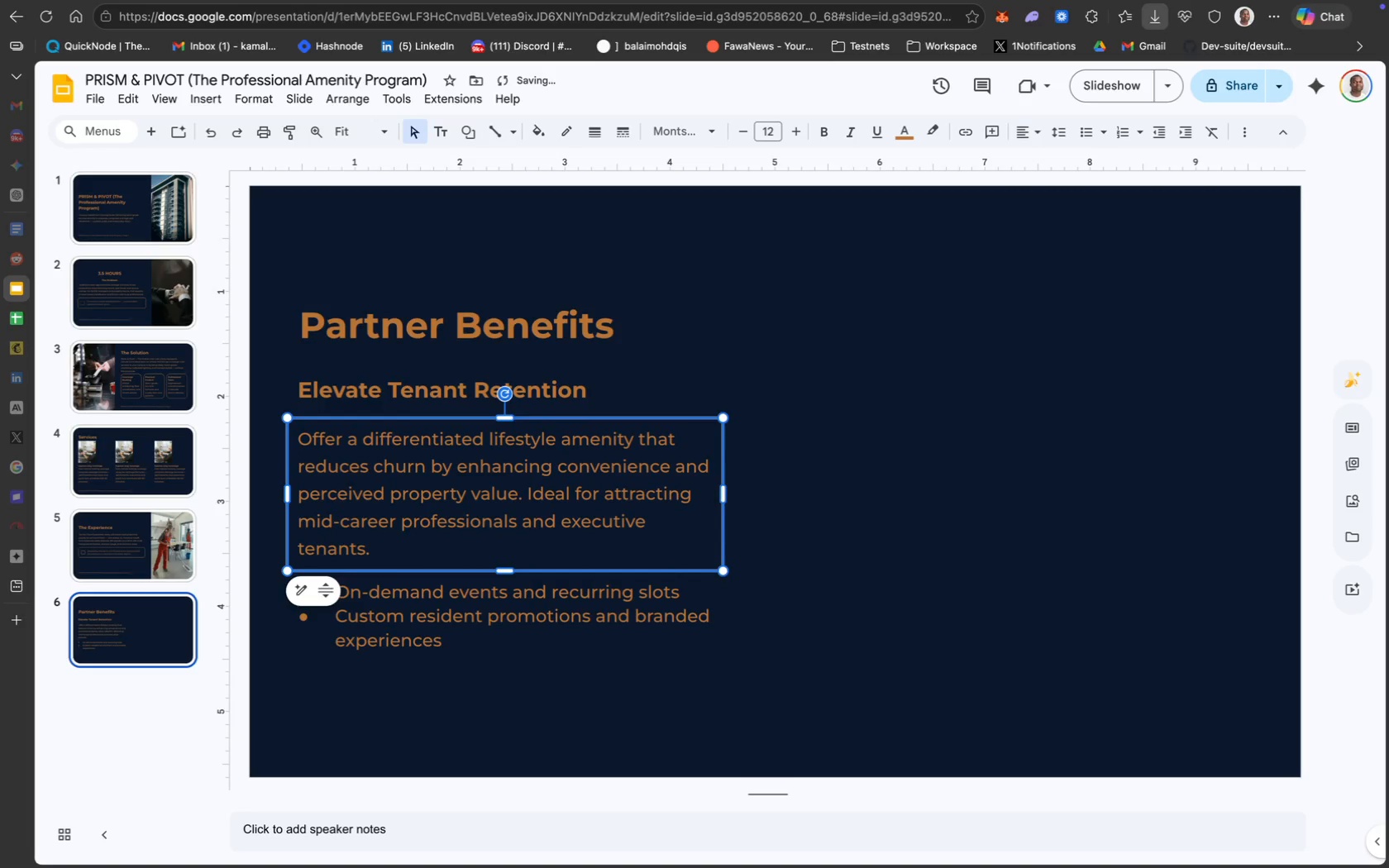 
key(ArrowUp)
 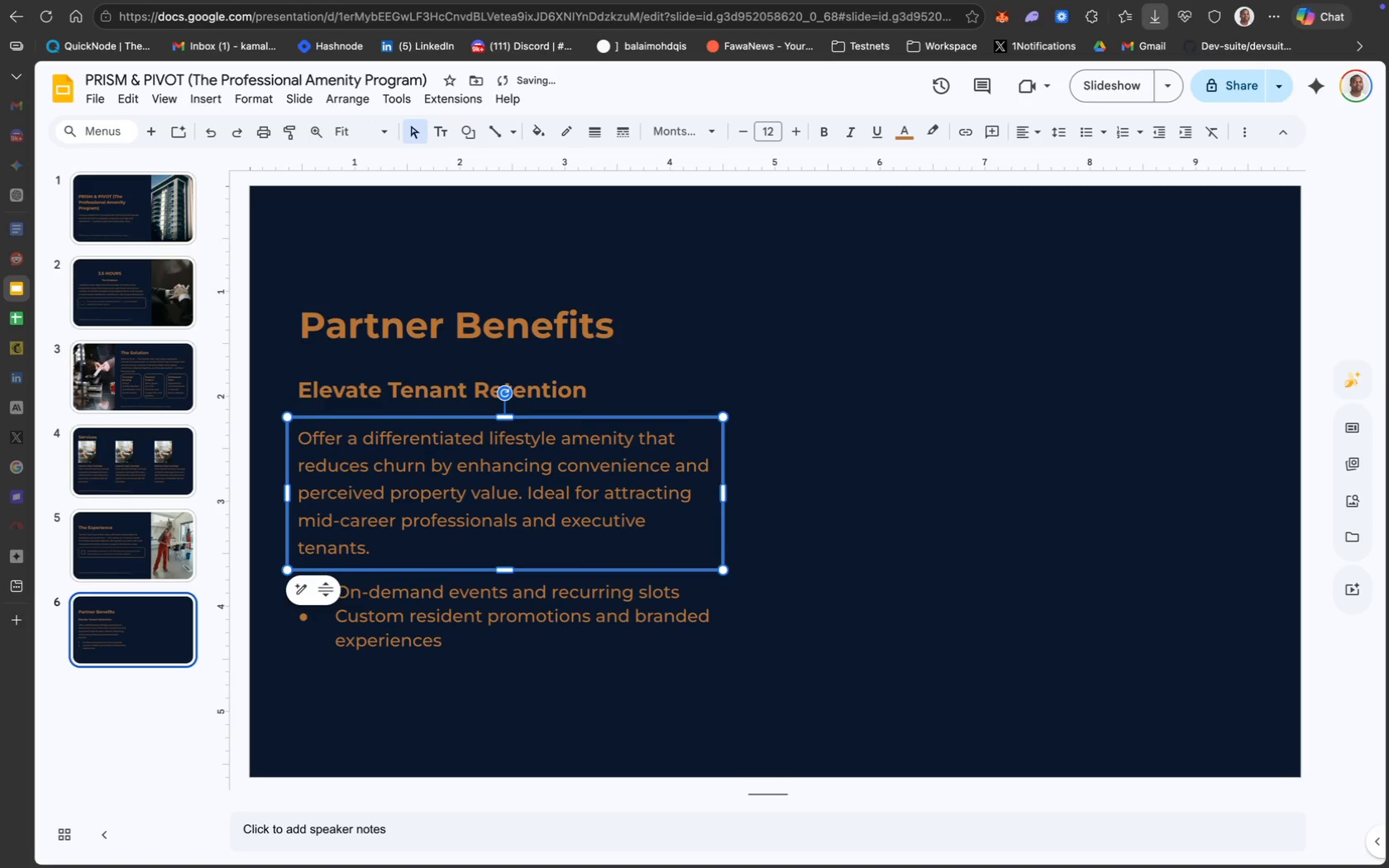 
key(ArrowUp)
 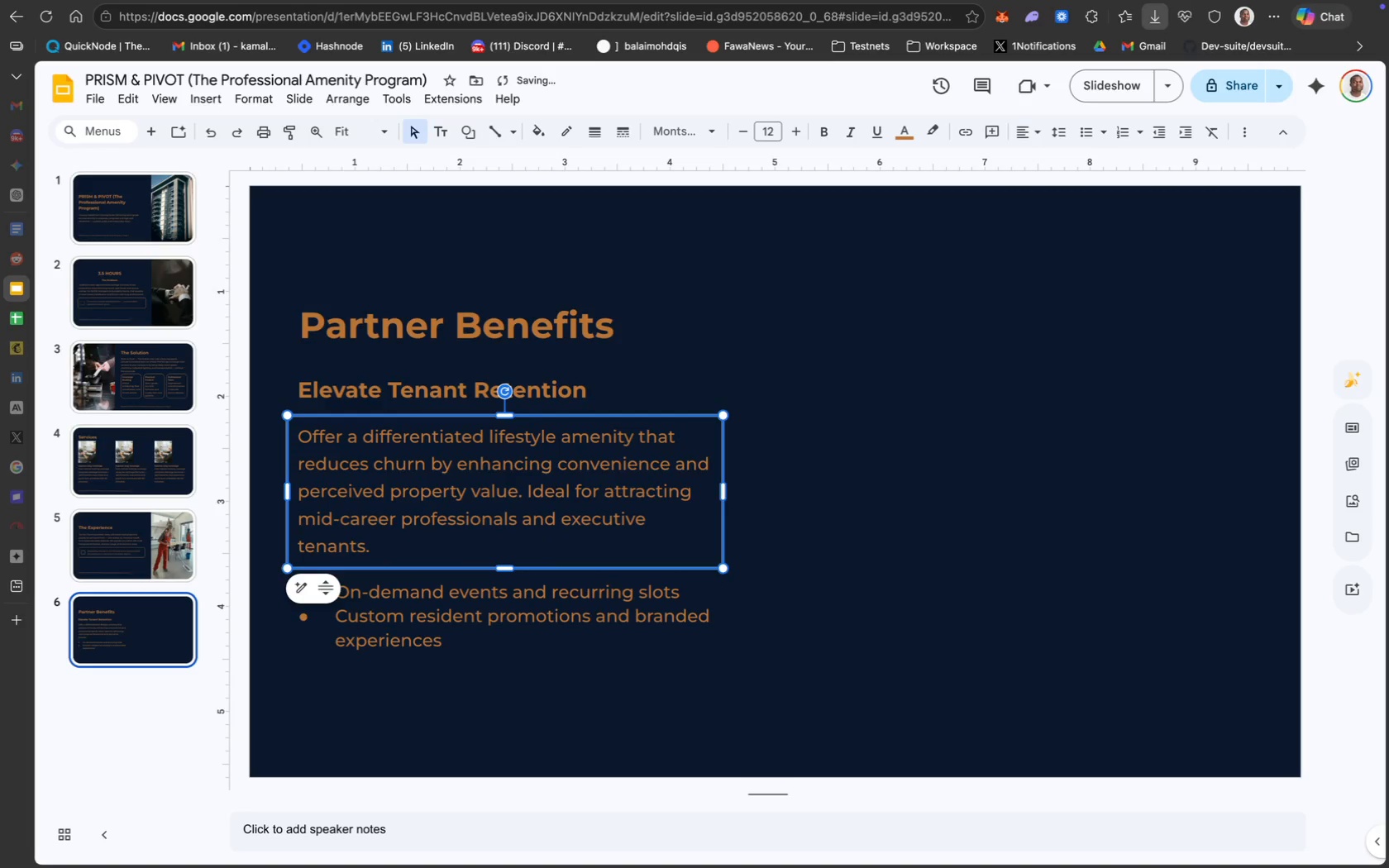 
key(ArrowUp)
 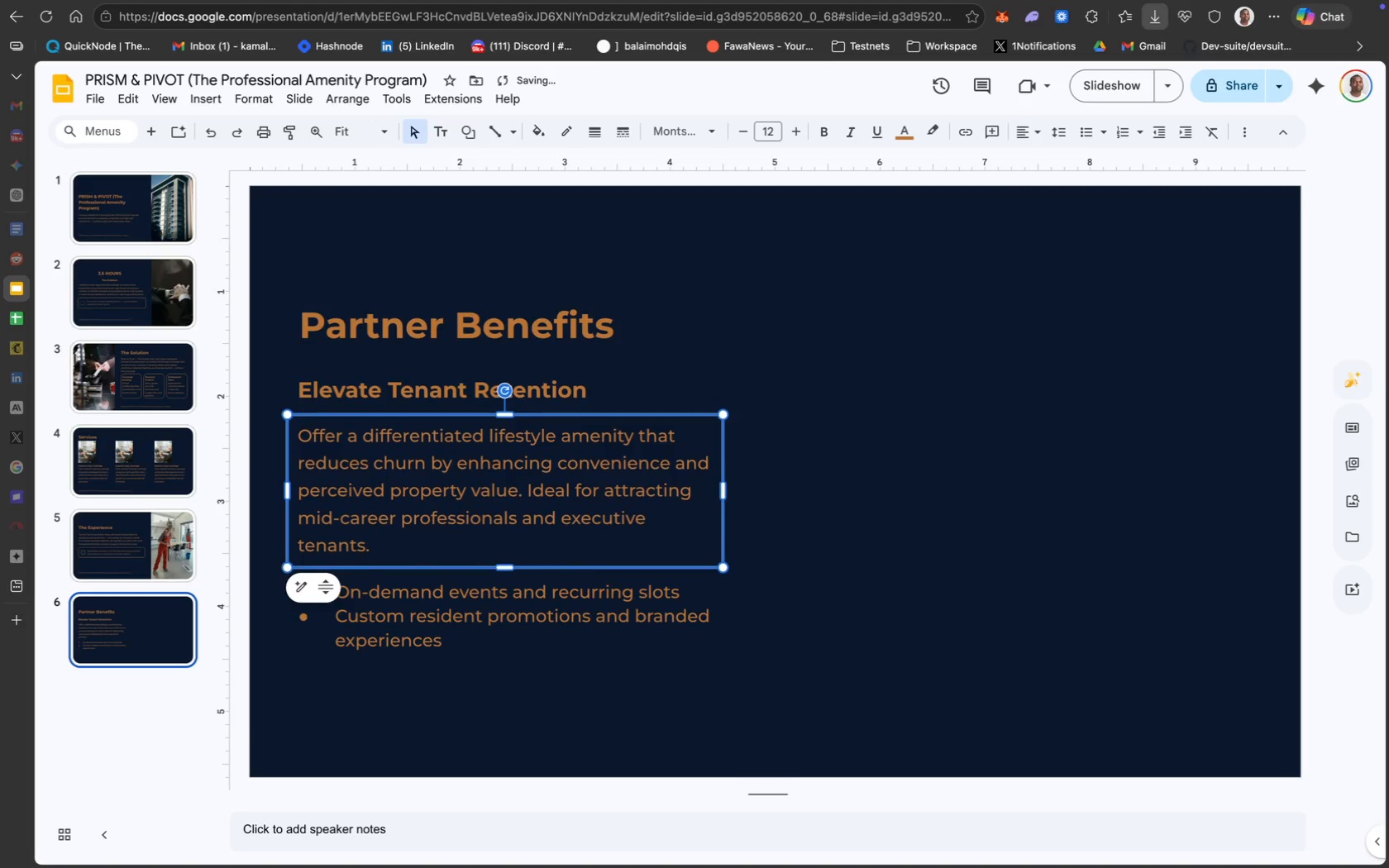 
key(ArrowUp)
 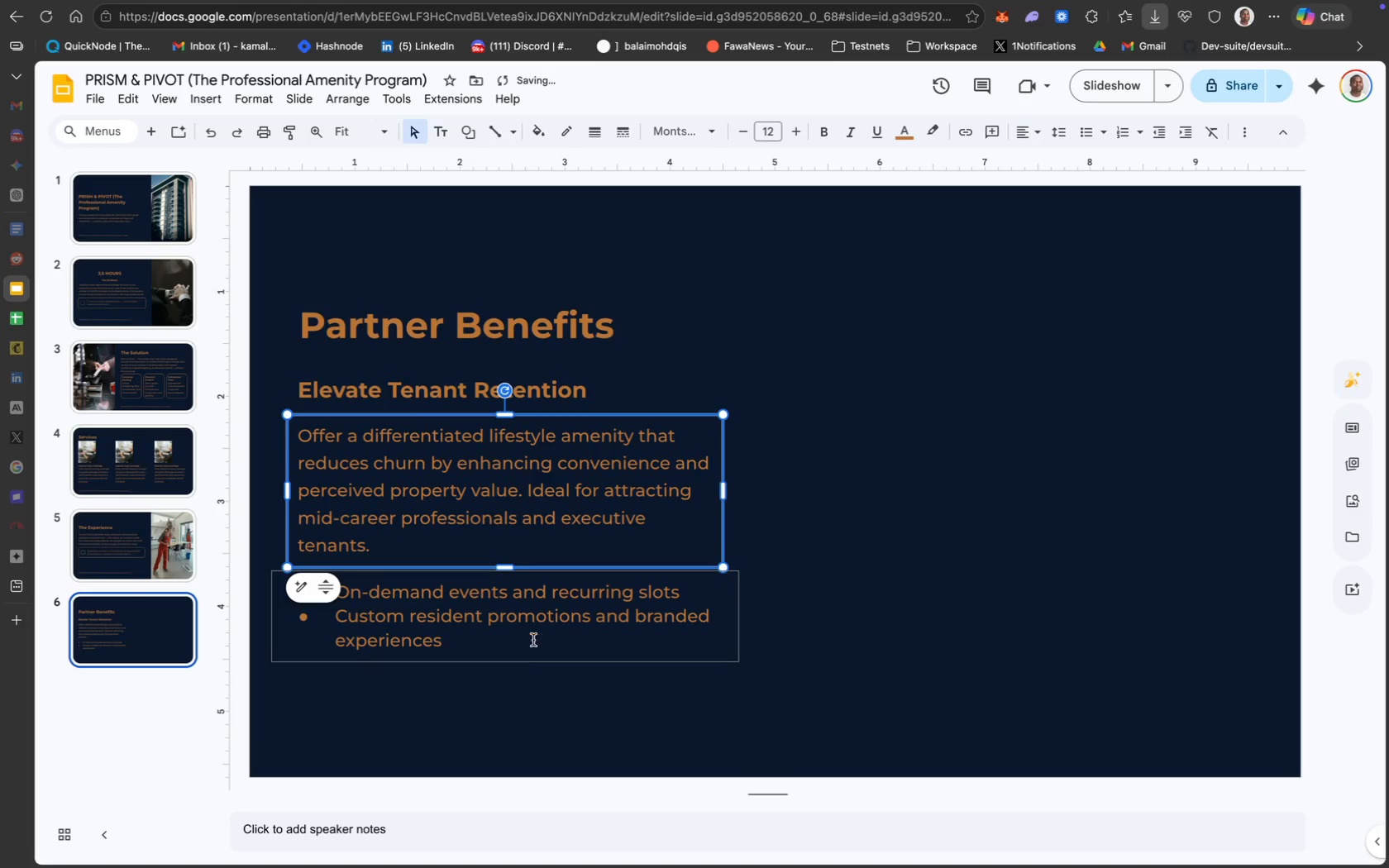 
left_click([528, 670])
 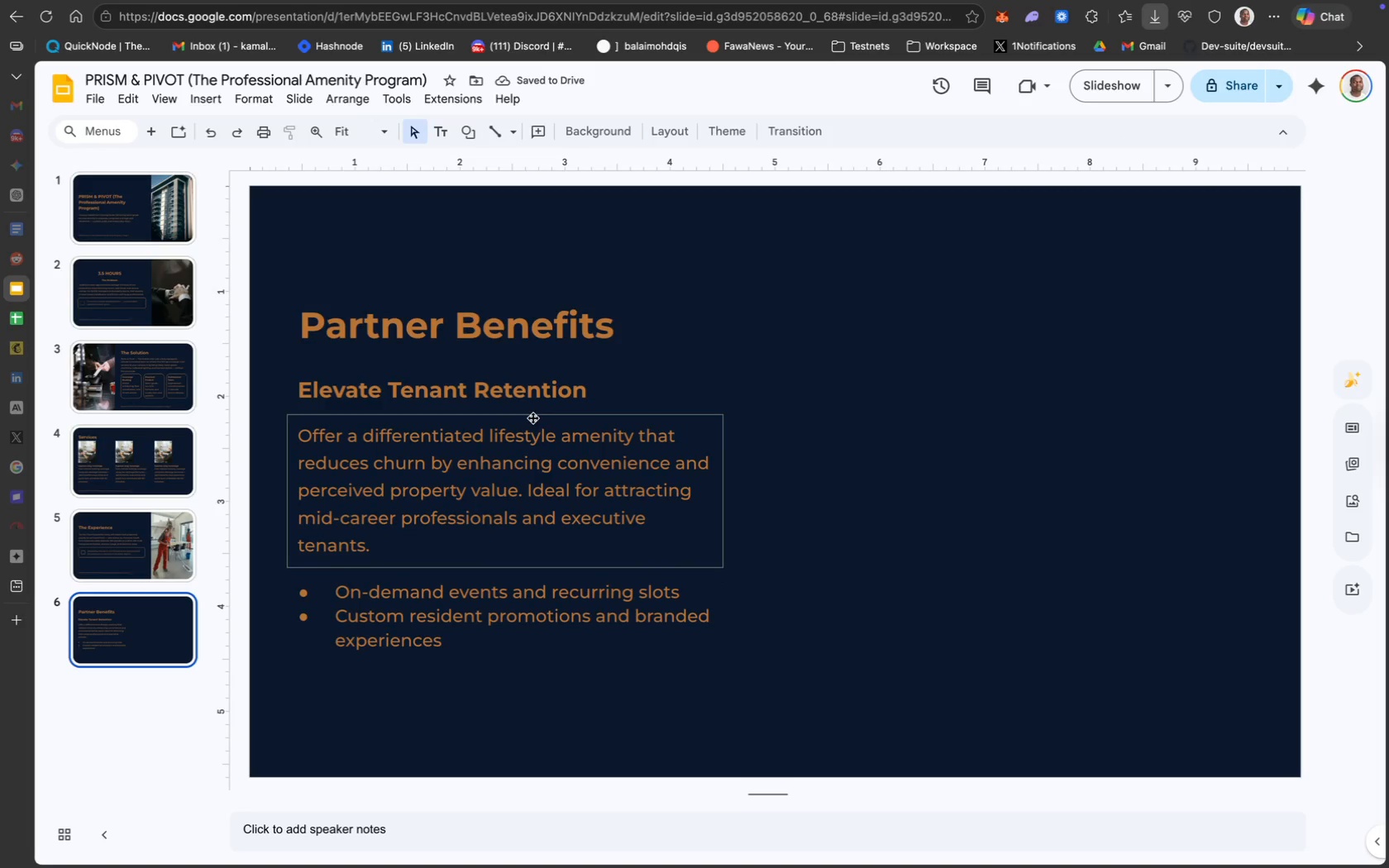 
left_click([532, 417])
 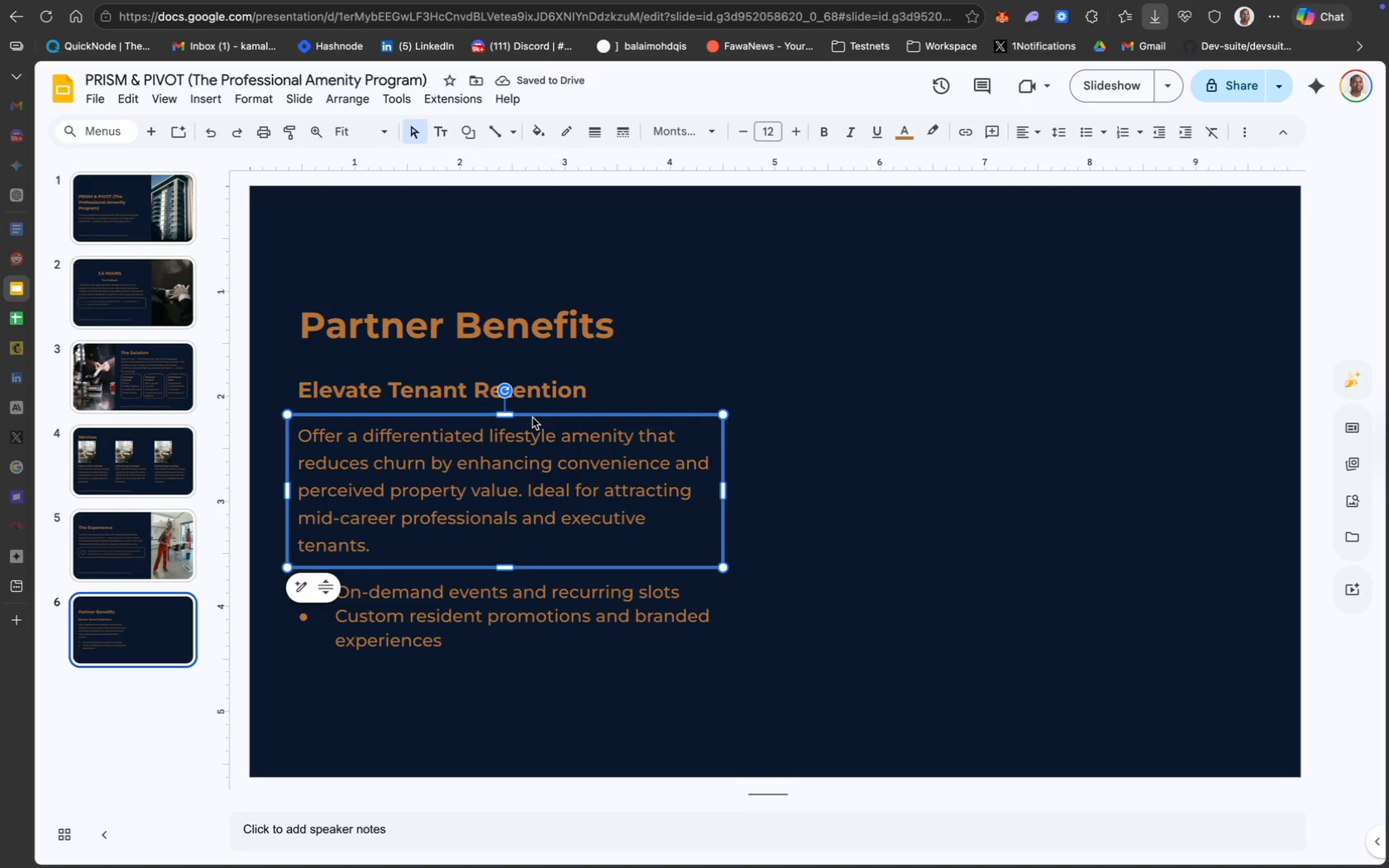 
key(ArrowUp)
 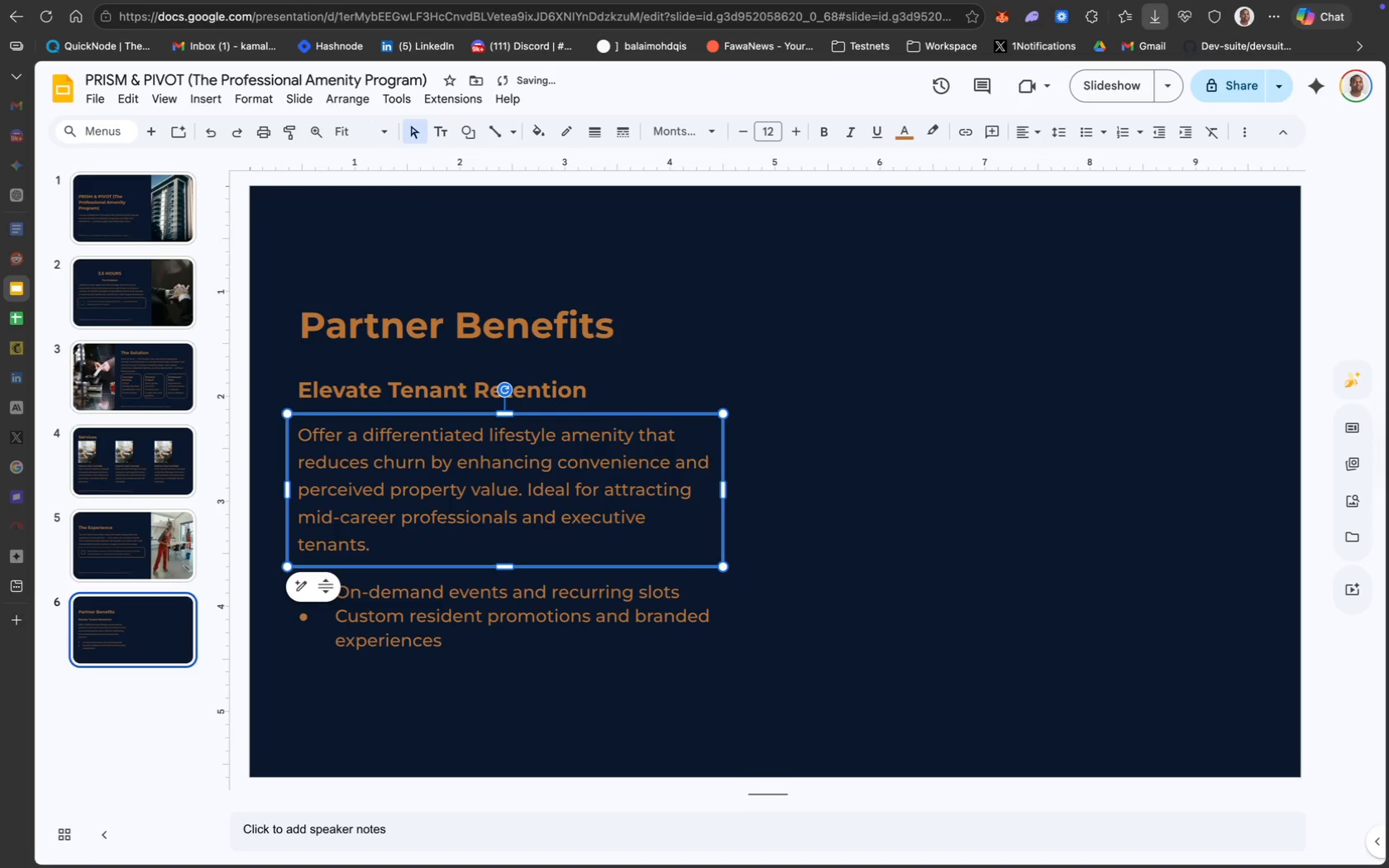 
key(ArrowUp)
 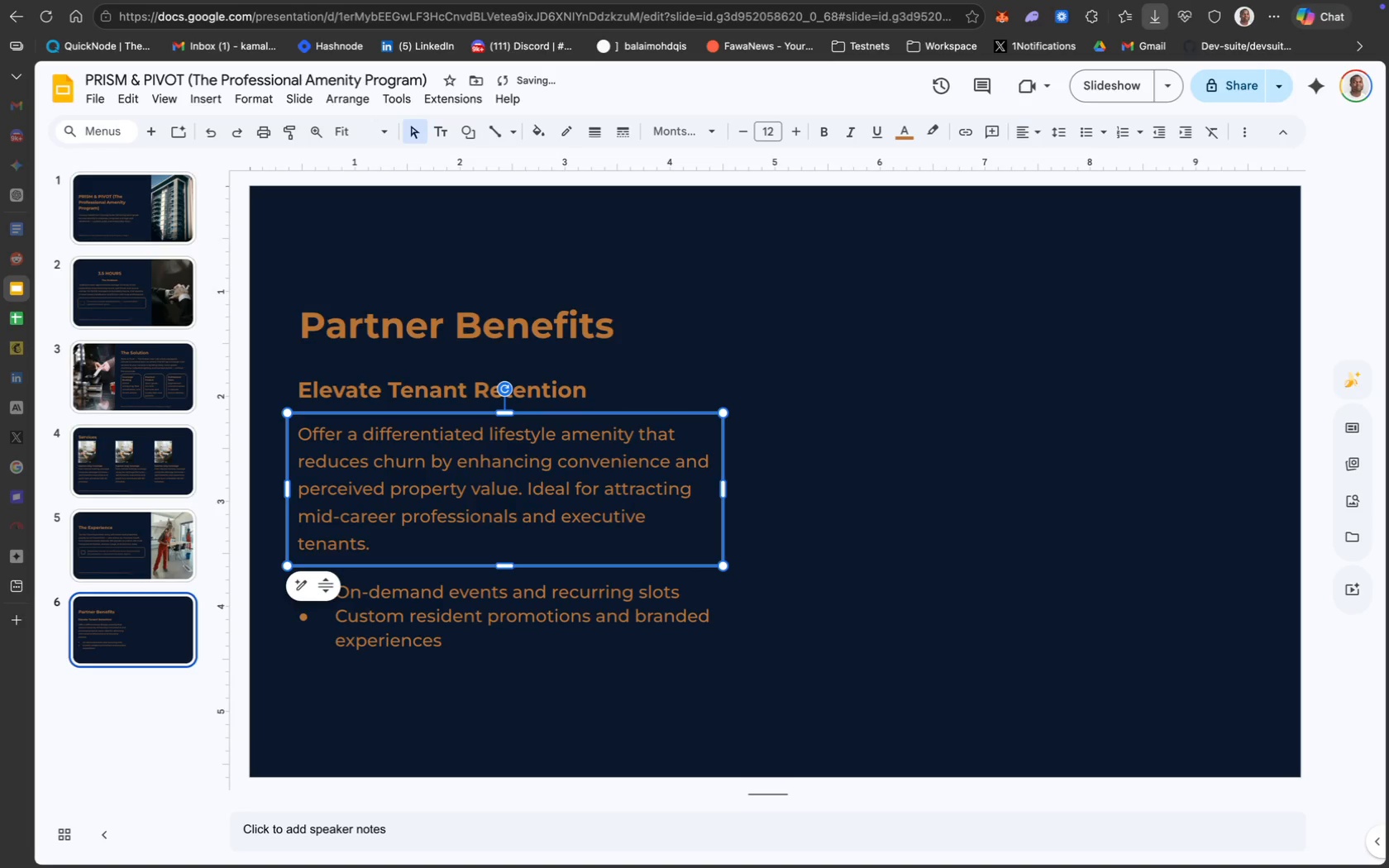 
key(ArrowUp)
 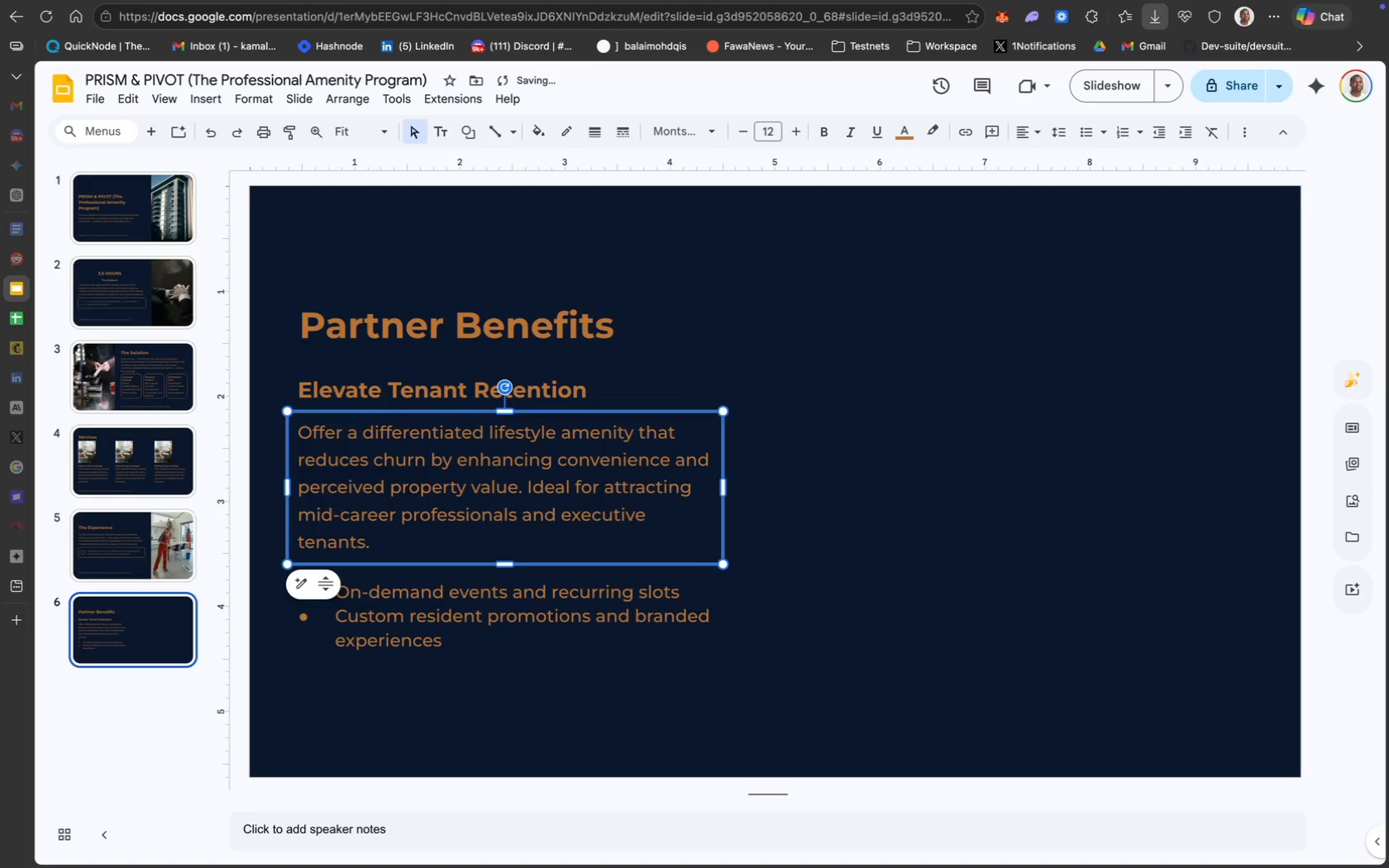 
key(ArrowUp)
 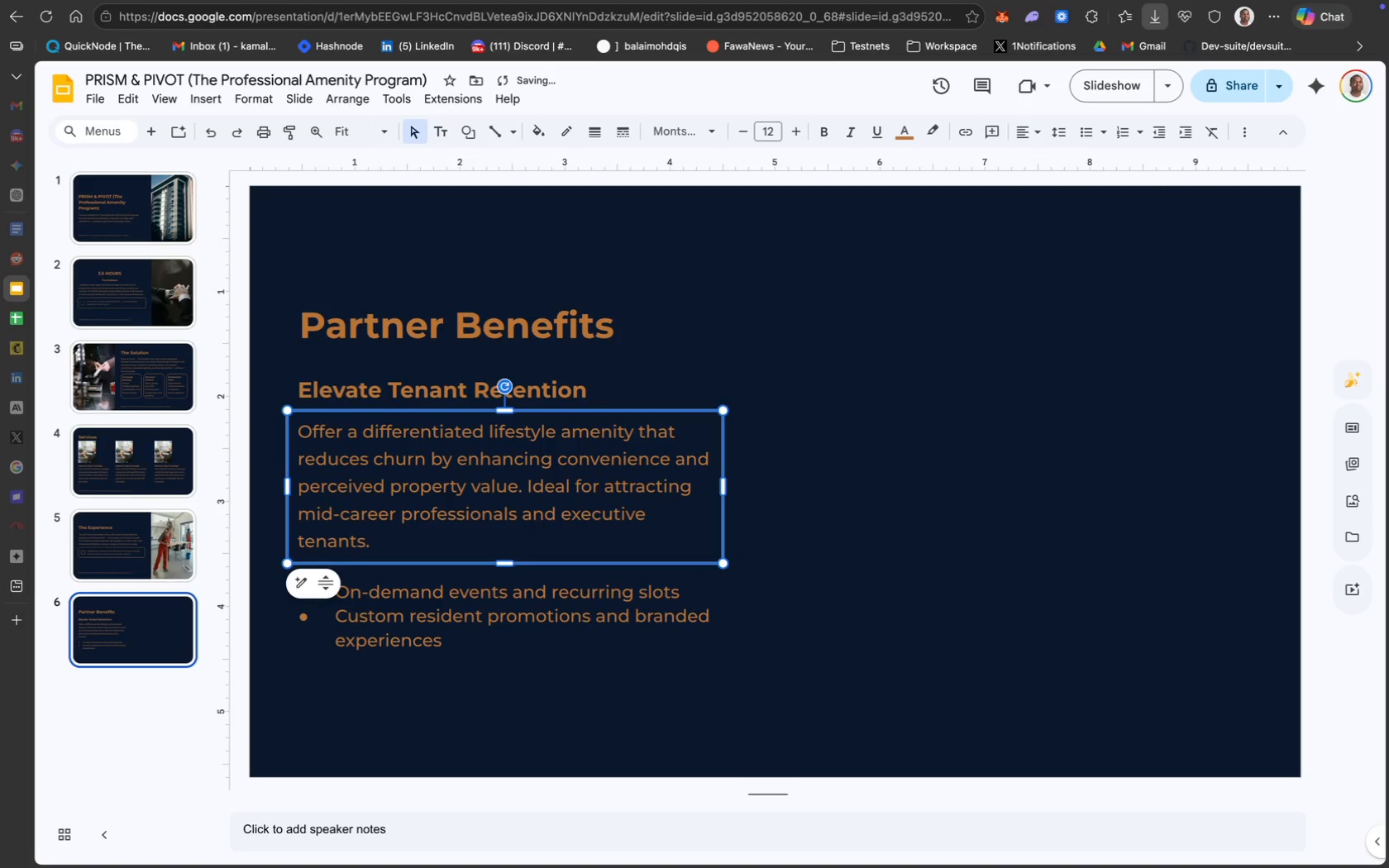 
key(ArrowUp)
 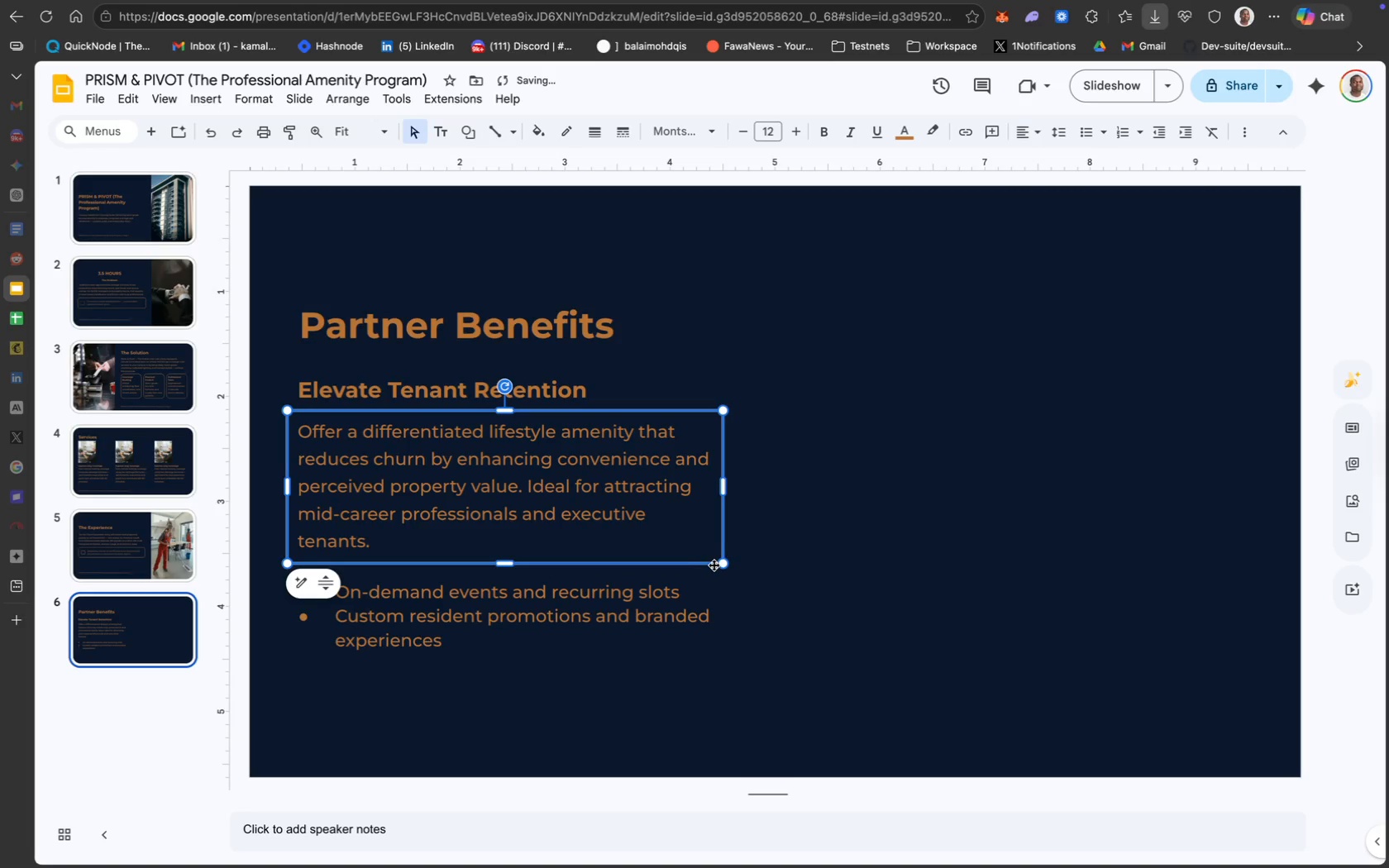 
left_click([723, 581])
 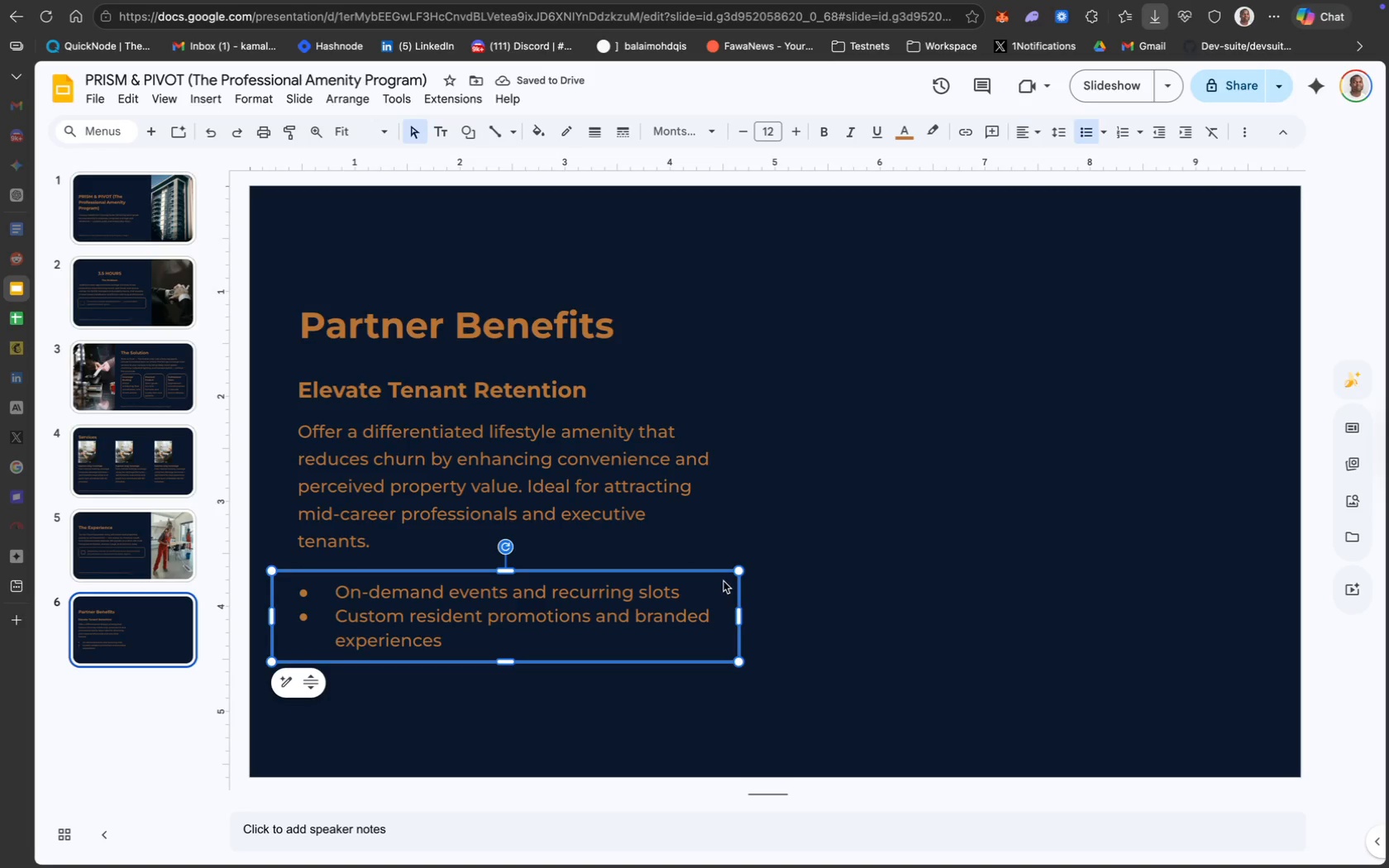 
key(ArrowUp)
 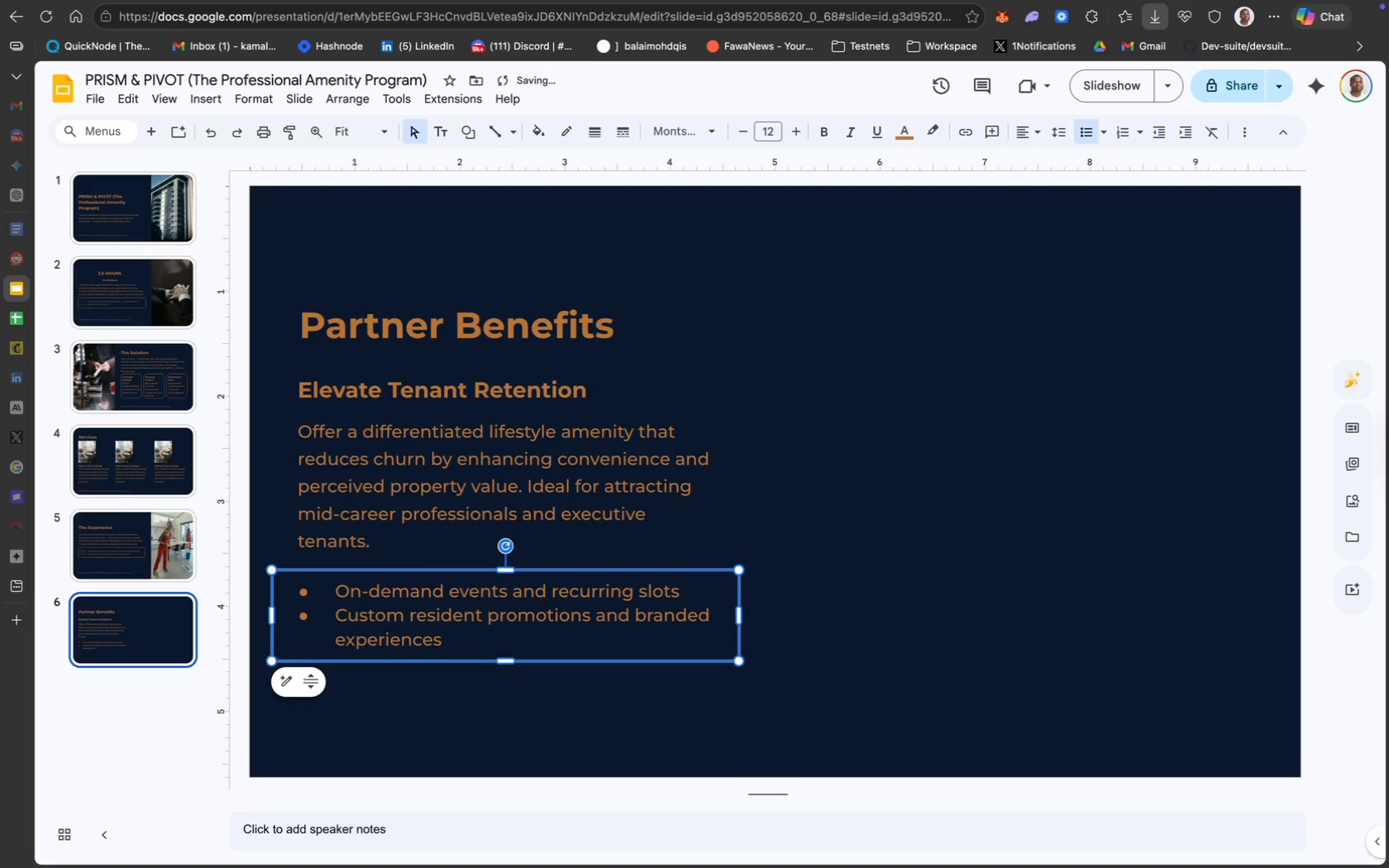 
key(ArrowUp)
 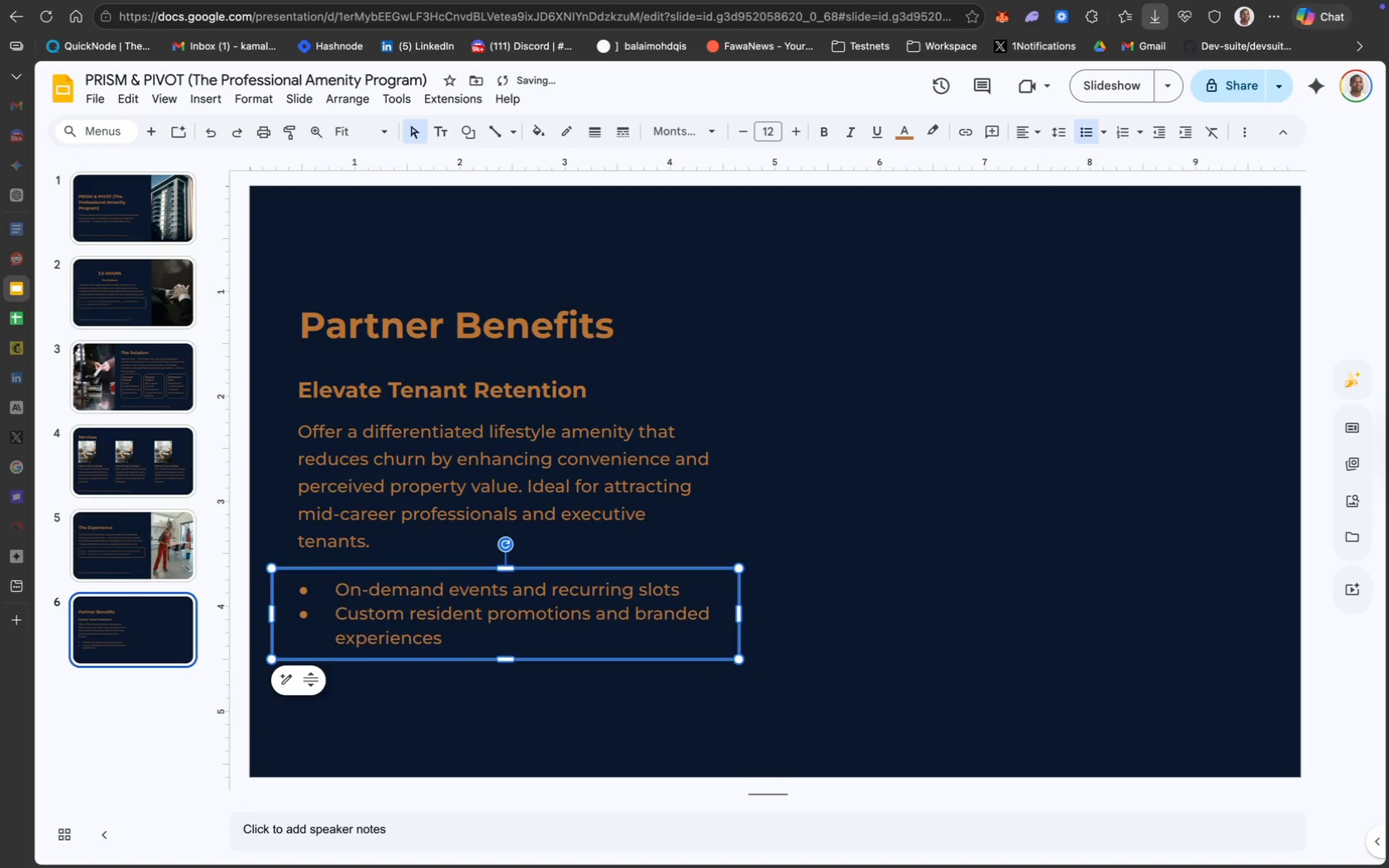 
key(ArrowUp)
 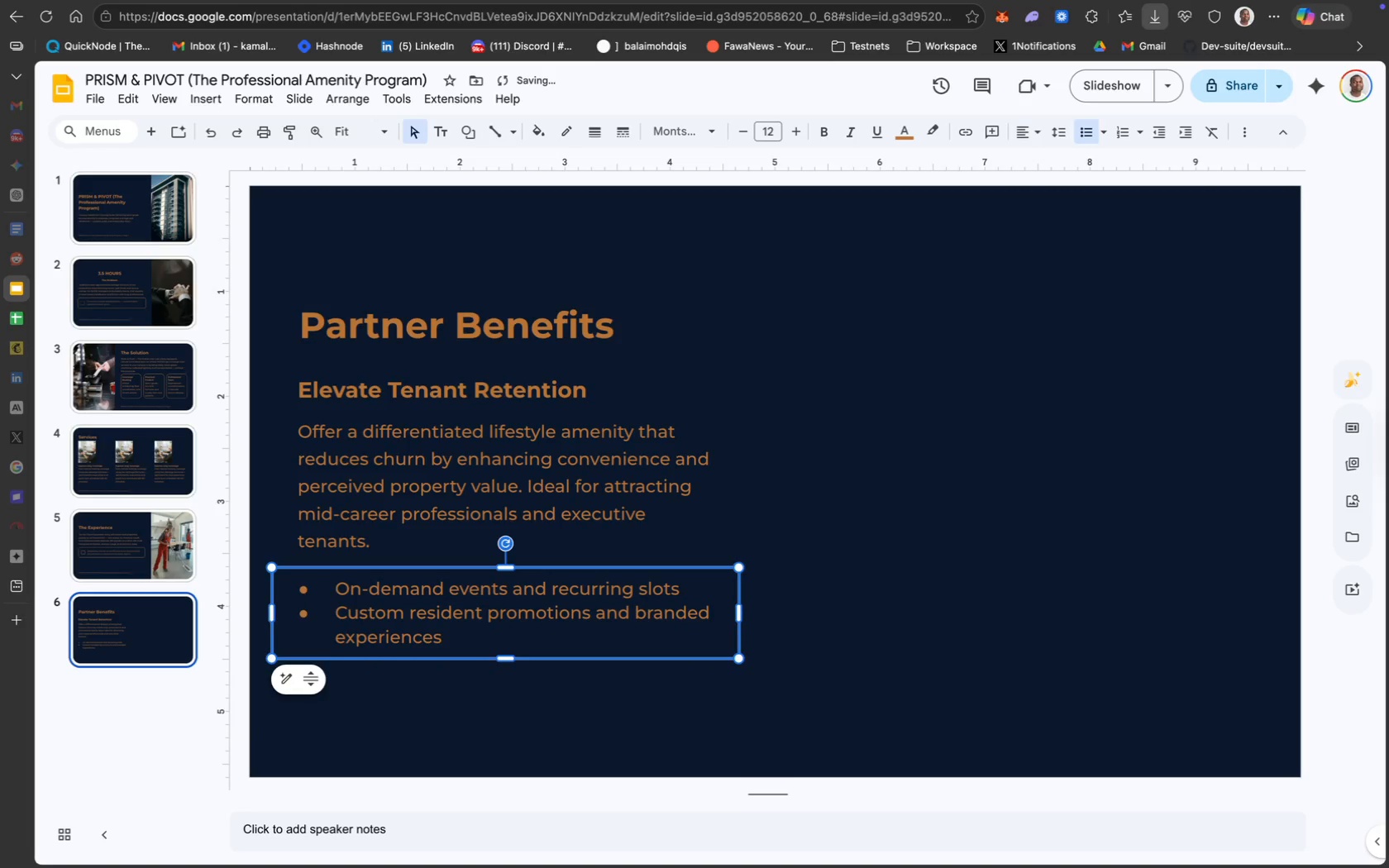 
key(ArrowUp)
 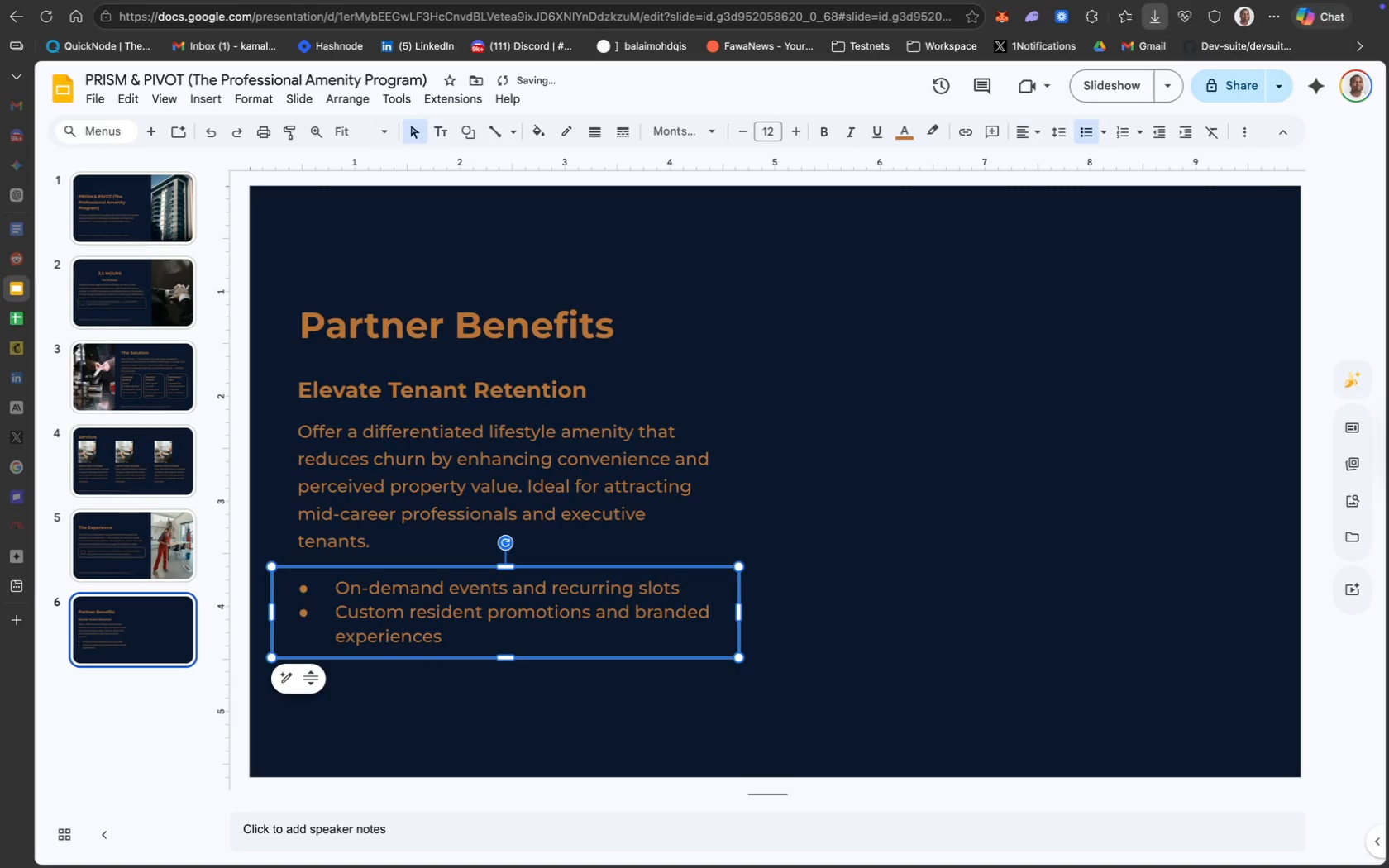 
key(ArrowUp)
 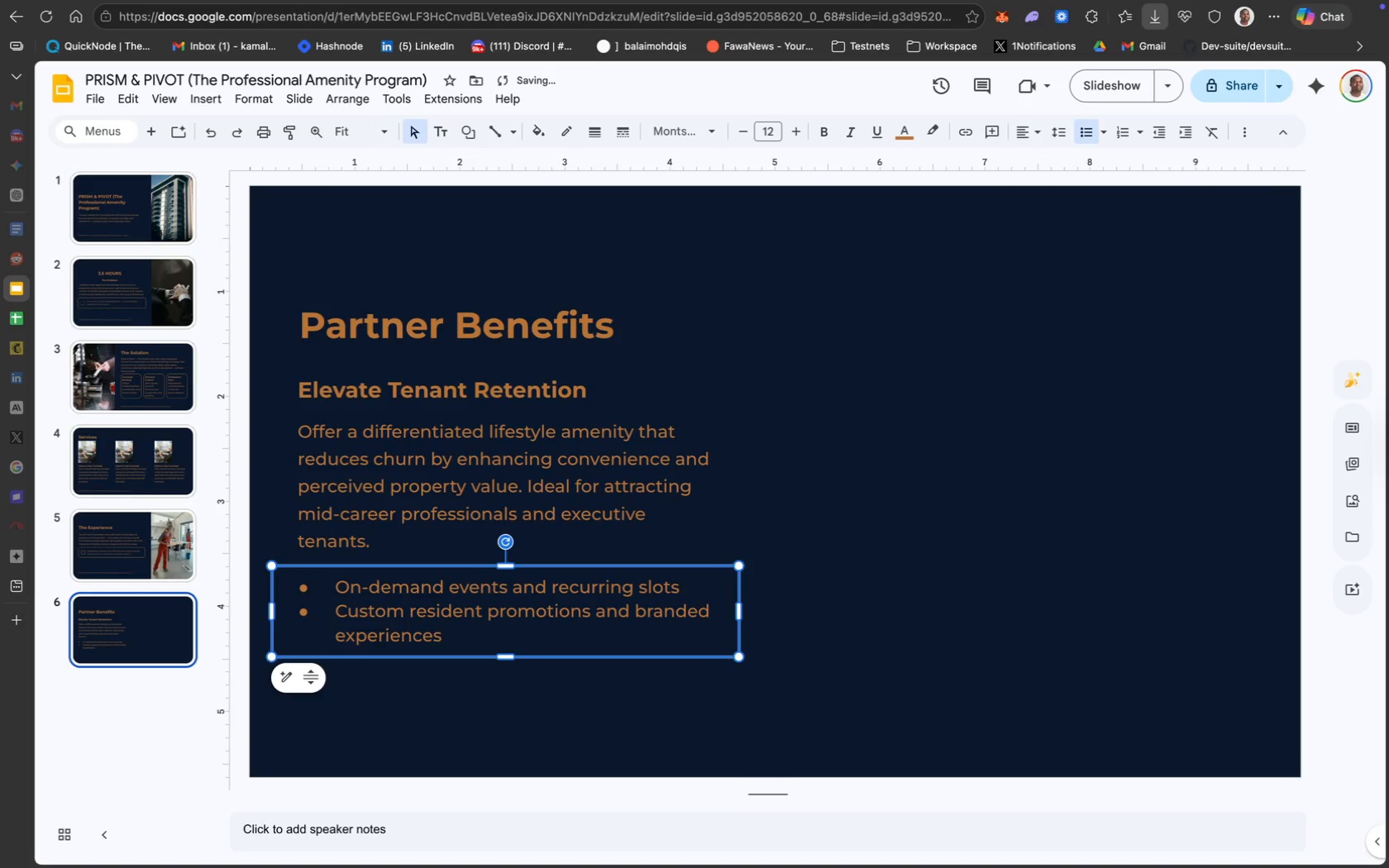 
key(ArrowUp)
 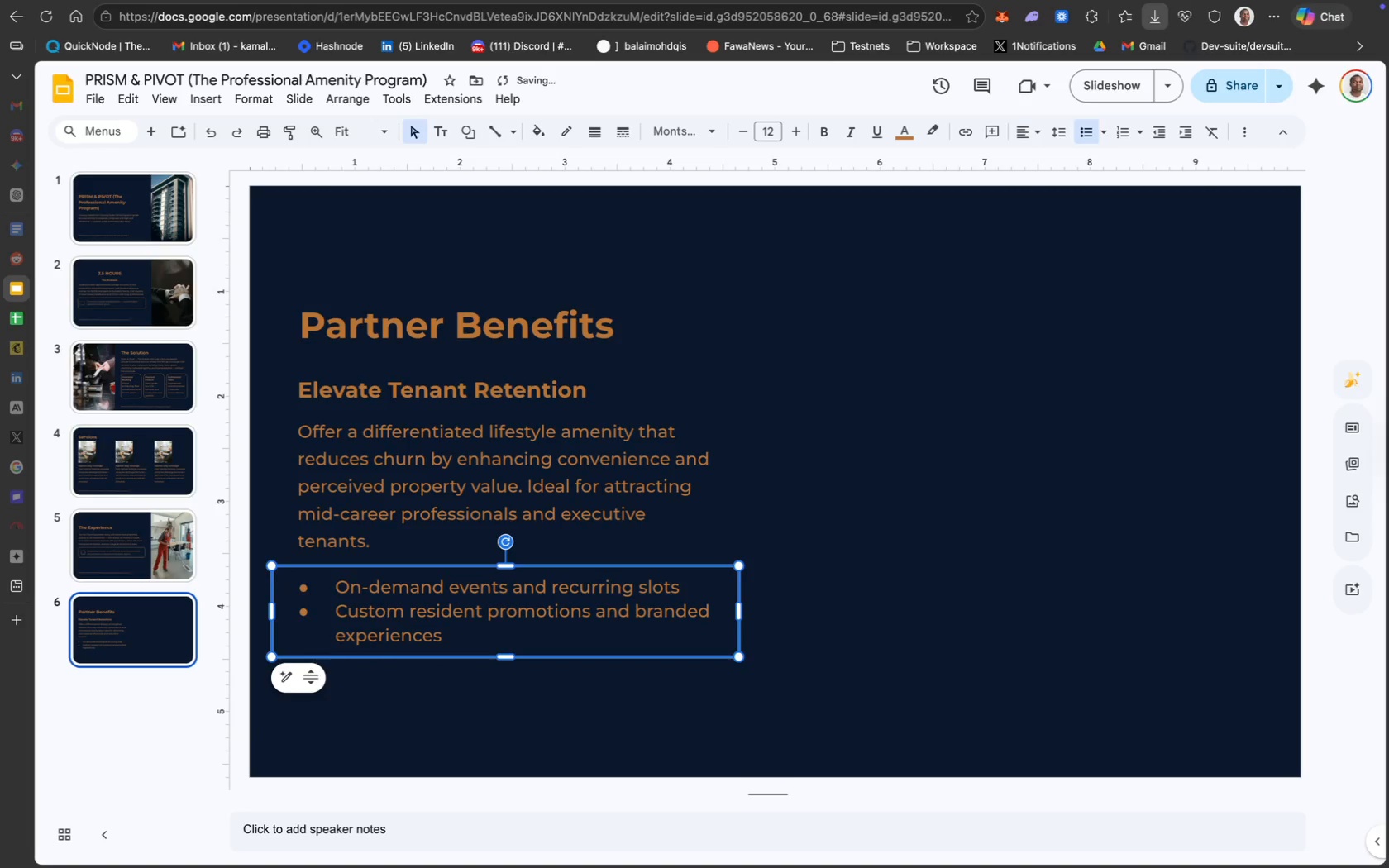 
key(ArrowUp)
 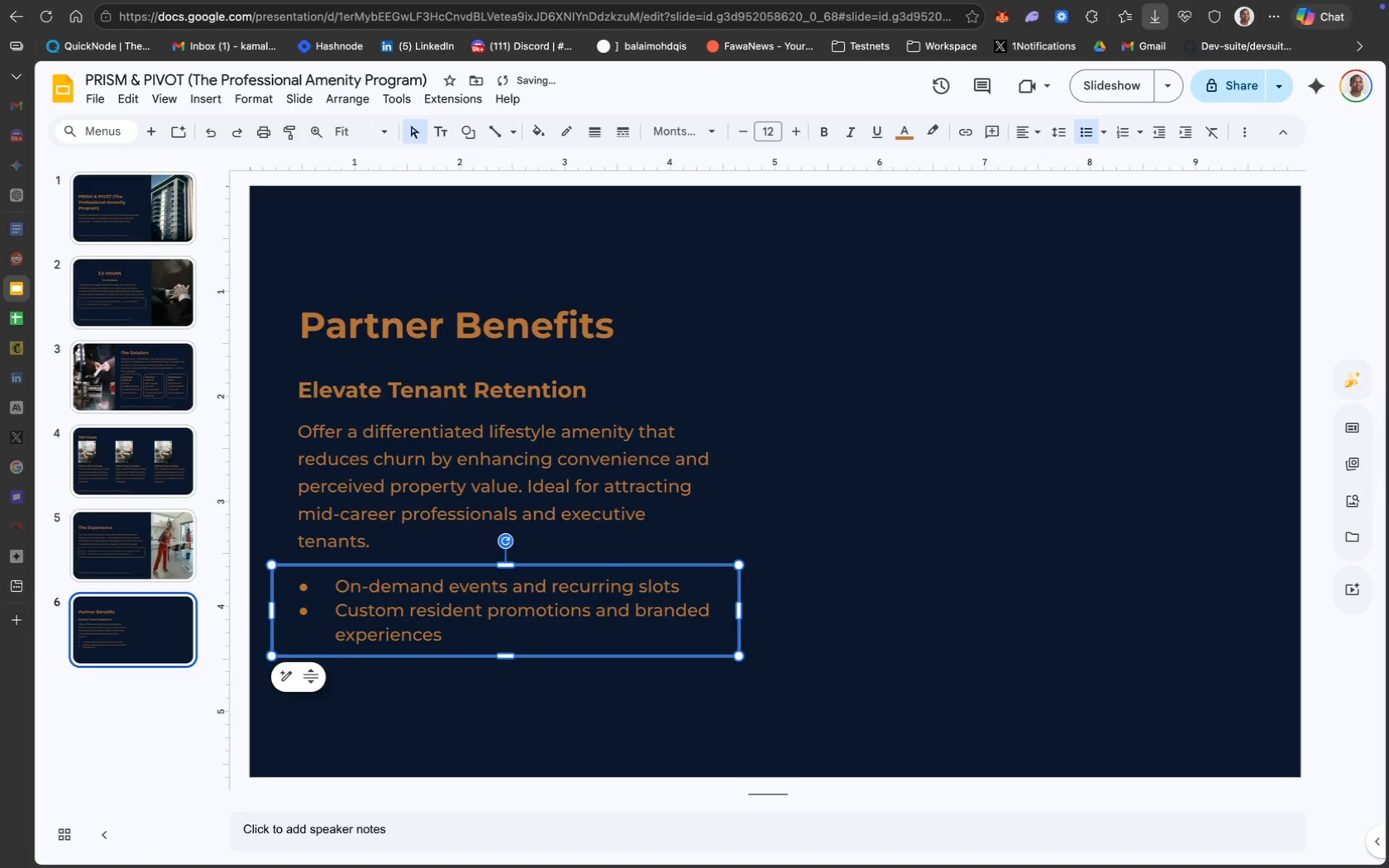 
key(ArrowUp)
 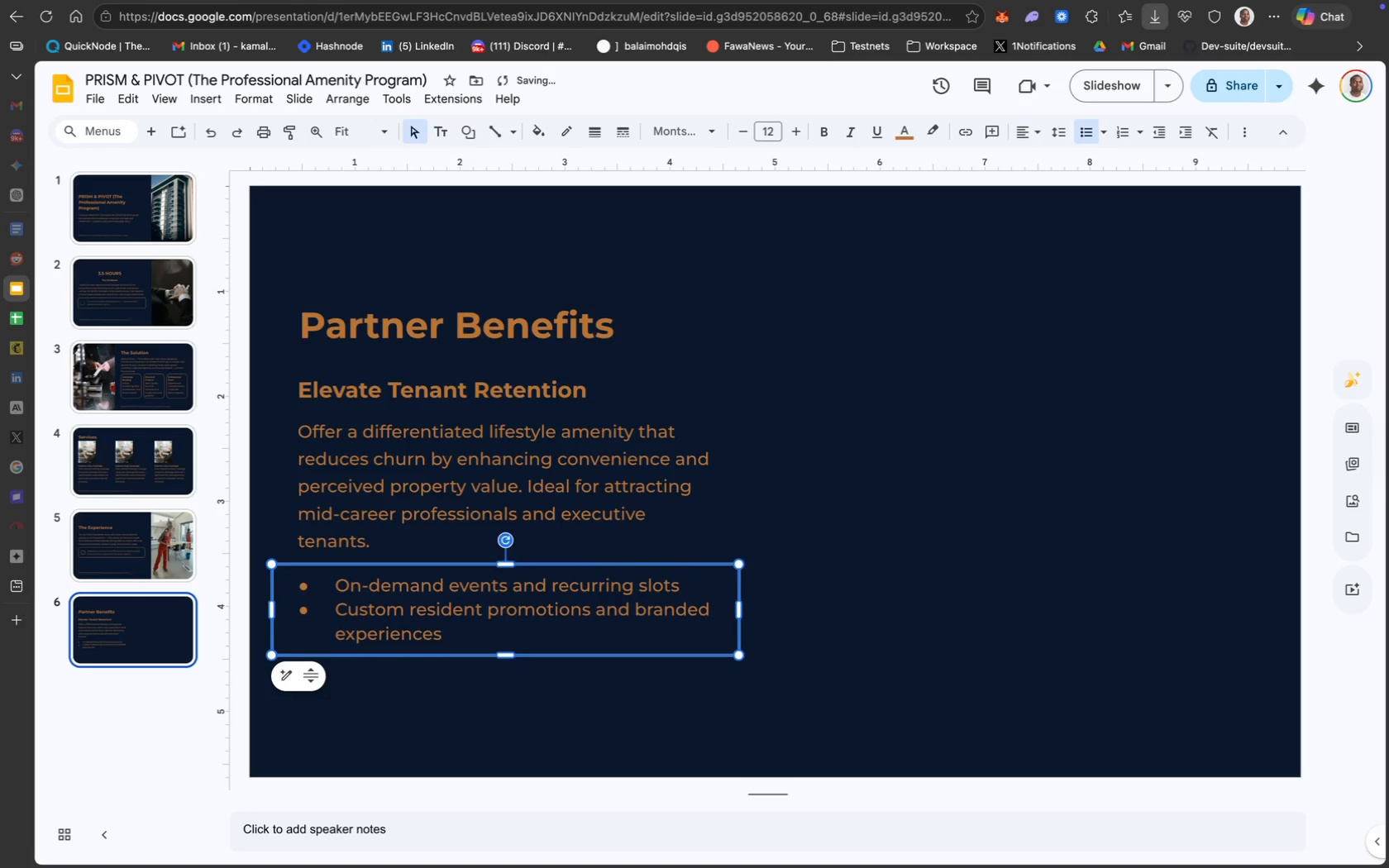 
key(ArrowUp)
 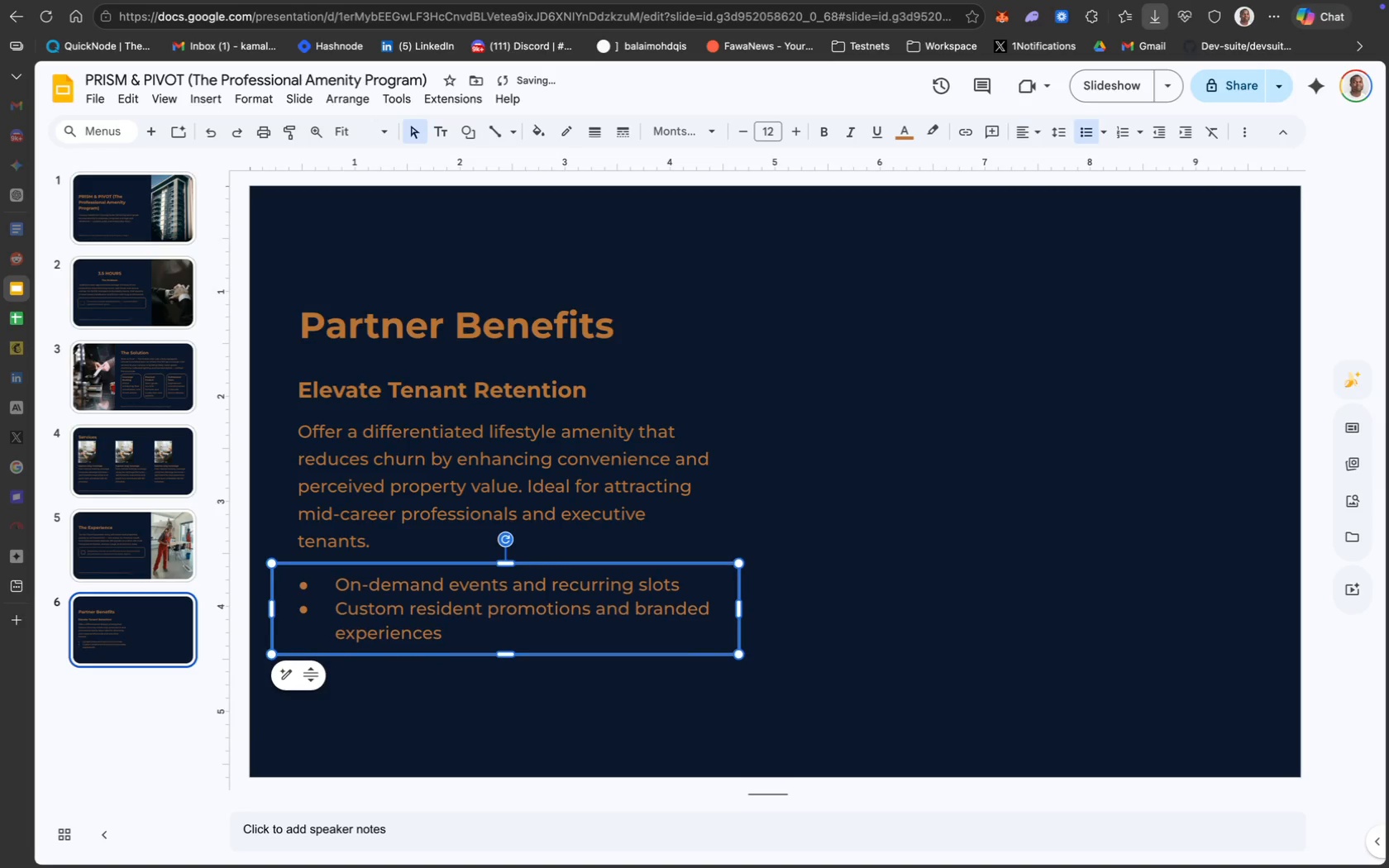 
key(ArrowUp)
 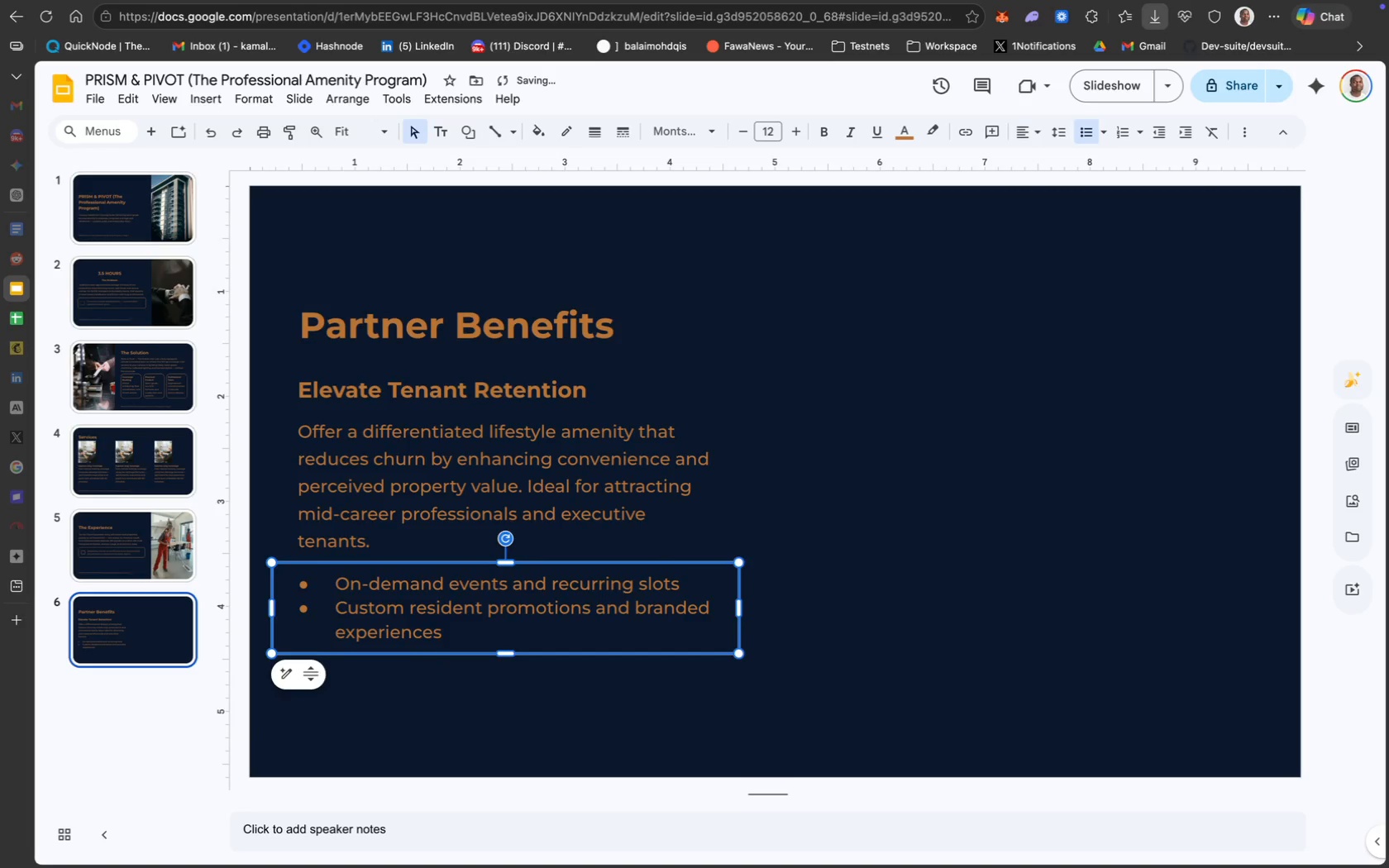 
key(ArrowUp)
 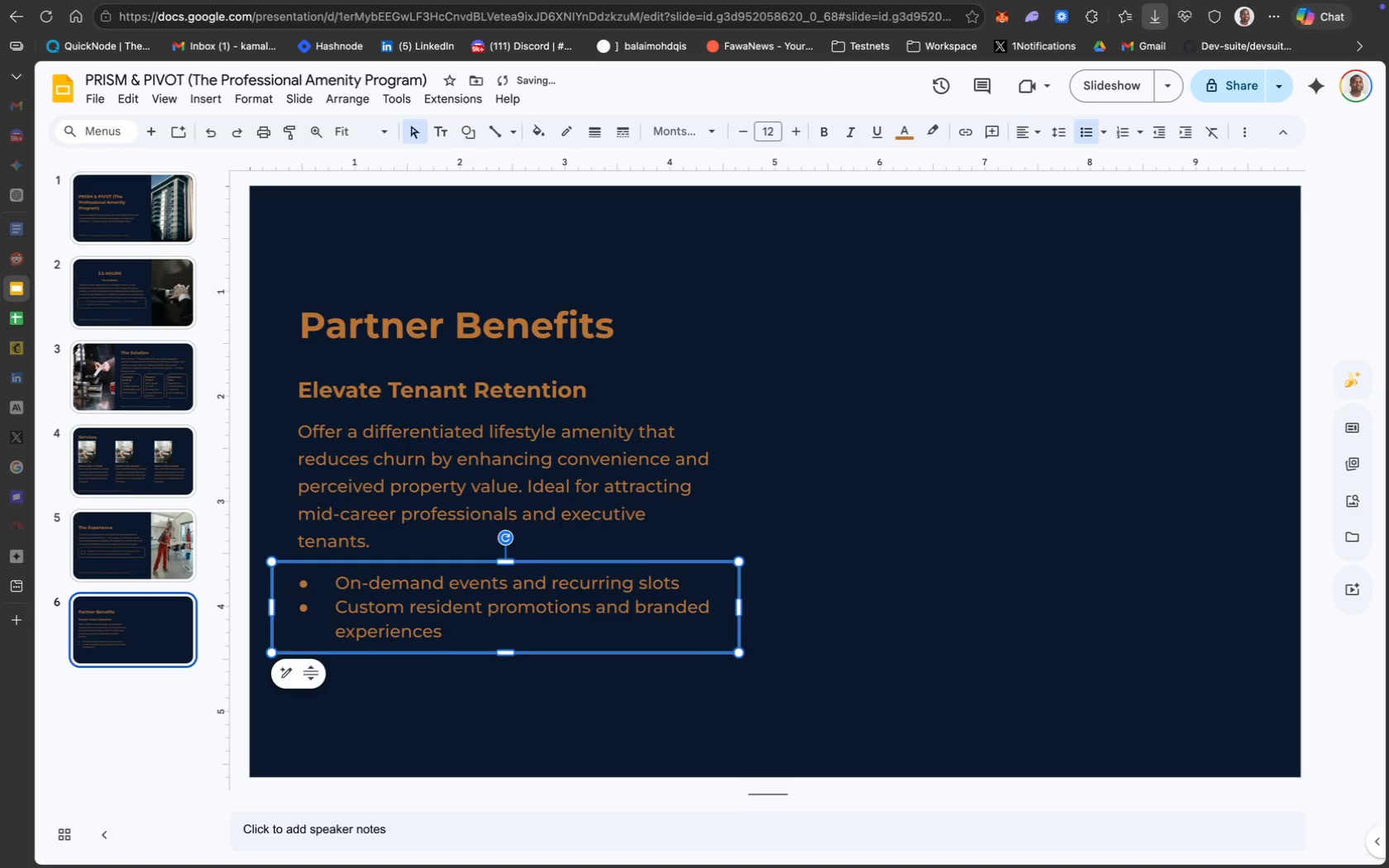 
key(ArrowUp)
 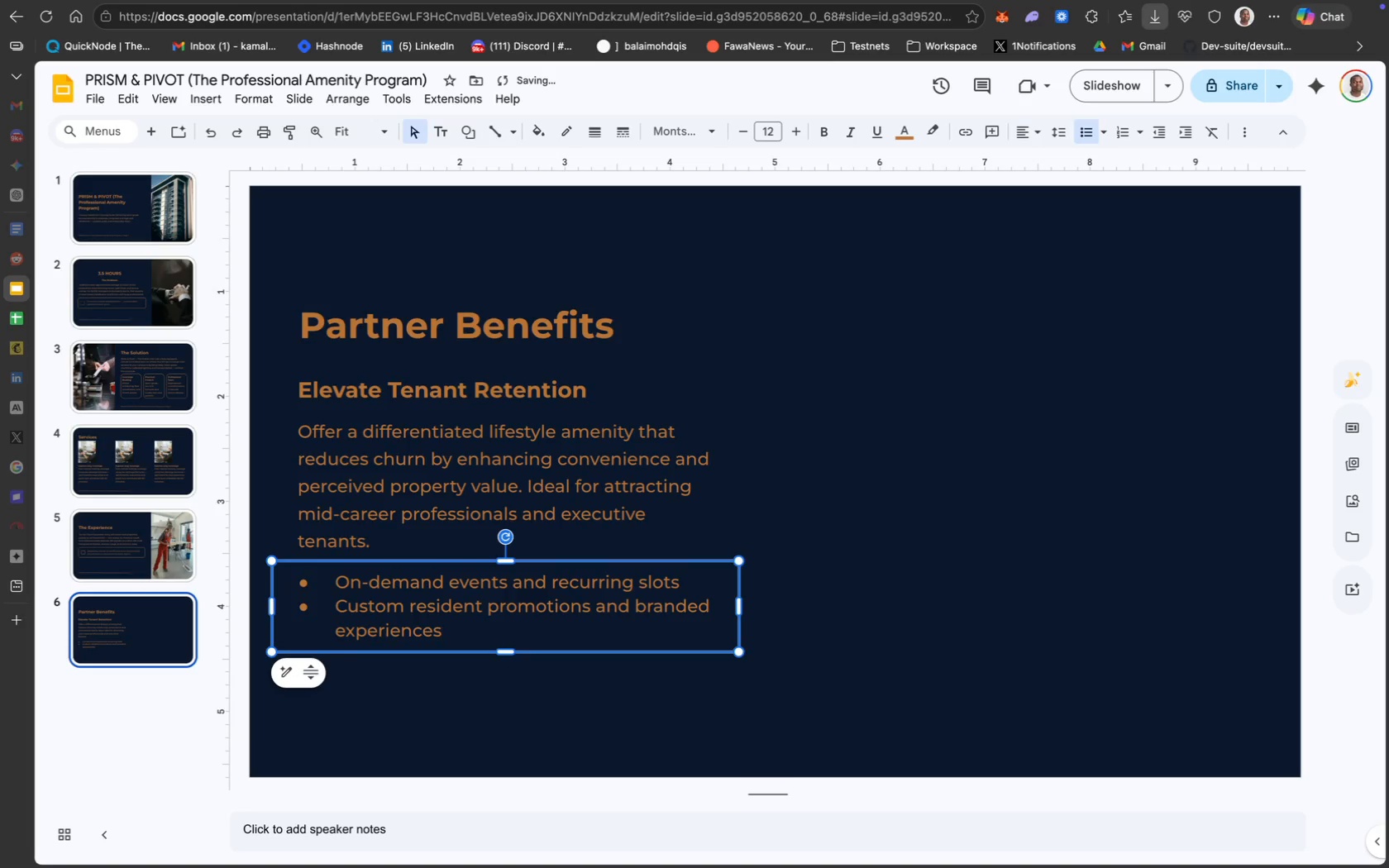 
key(ArrowUp)
 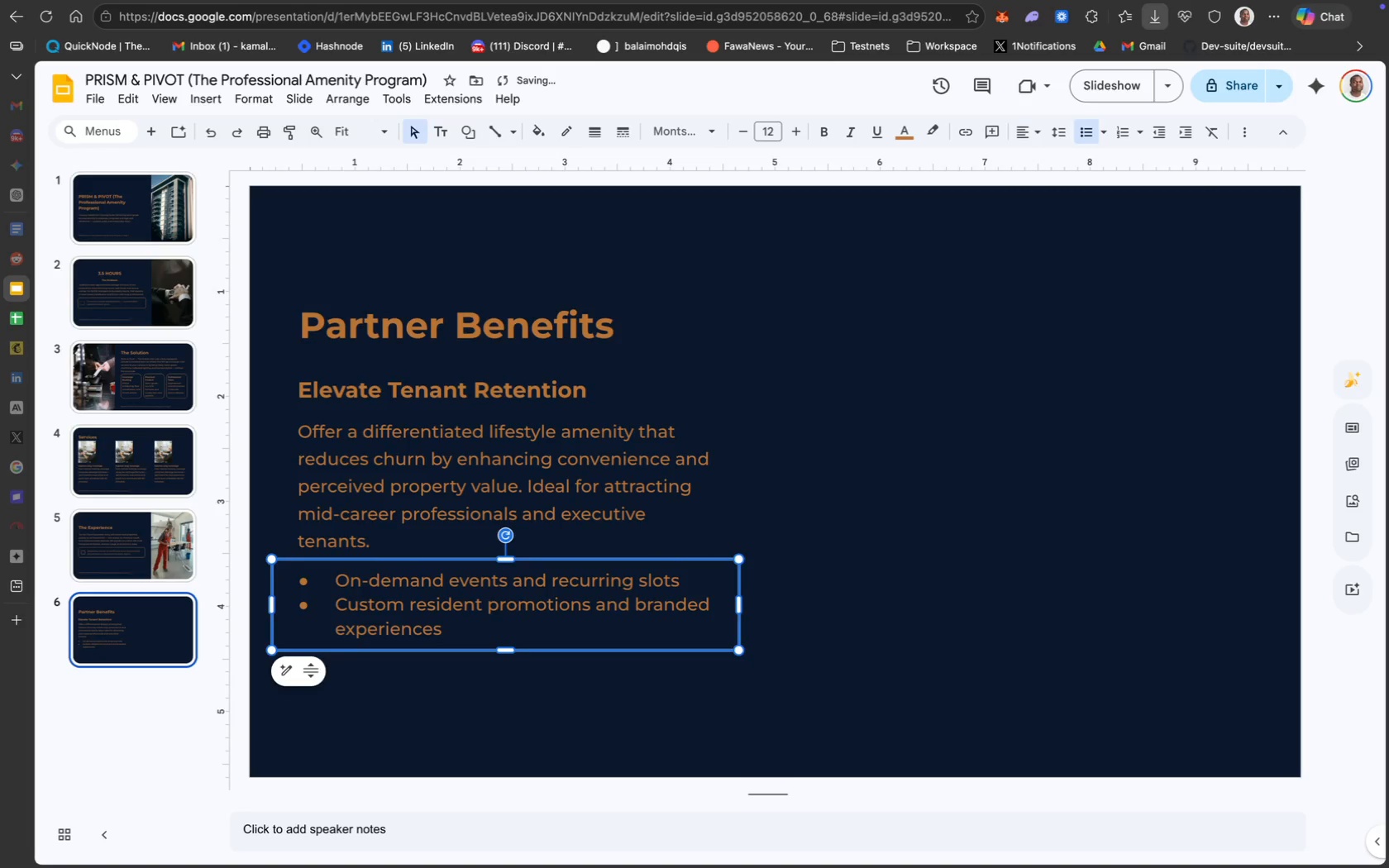 
key(ArrowUp)
 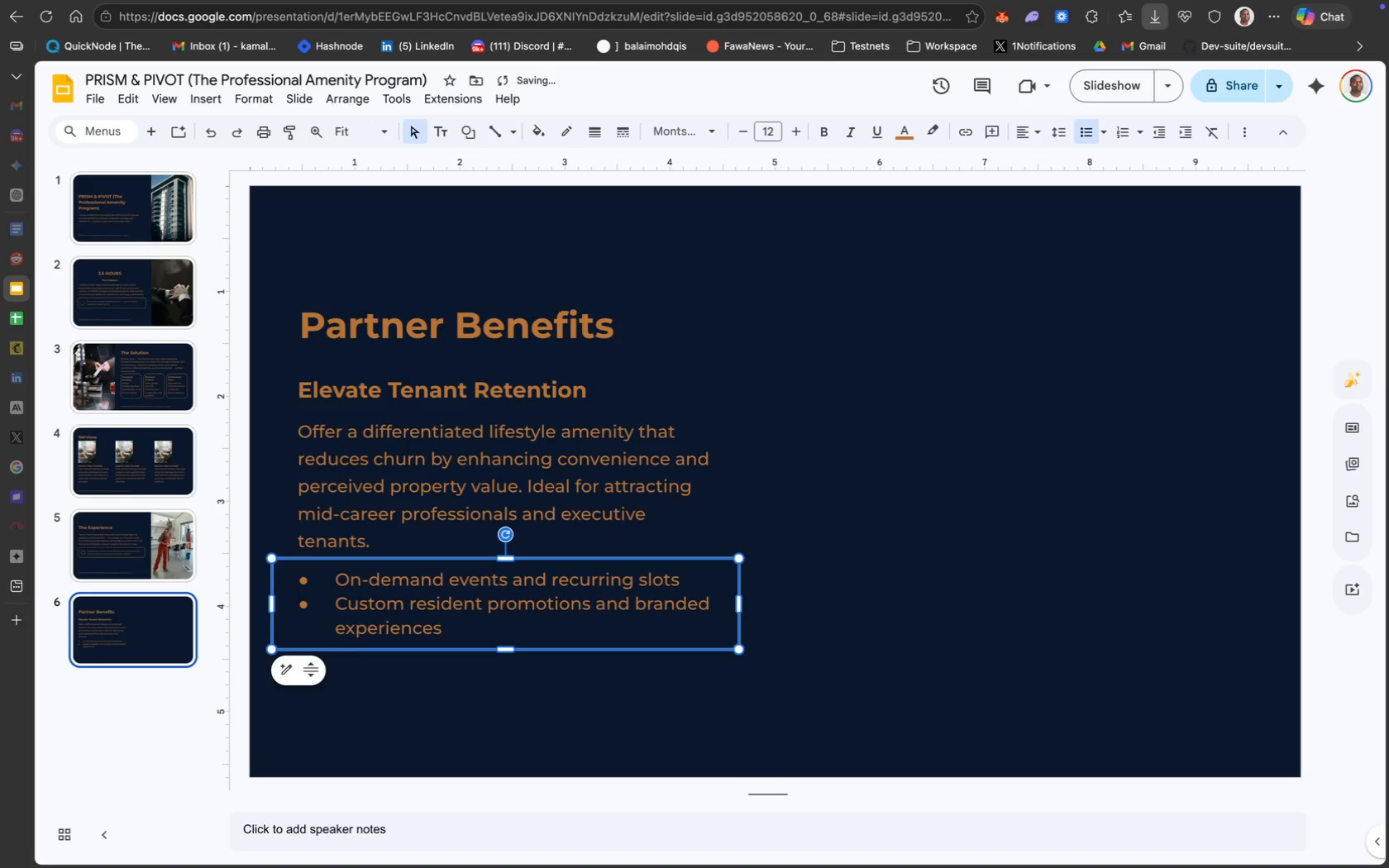 
key(ArrowUp)
 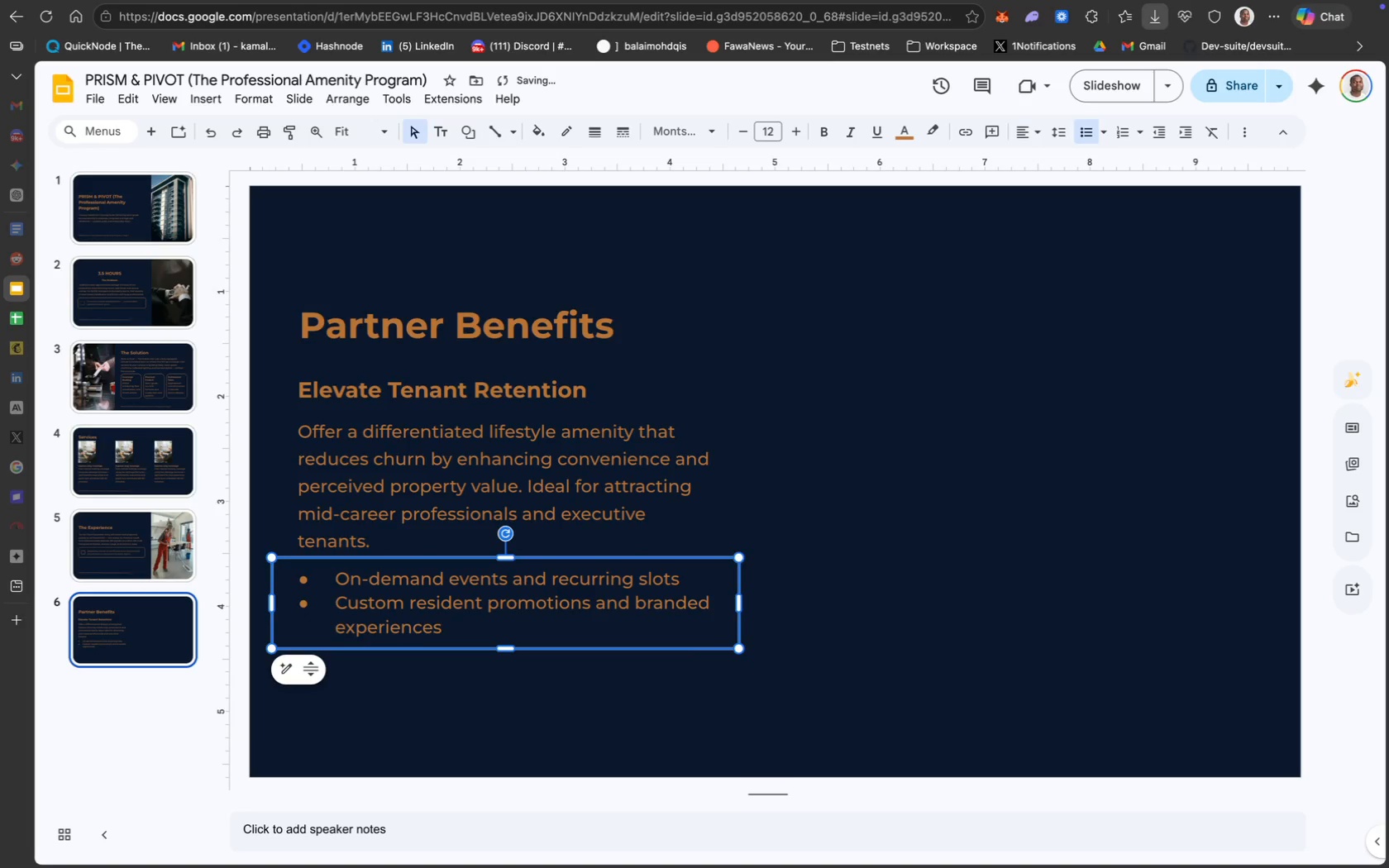 
key(ArrowUp)
 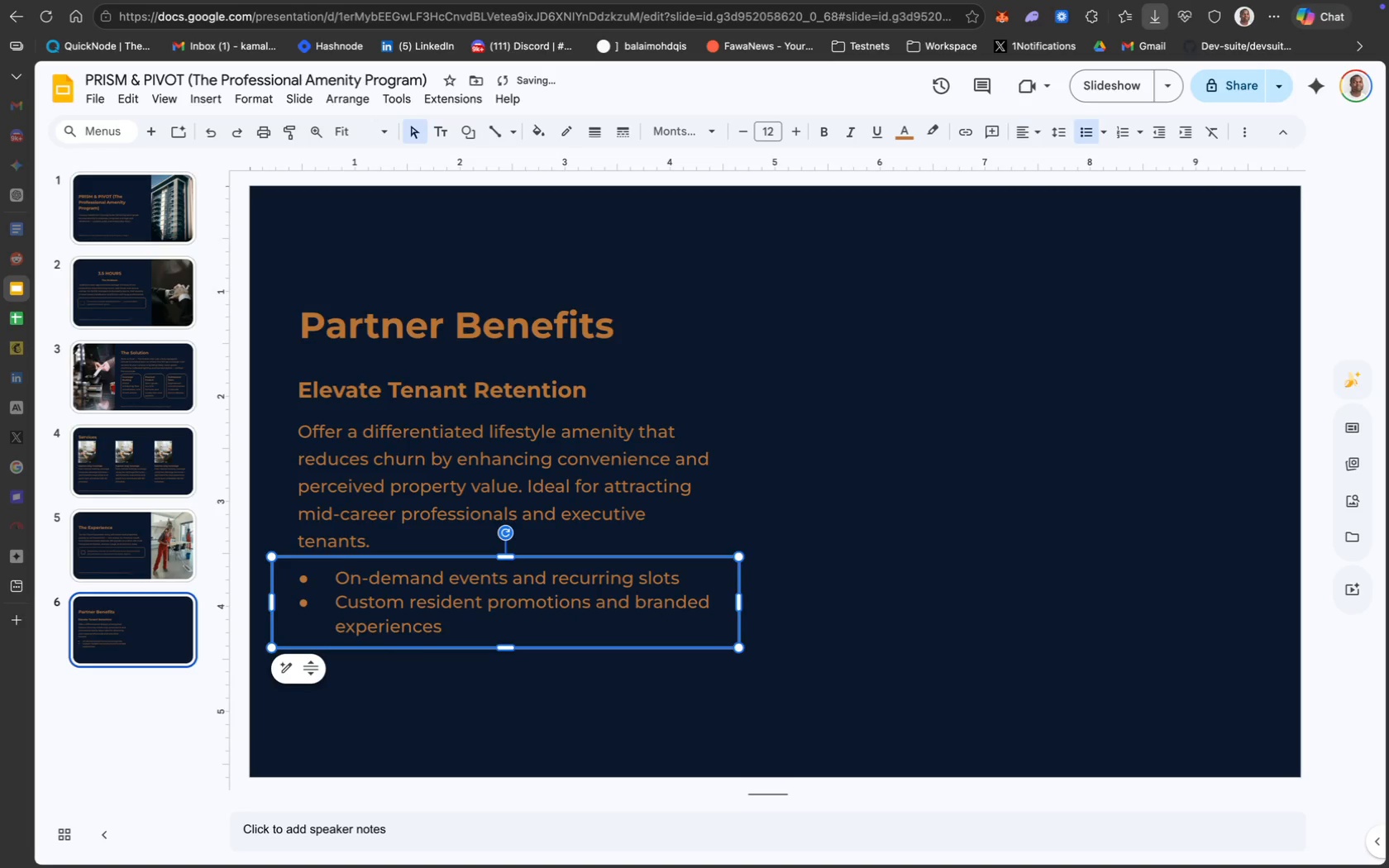 
key(ArrowUp)
 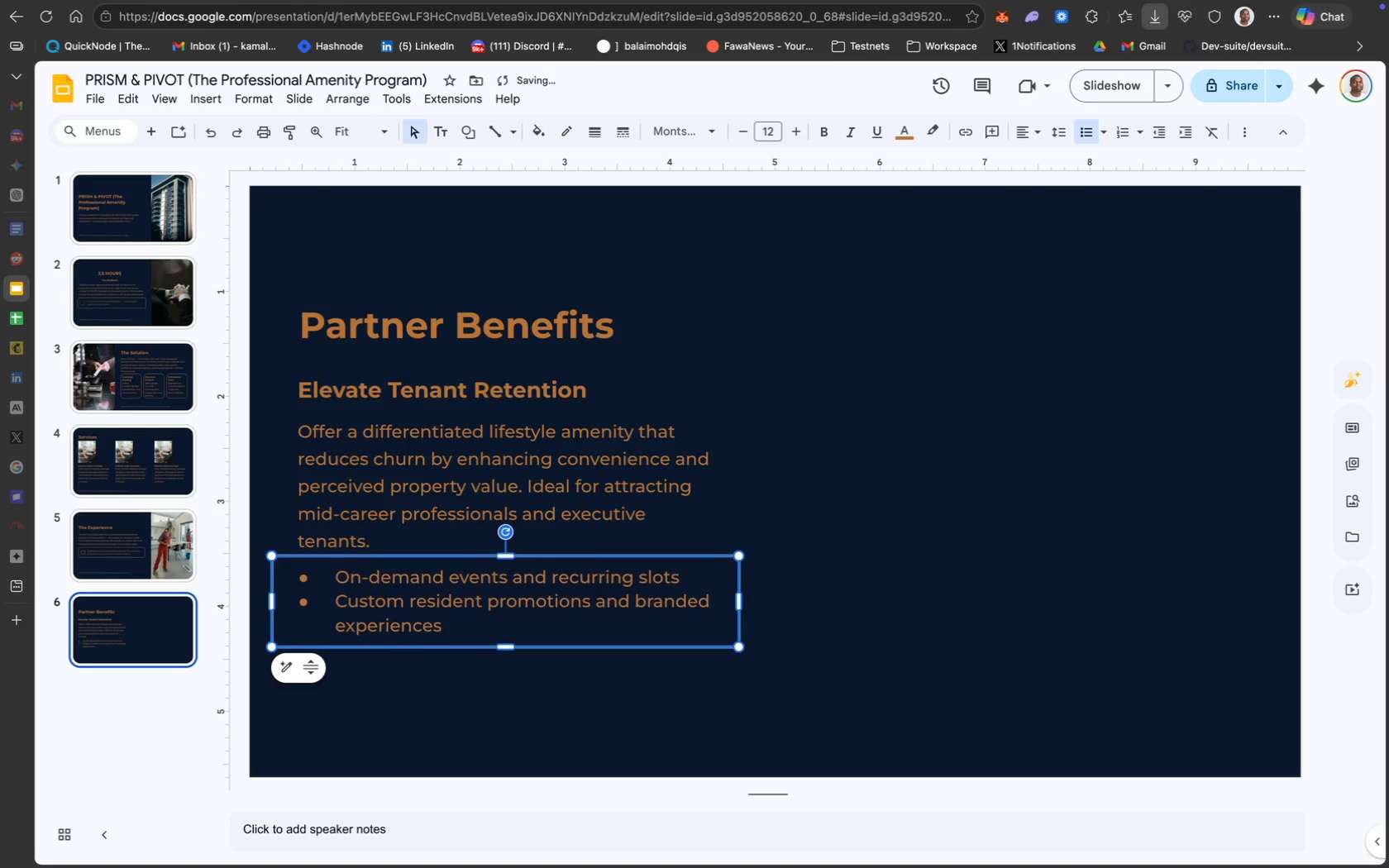 
key(ArrowUp)
 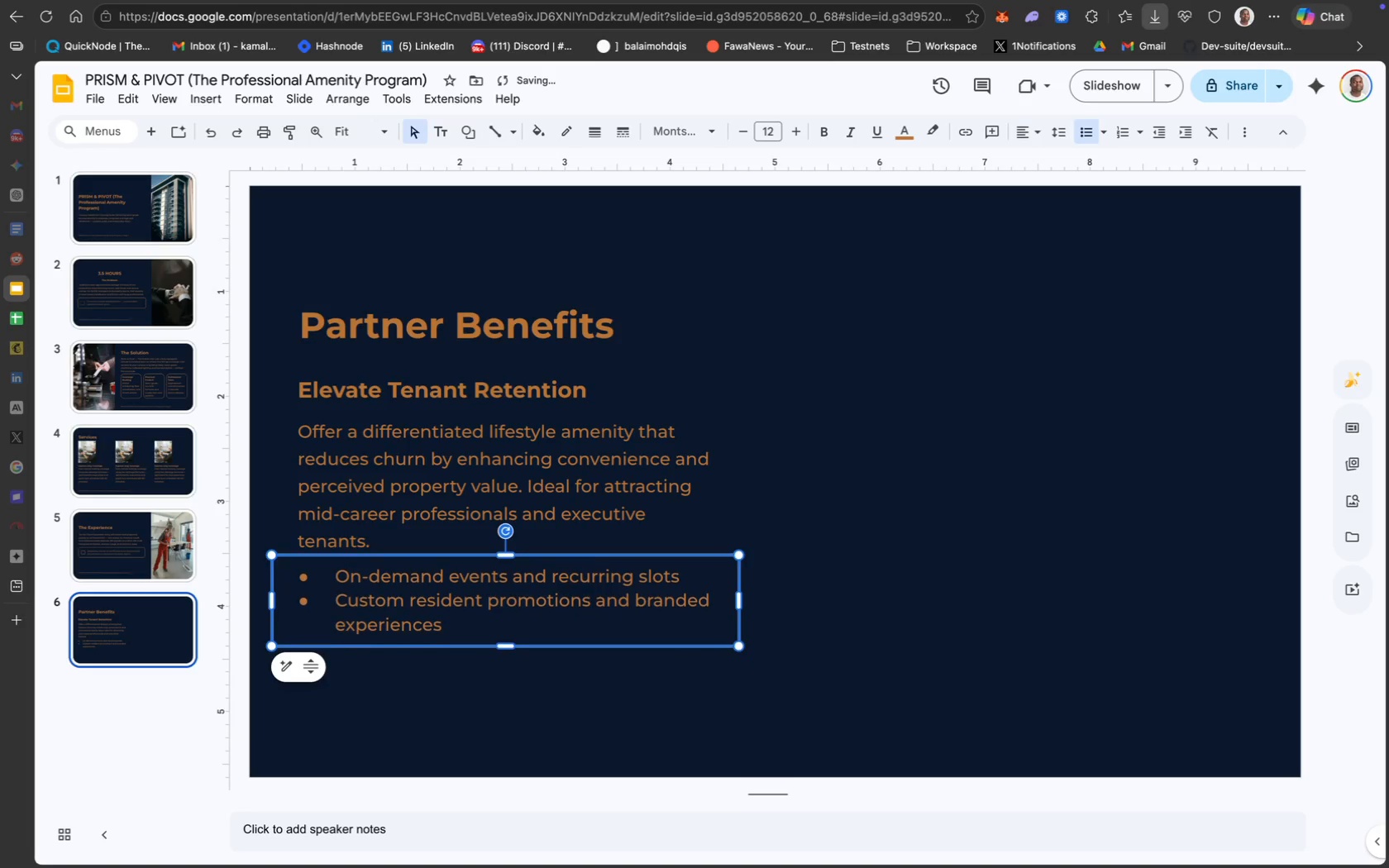 
key(ArrowUp)
 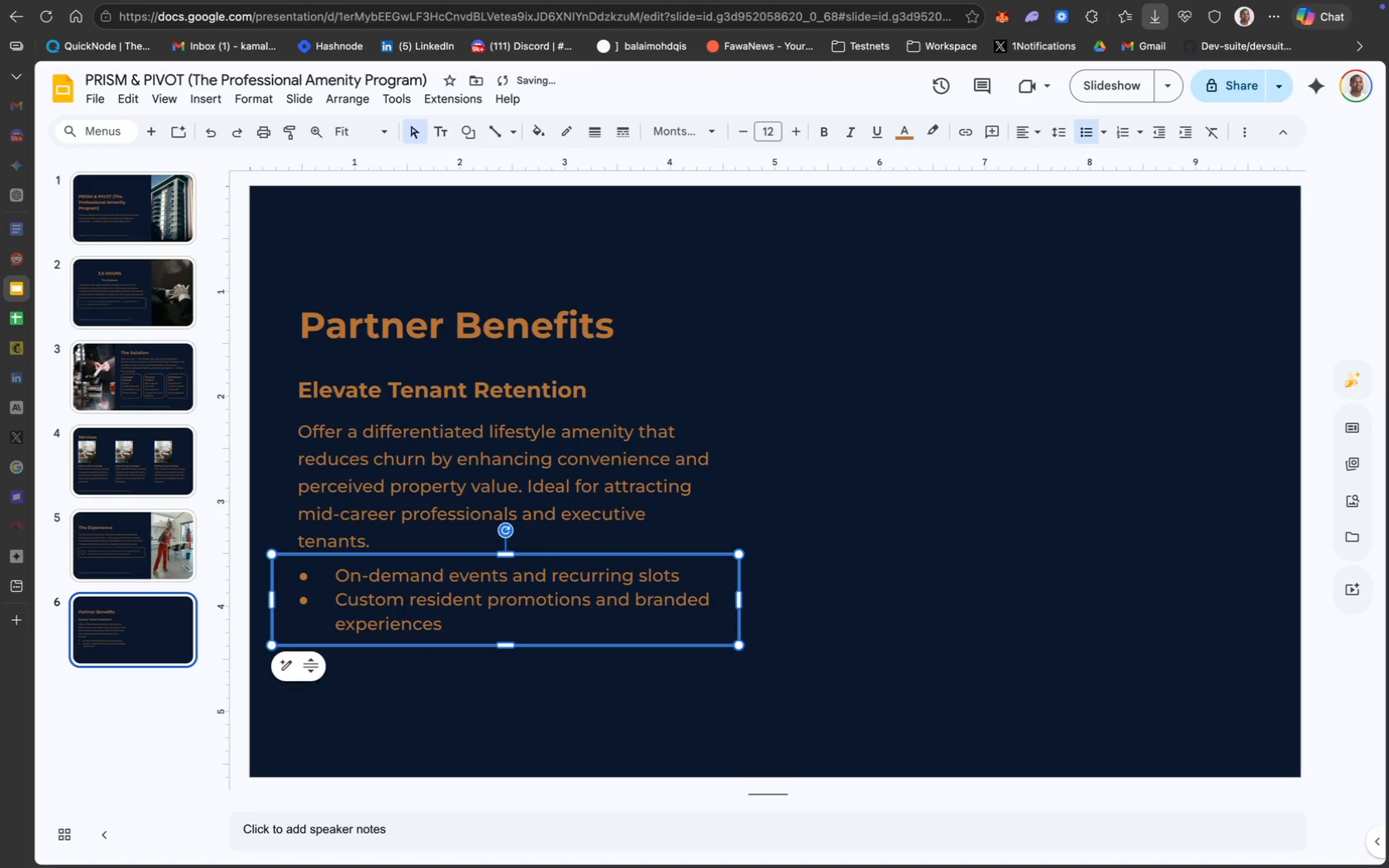 
key(ArrowUp)
 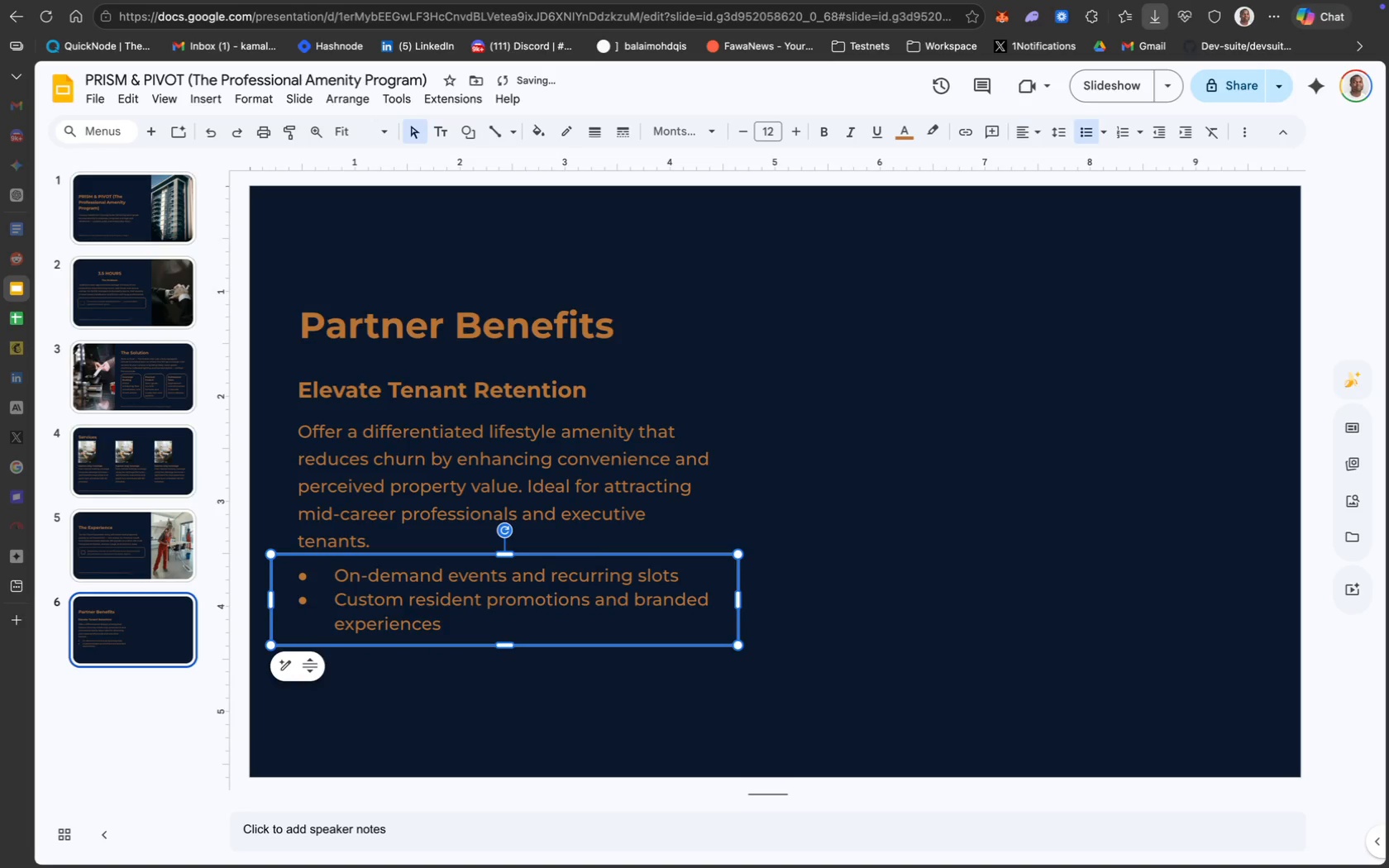 
key(ArrowLeft)
 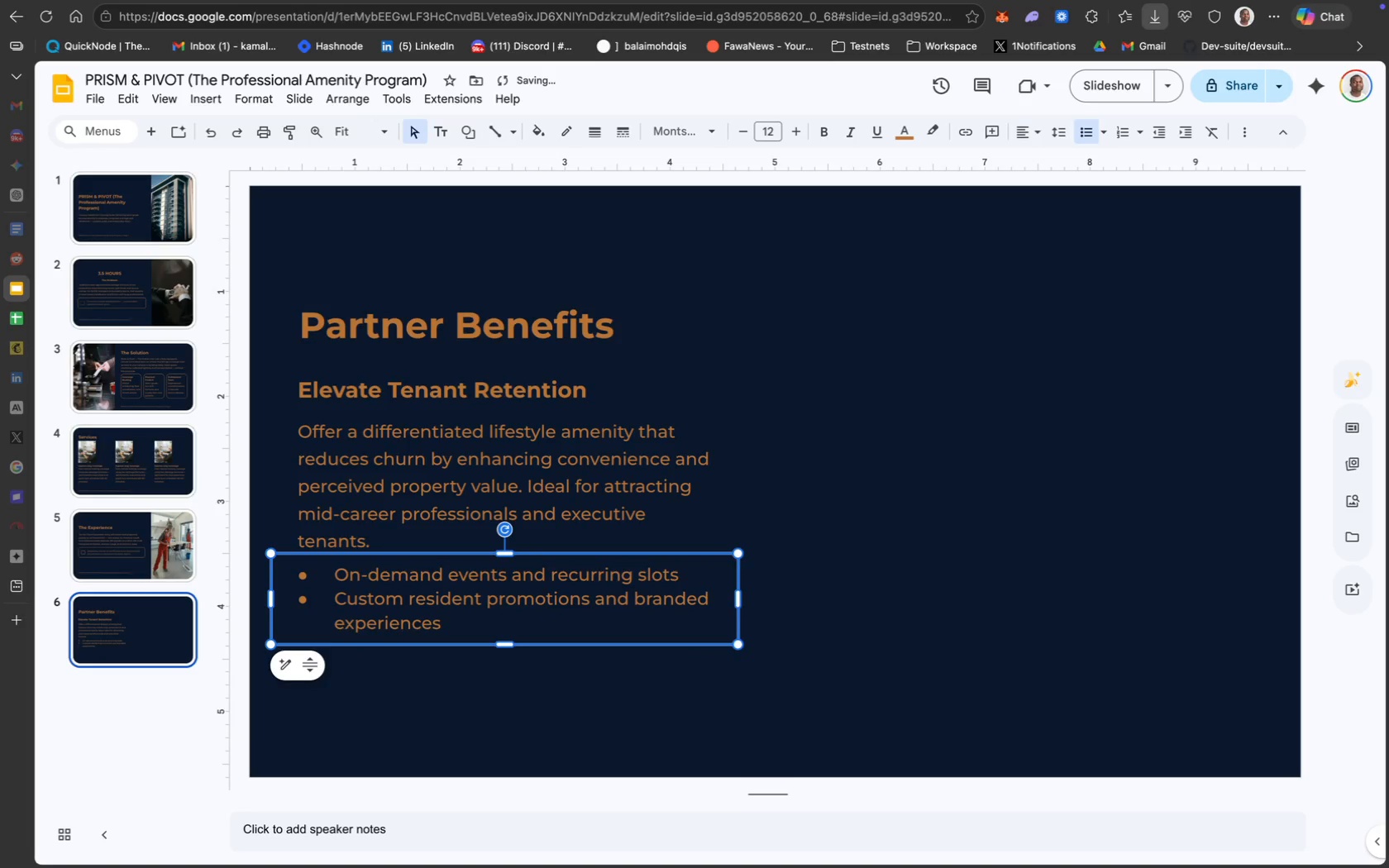 
key(ArrowUp)
 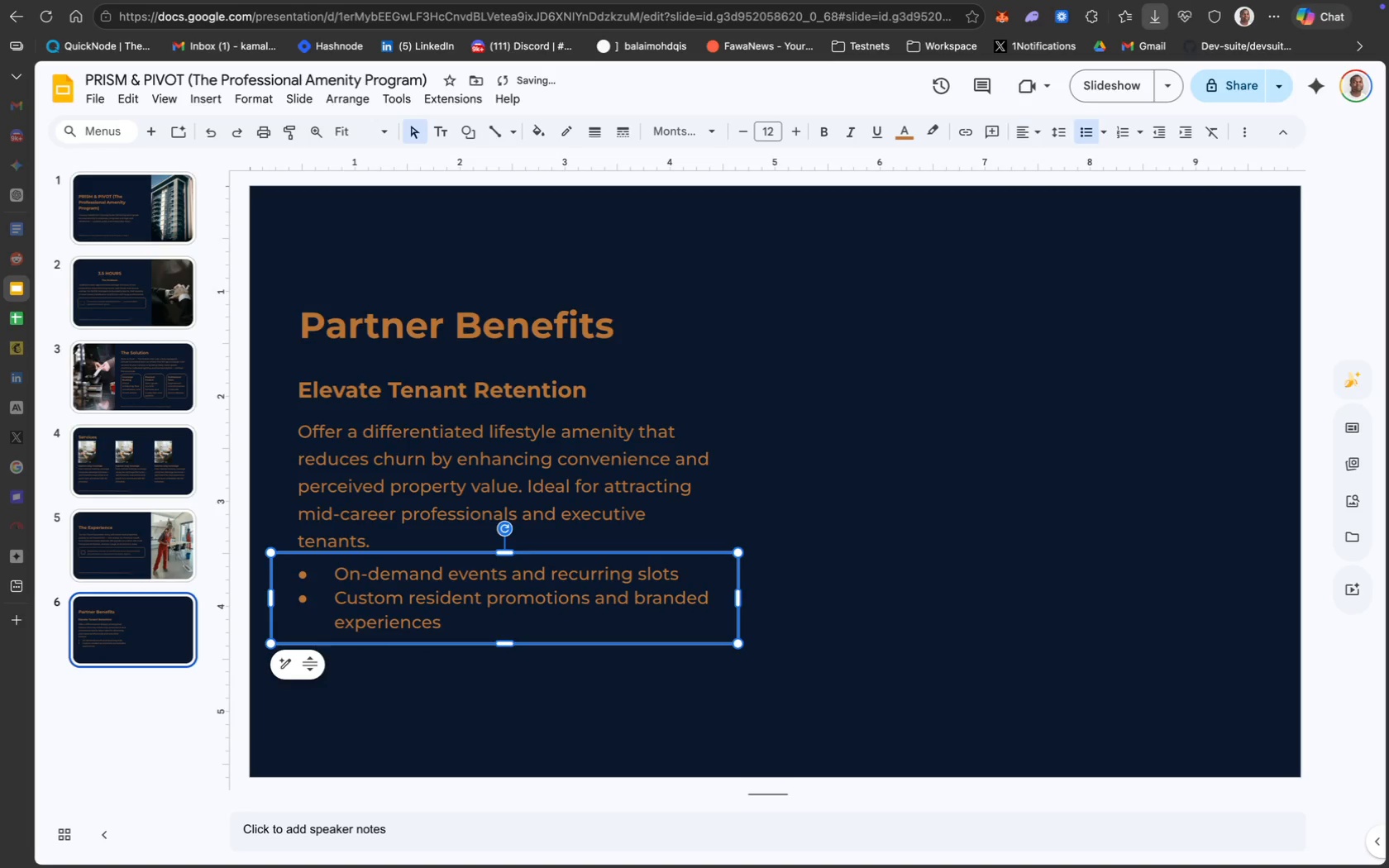 
key(ArrowUp)
 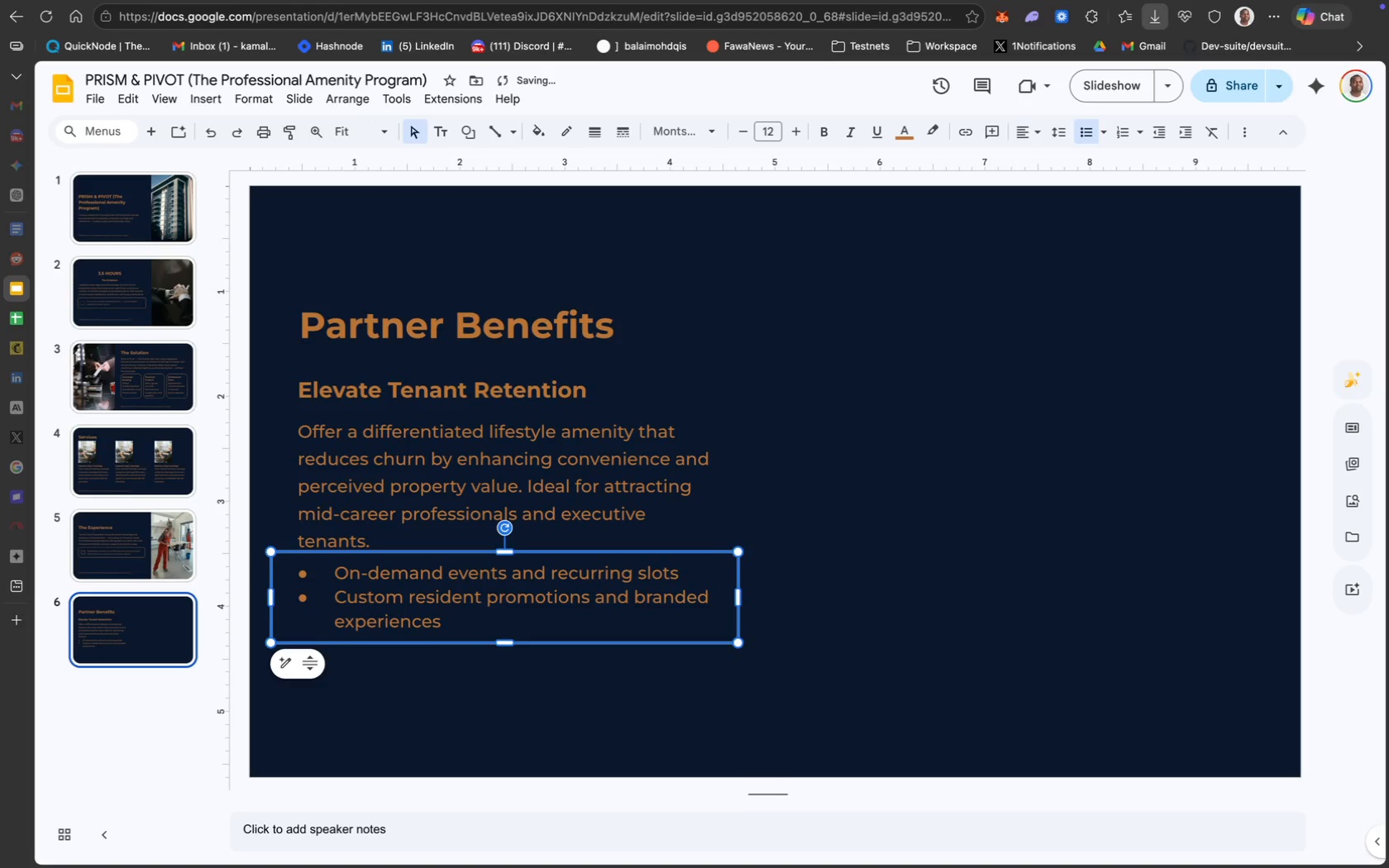 
key(ArrowUp)
 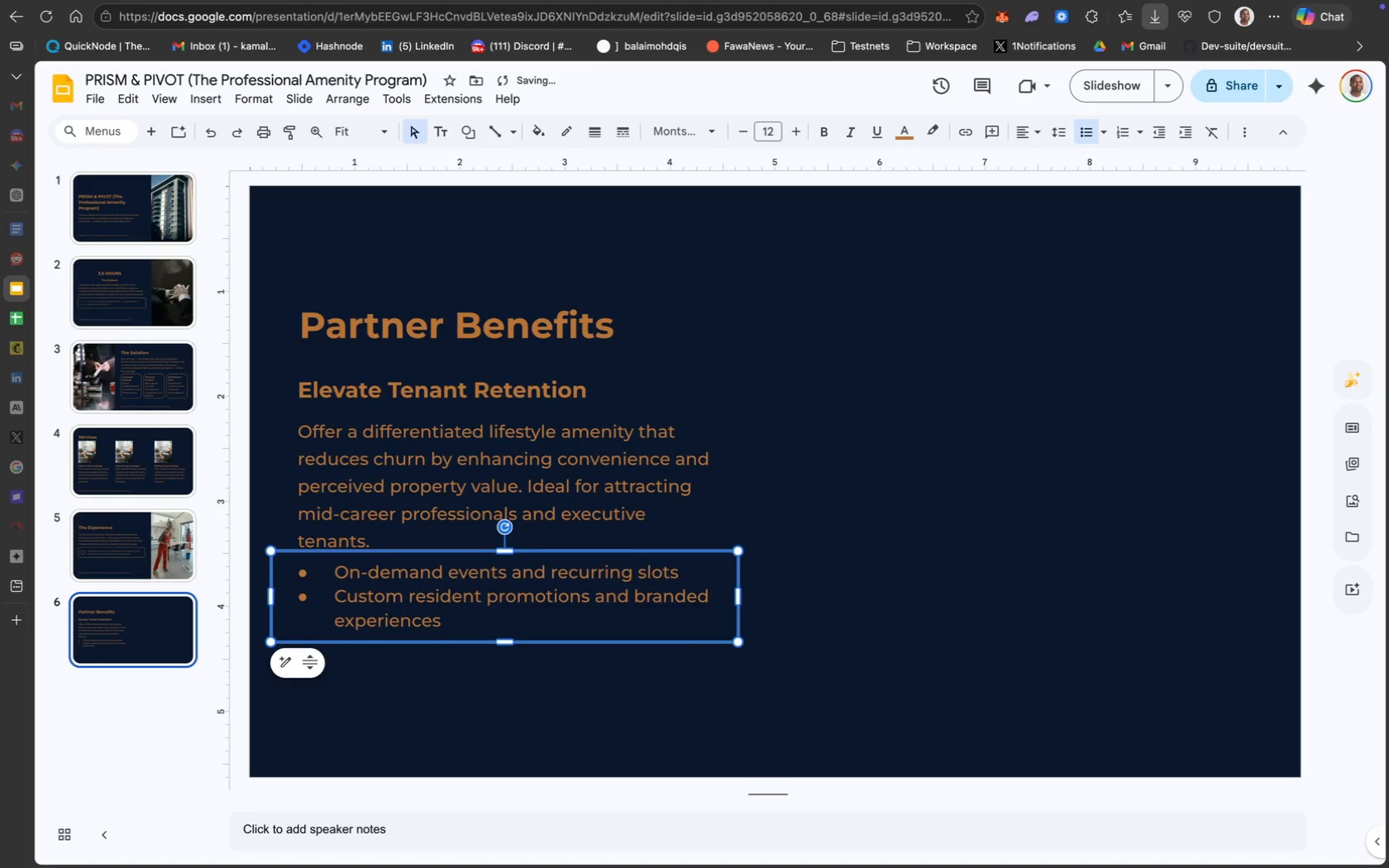 
key(ArrowUp)
 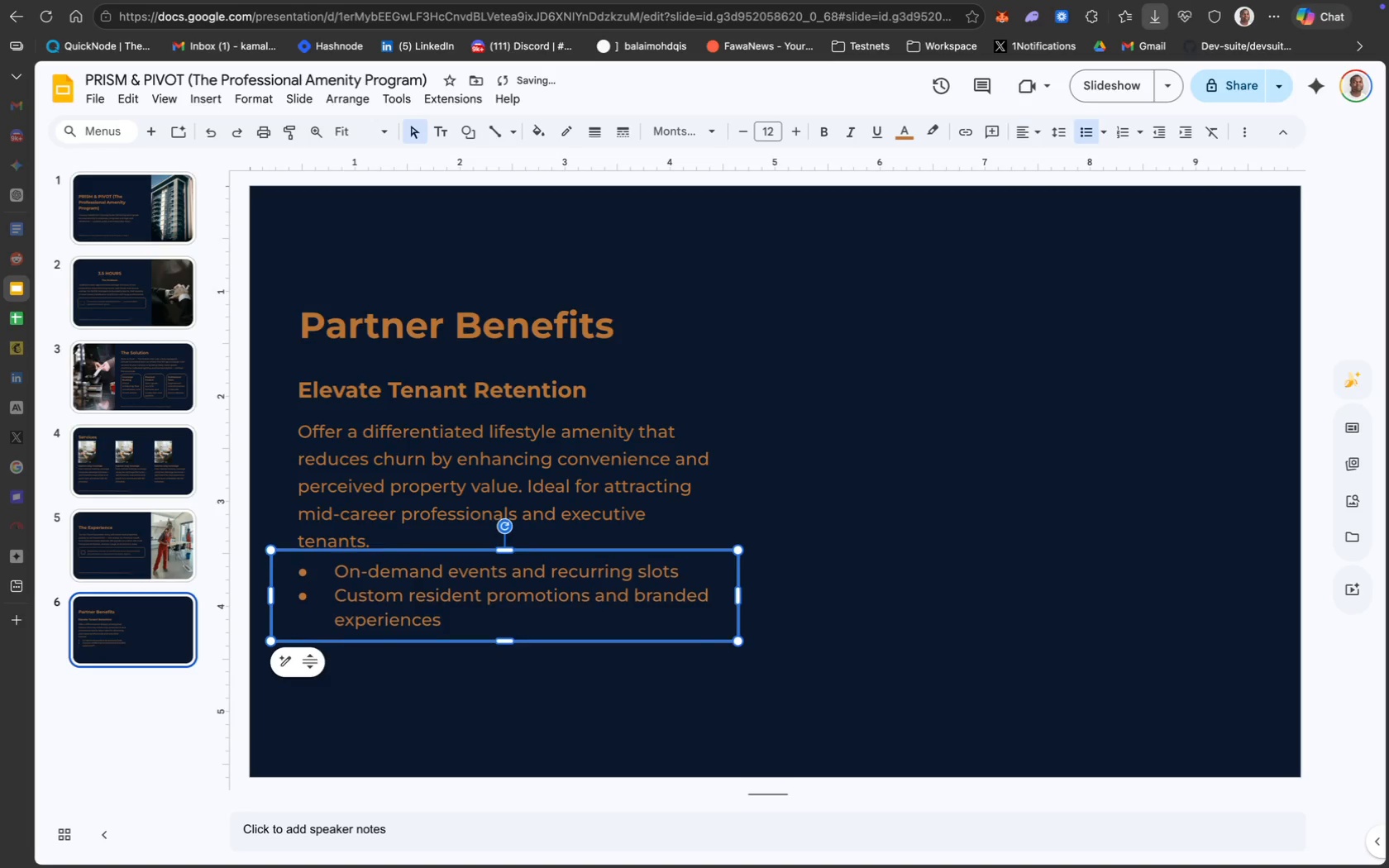 
key(ArrowUp)
 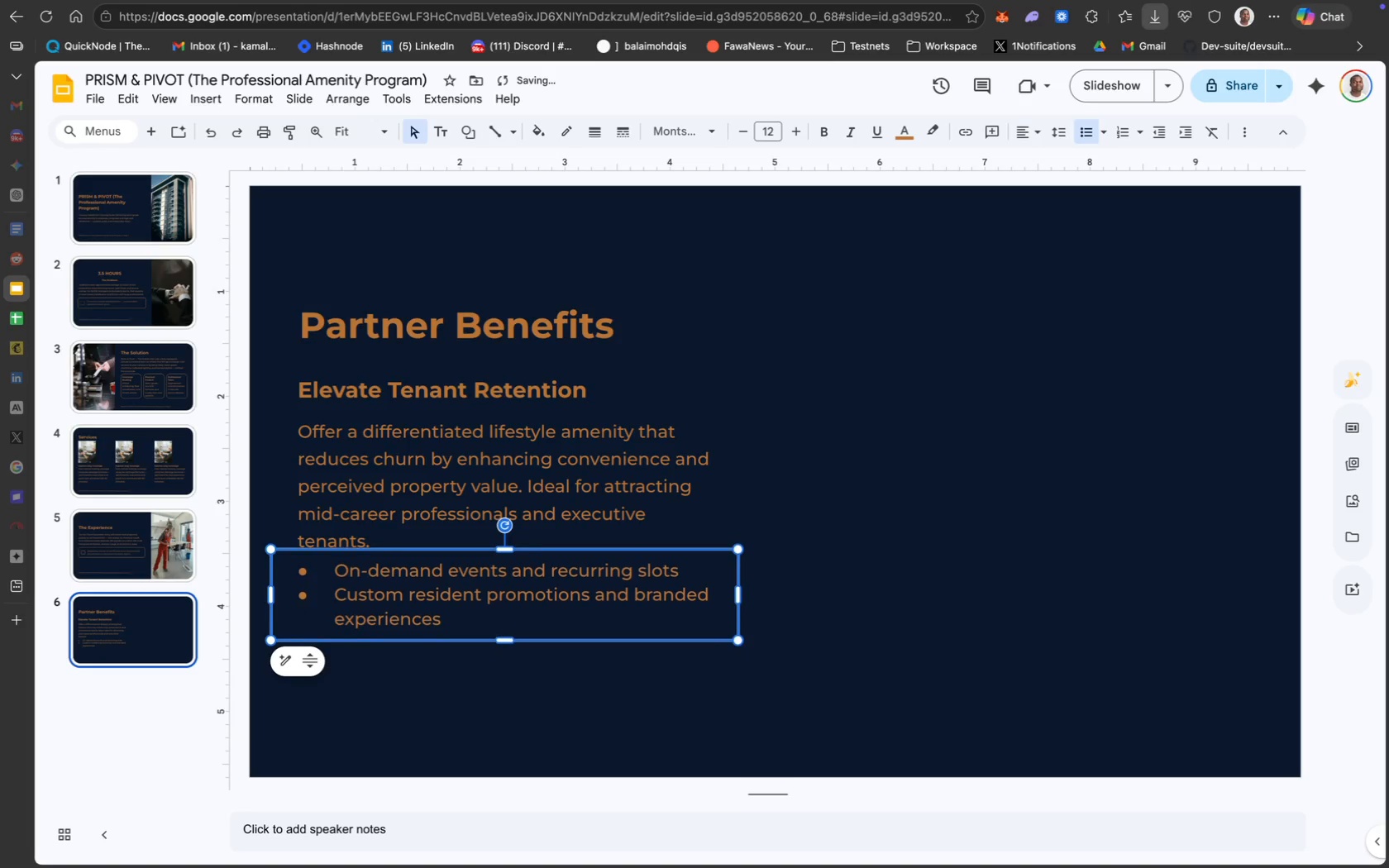 
key(ArrowUp)
 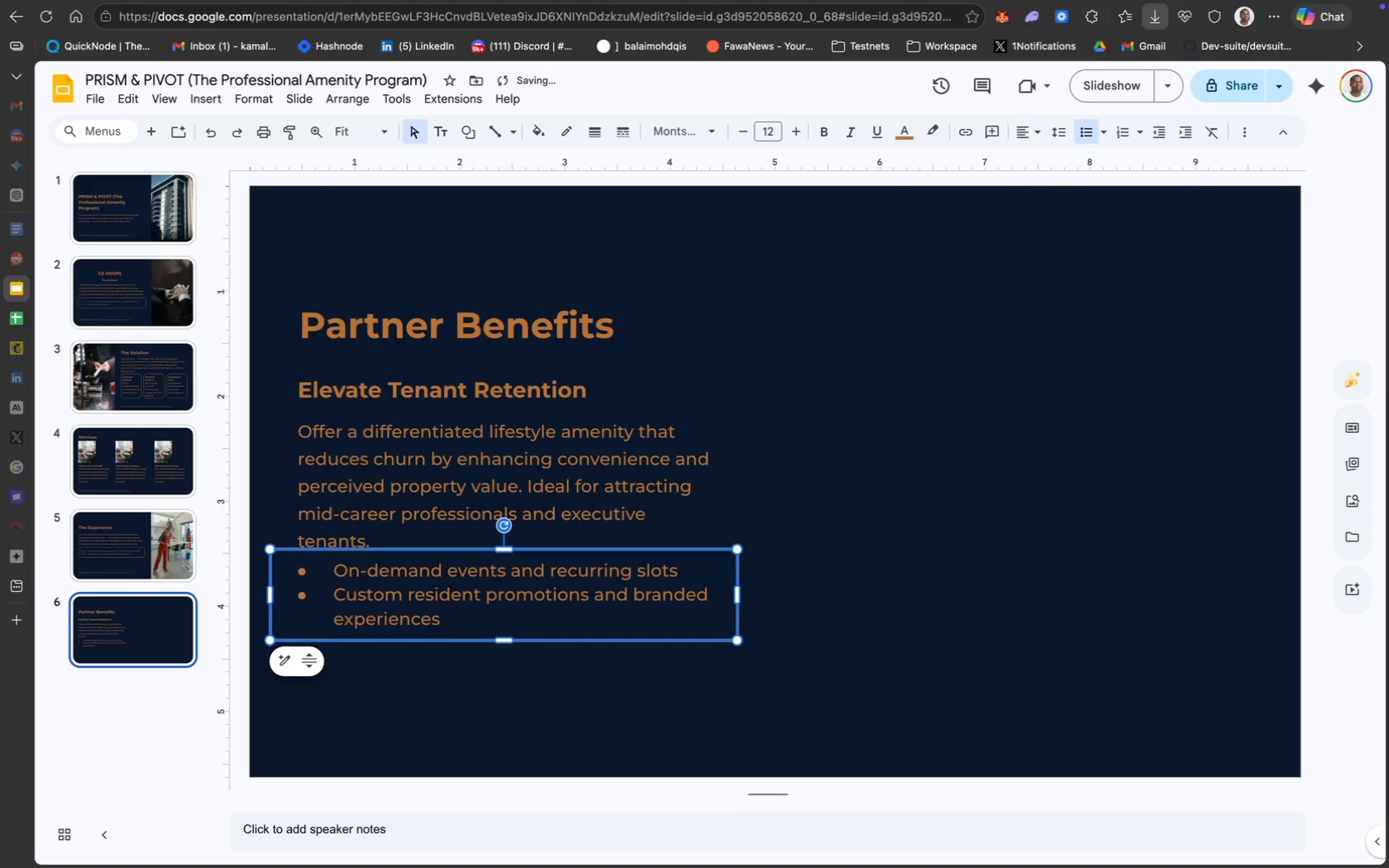 
key(ArrowLeft)
 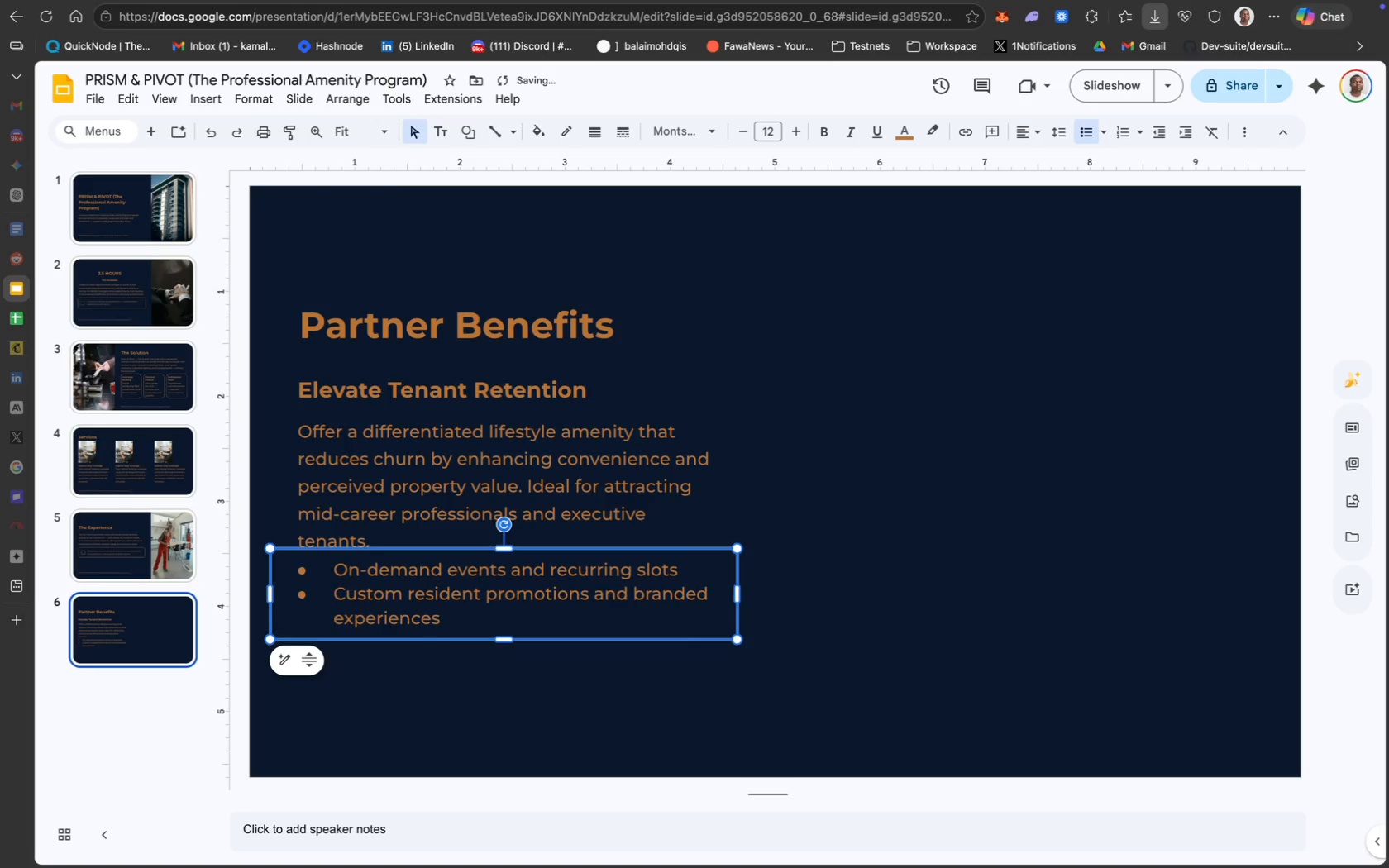 
key(ArrowUp)
 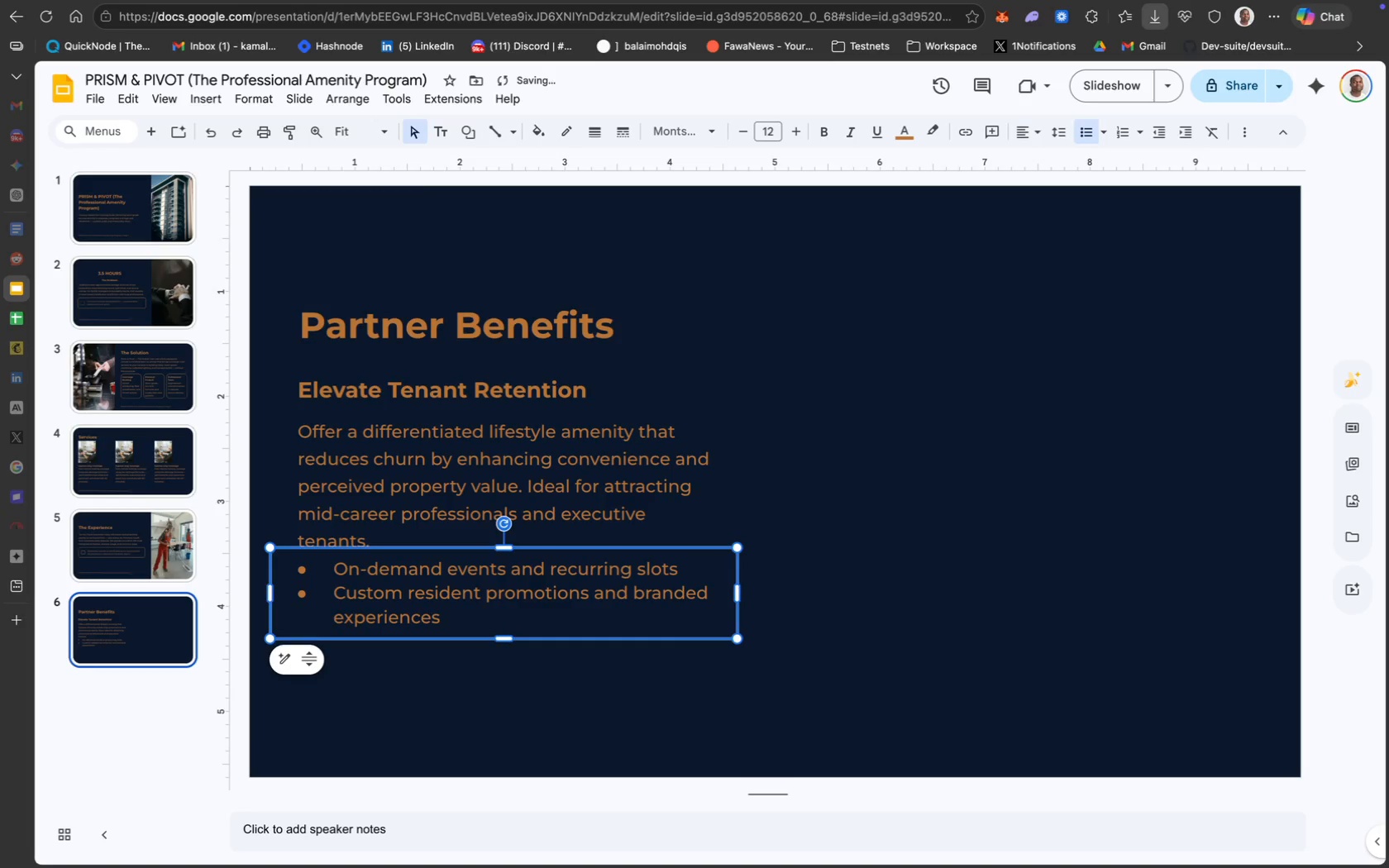 
key(ArrowUp)
 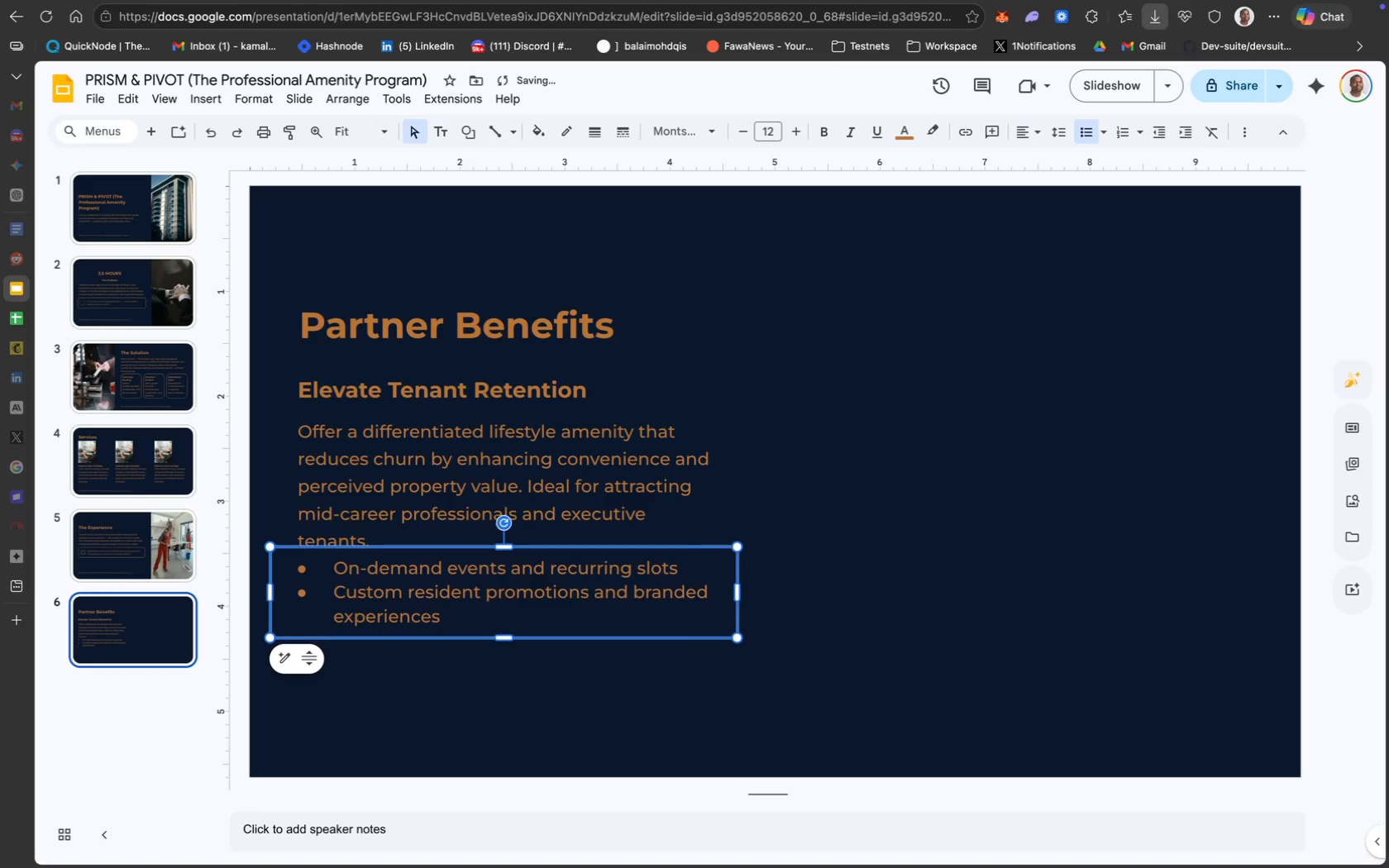 
key(ArrowUp)
 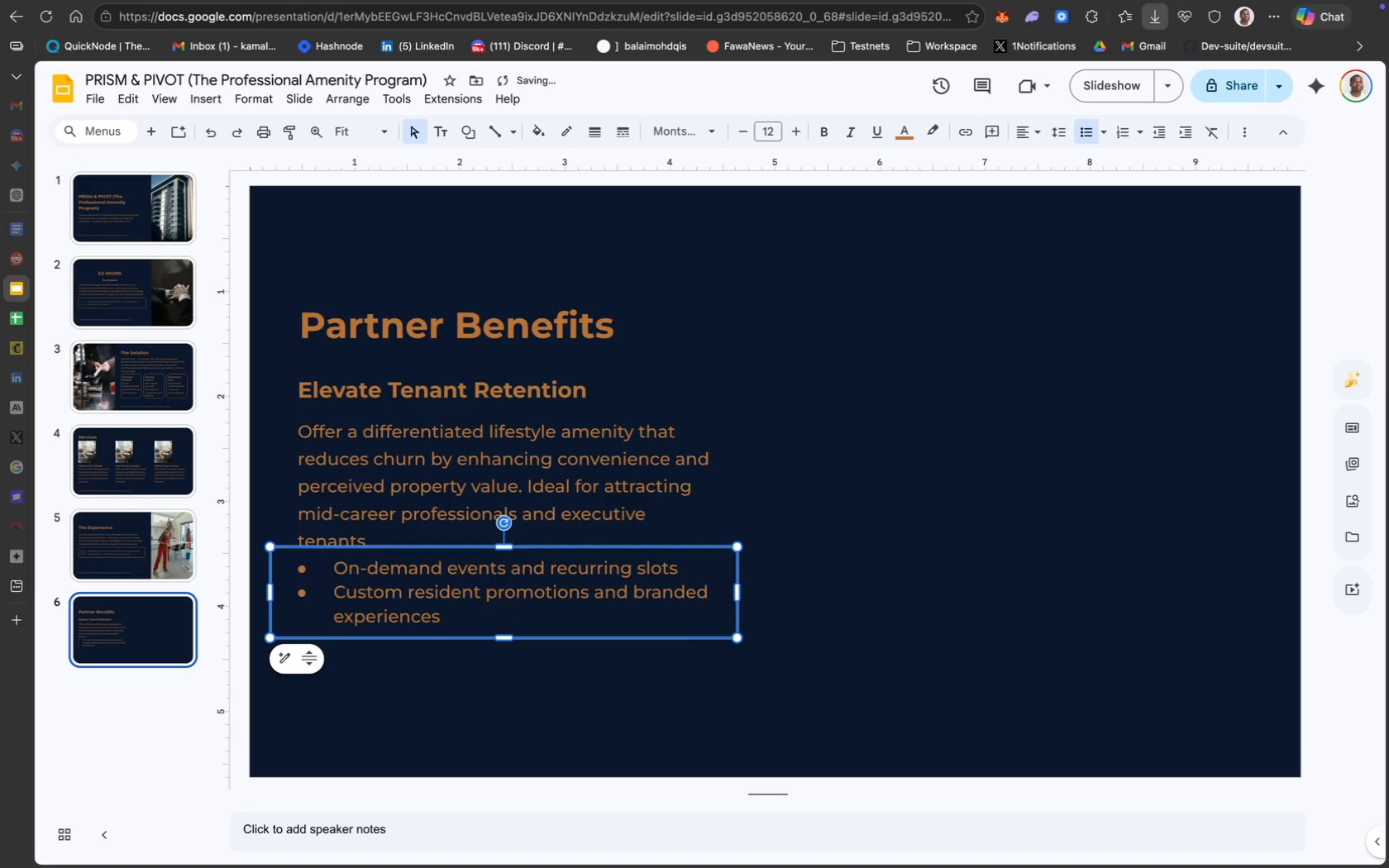 
key(ArrowUp)
 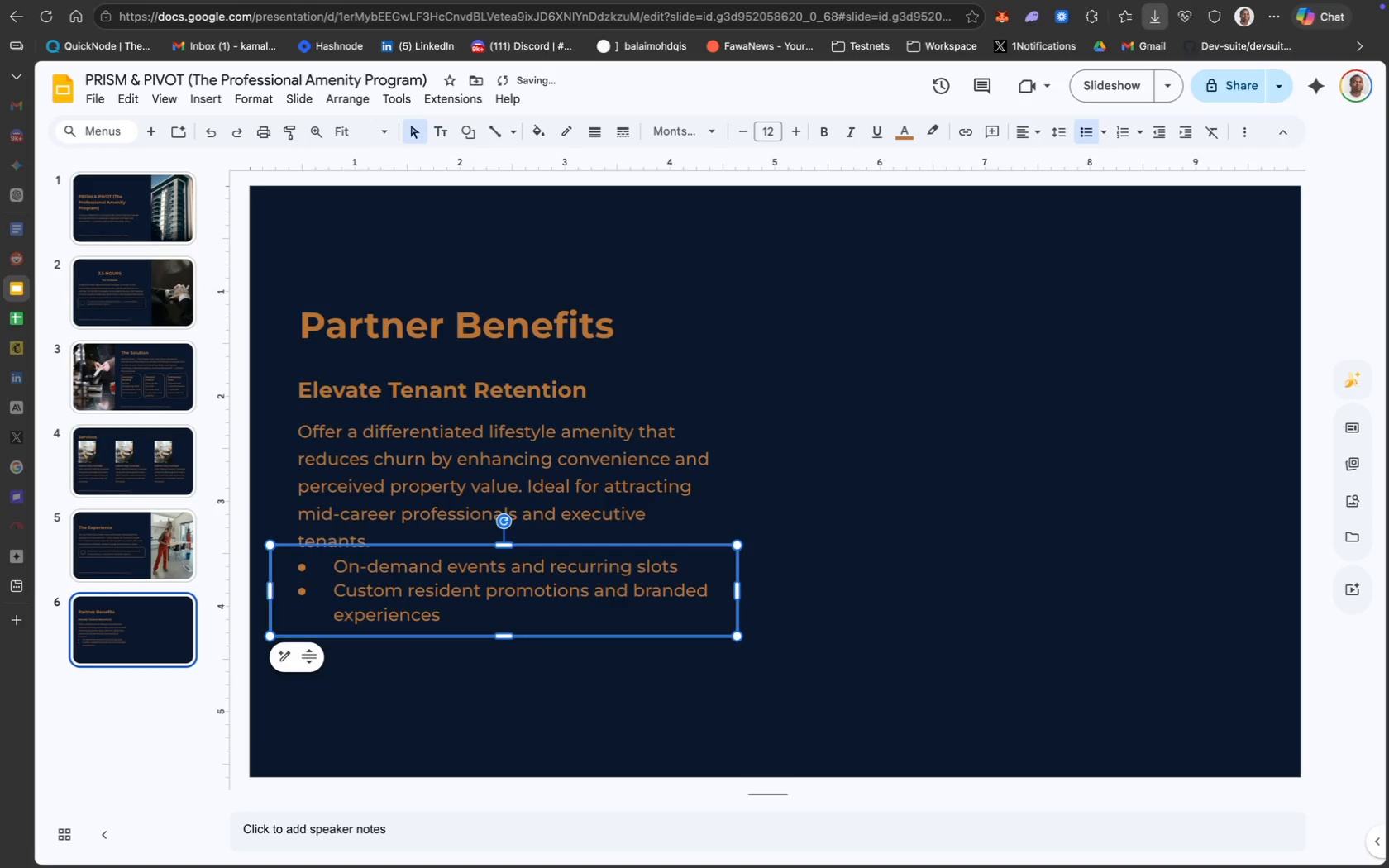 
key(ArrowUp)
 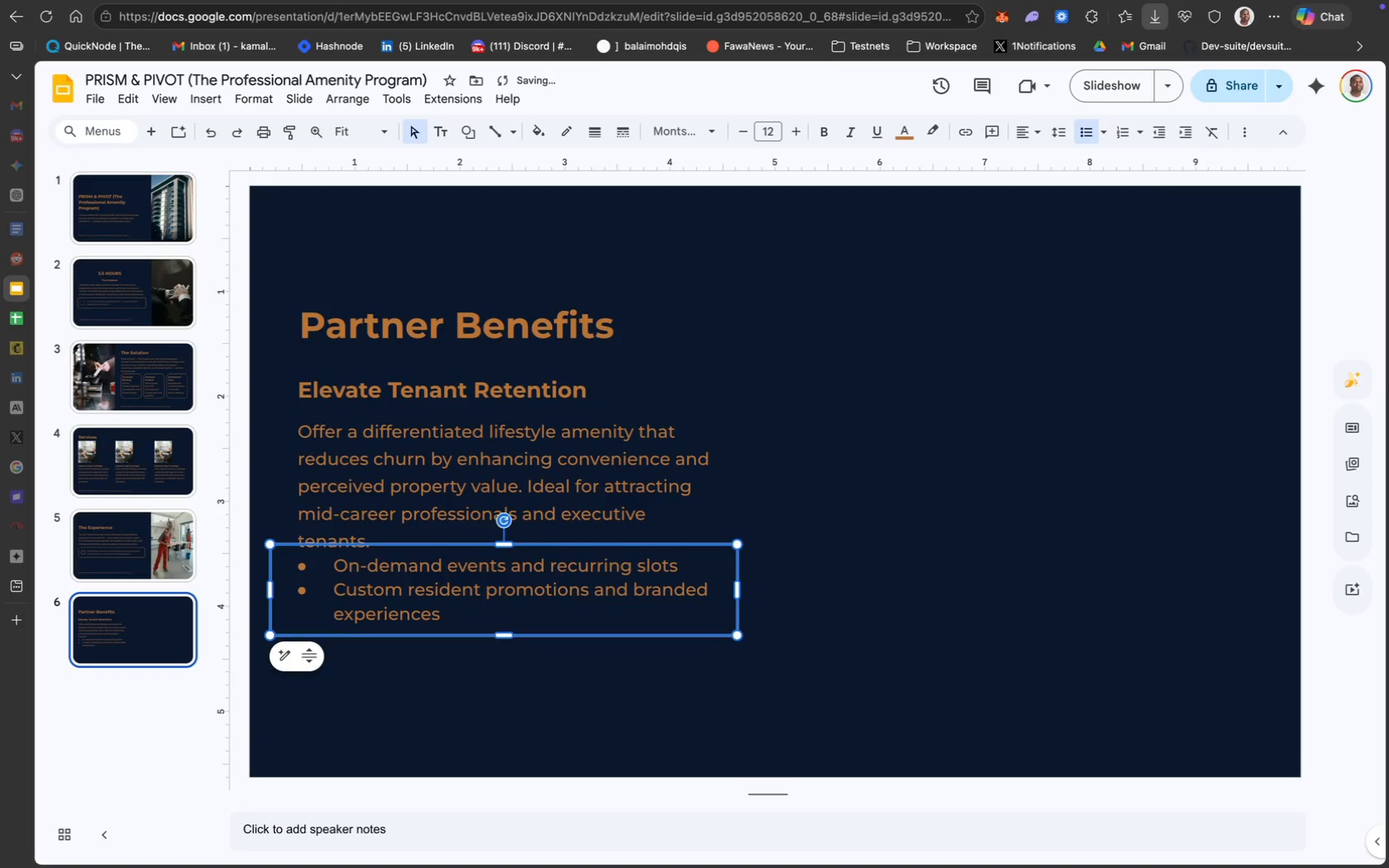 
key(ArrowUp)
 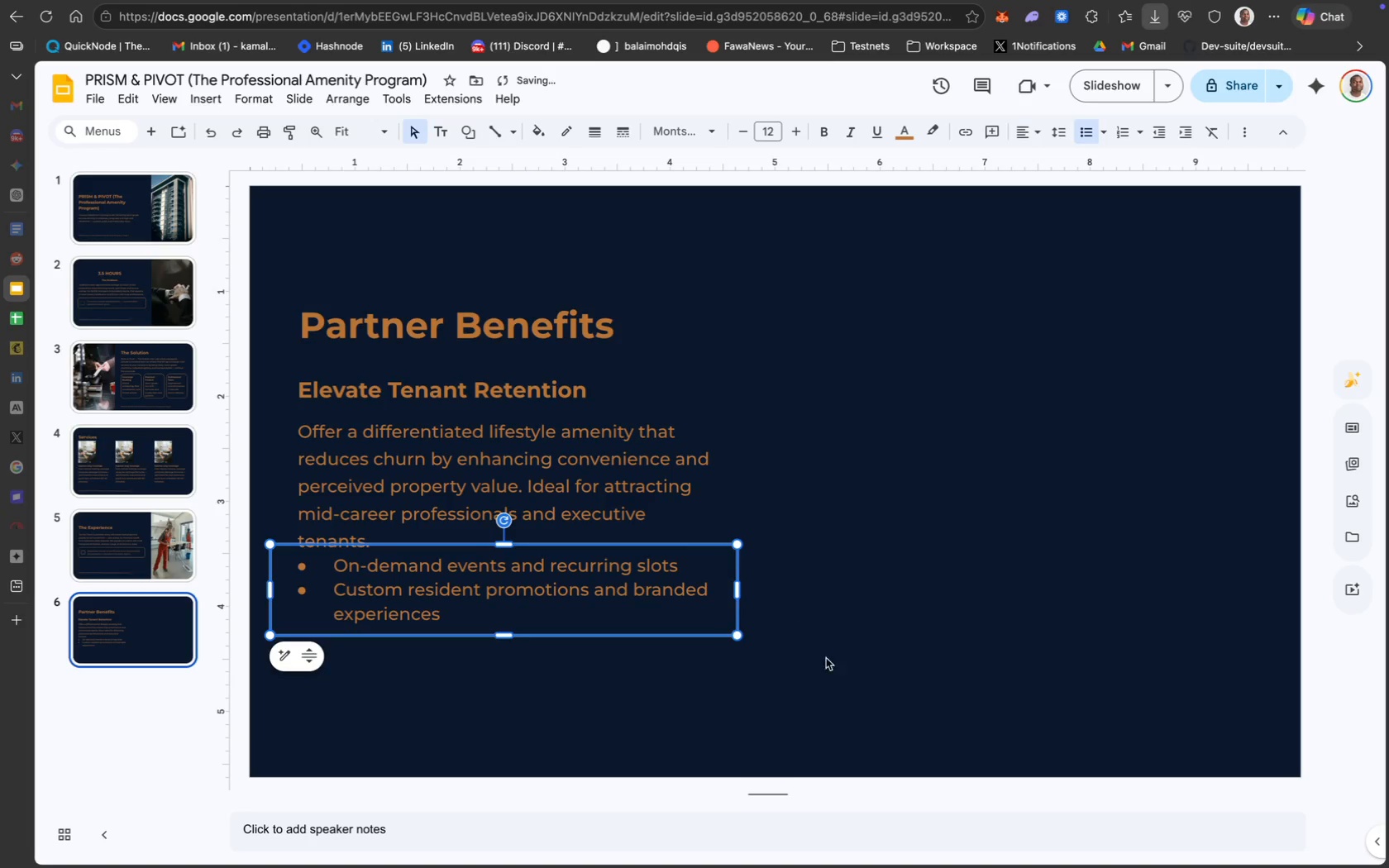 
left_click([838, 676])
 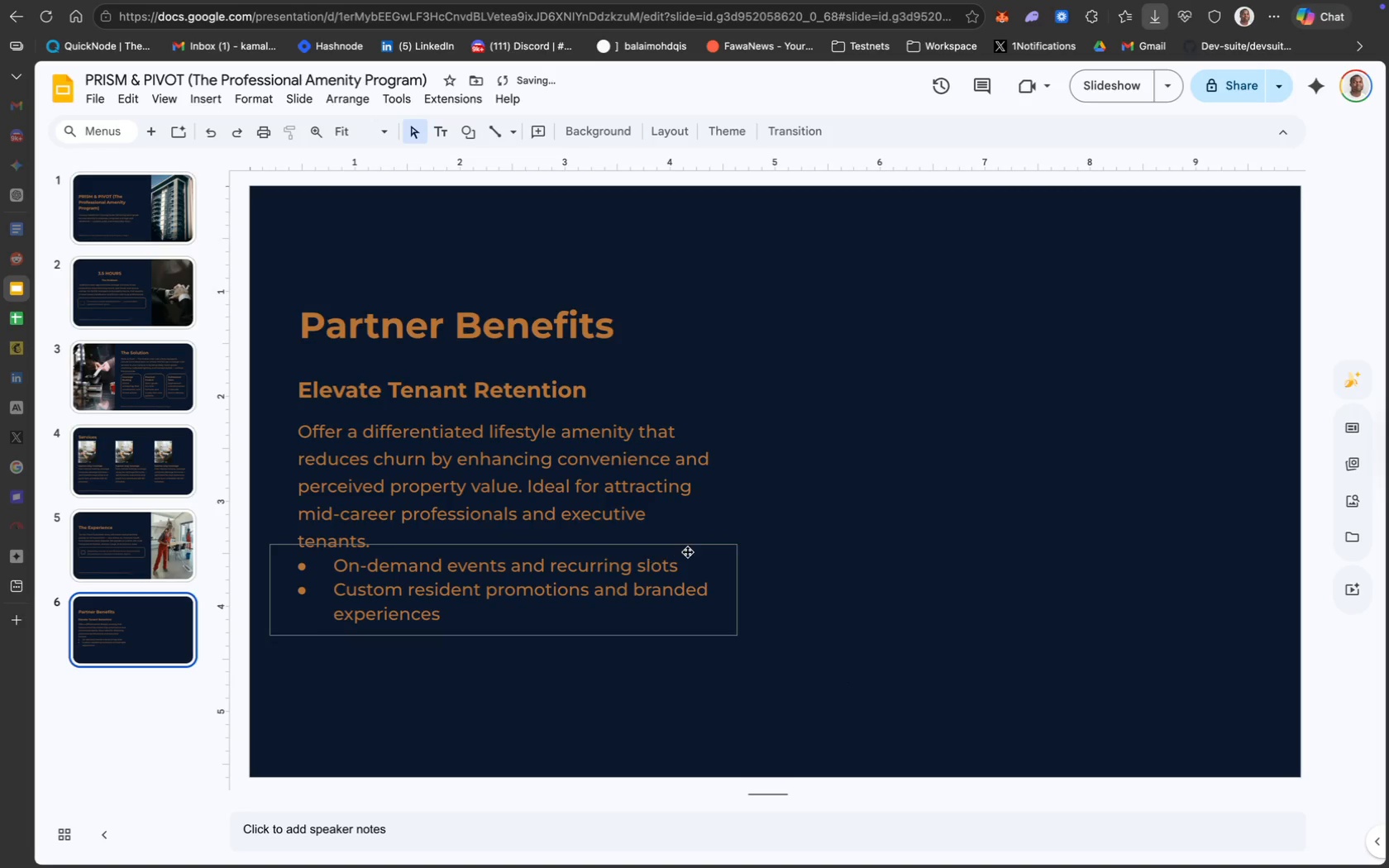 
left_click([700, 554])
 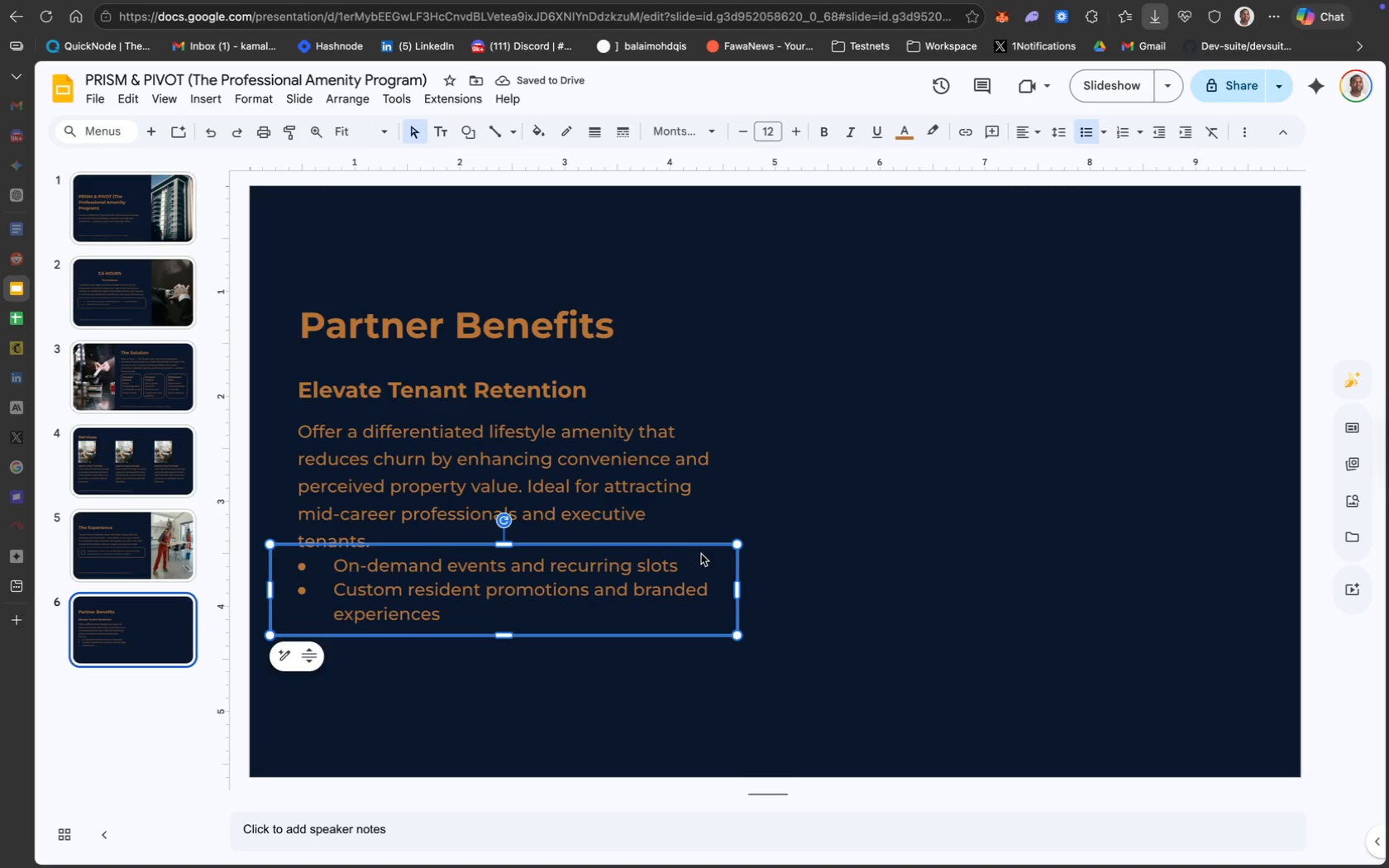 
key(ArrowDown)
 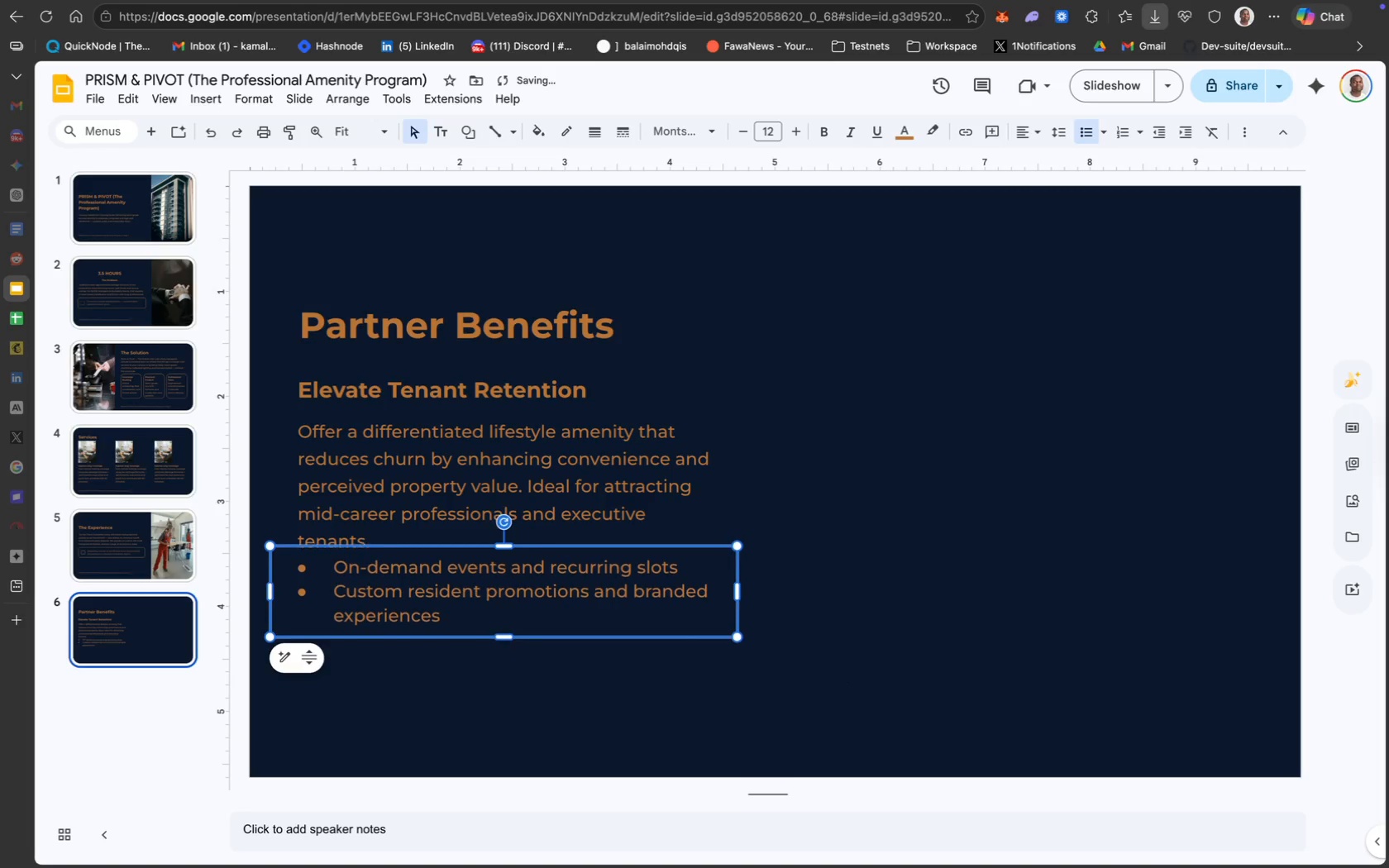 
key(ArrowDown)
 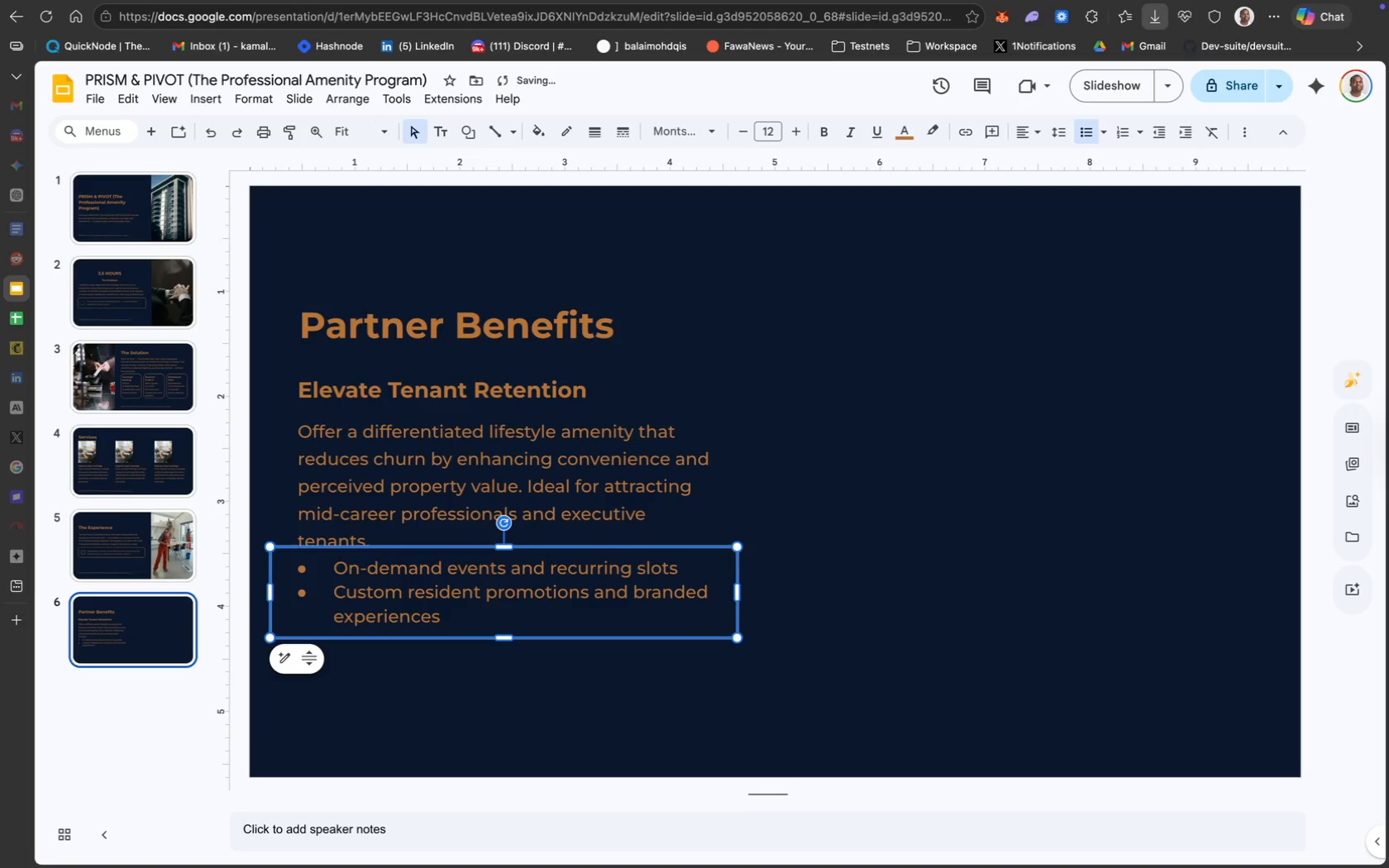 
key(ArrowDown)
 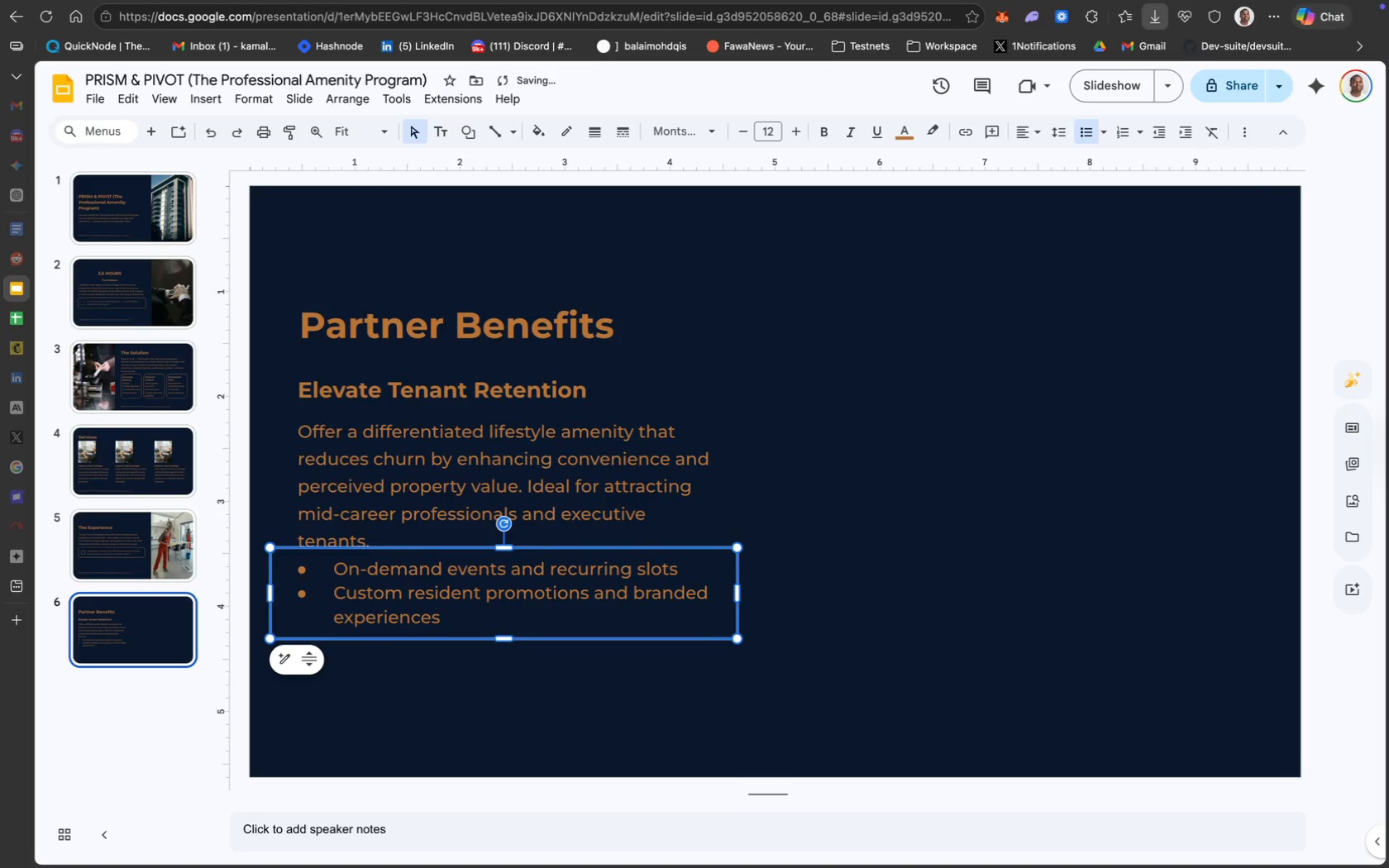 
key(ArrowDown)
 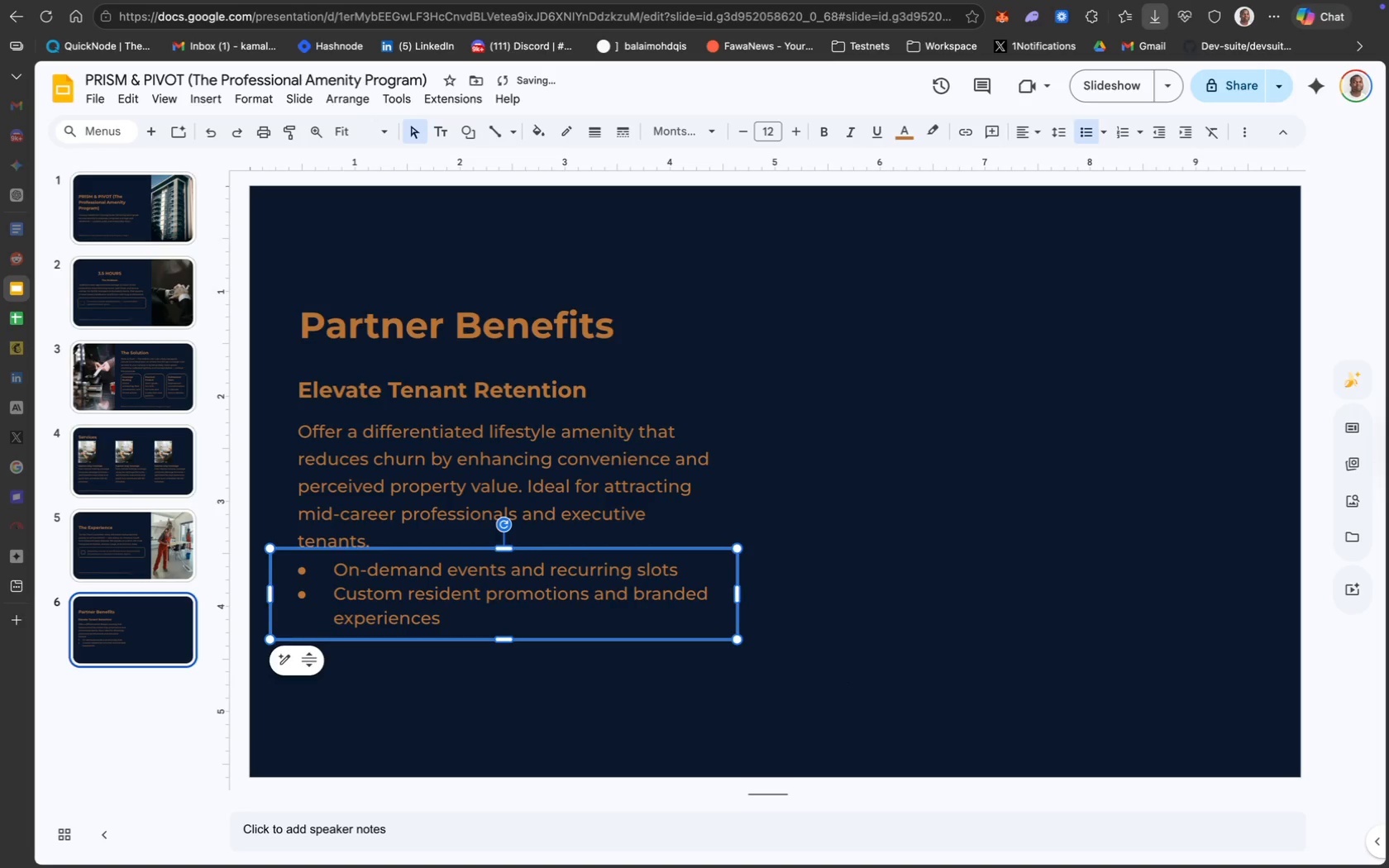 
key(ArrowDown)
 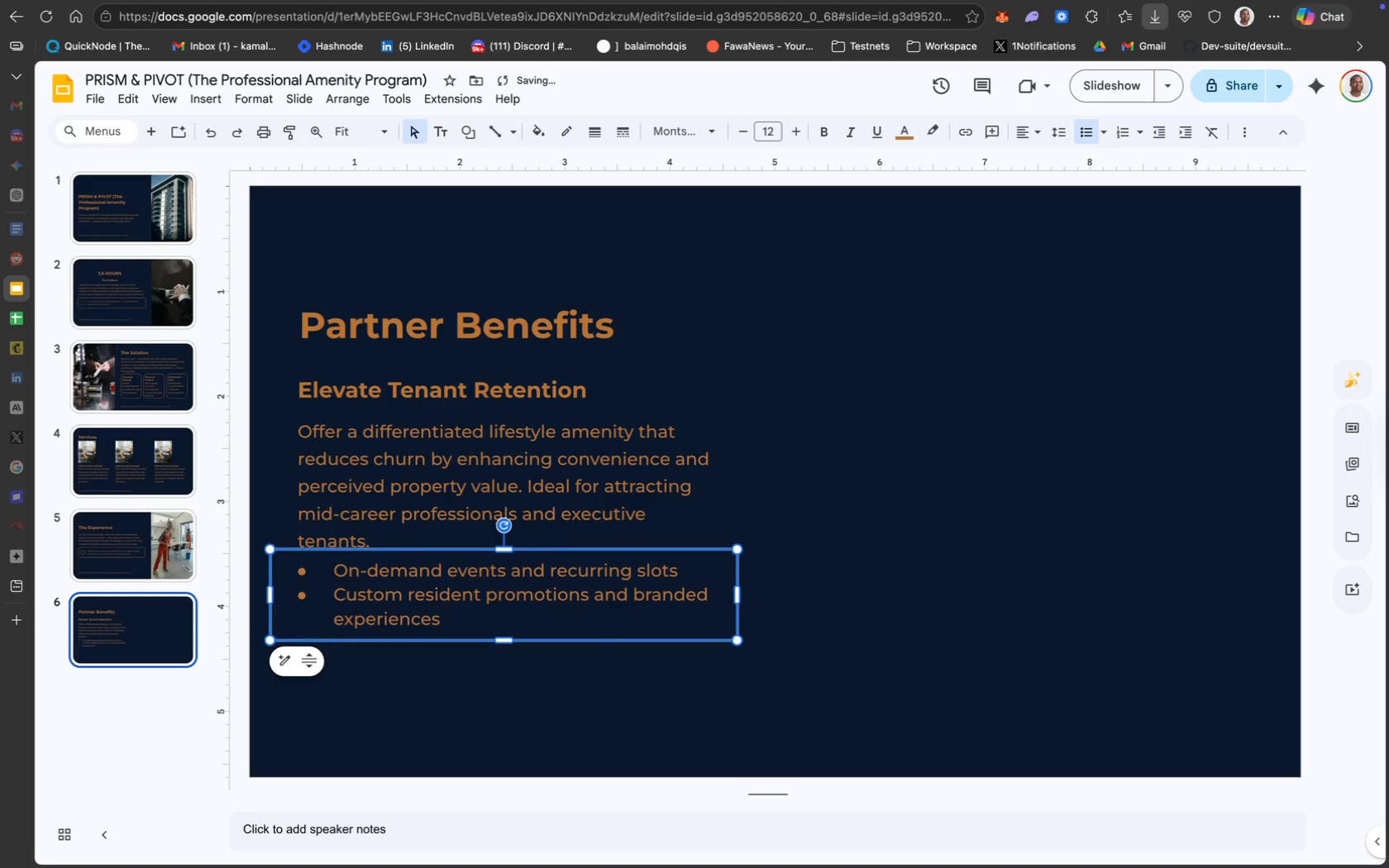 
key(ArrowDown)
 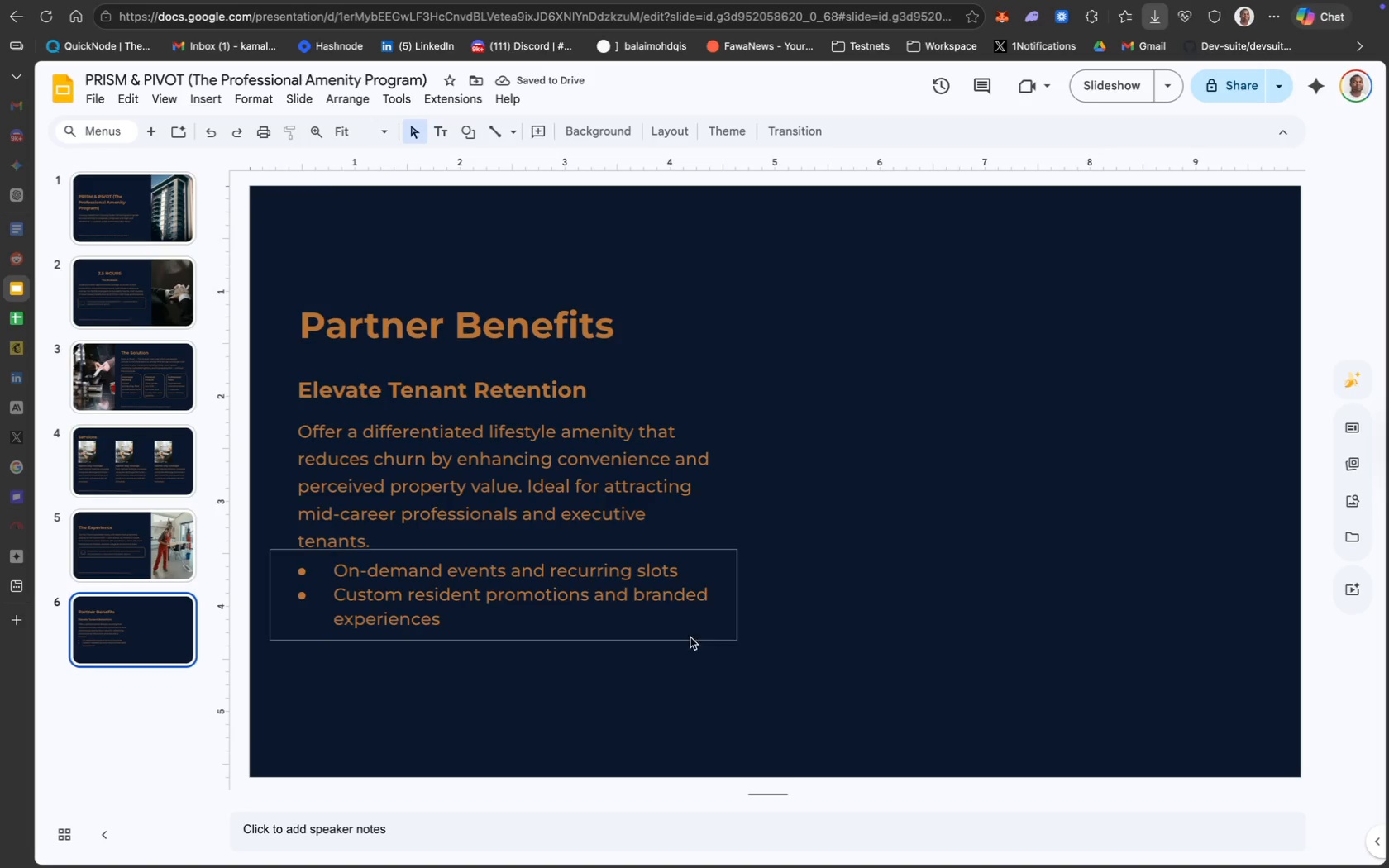 
wait(7.08)
 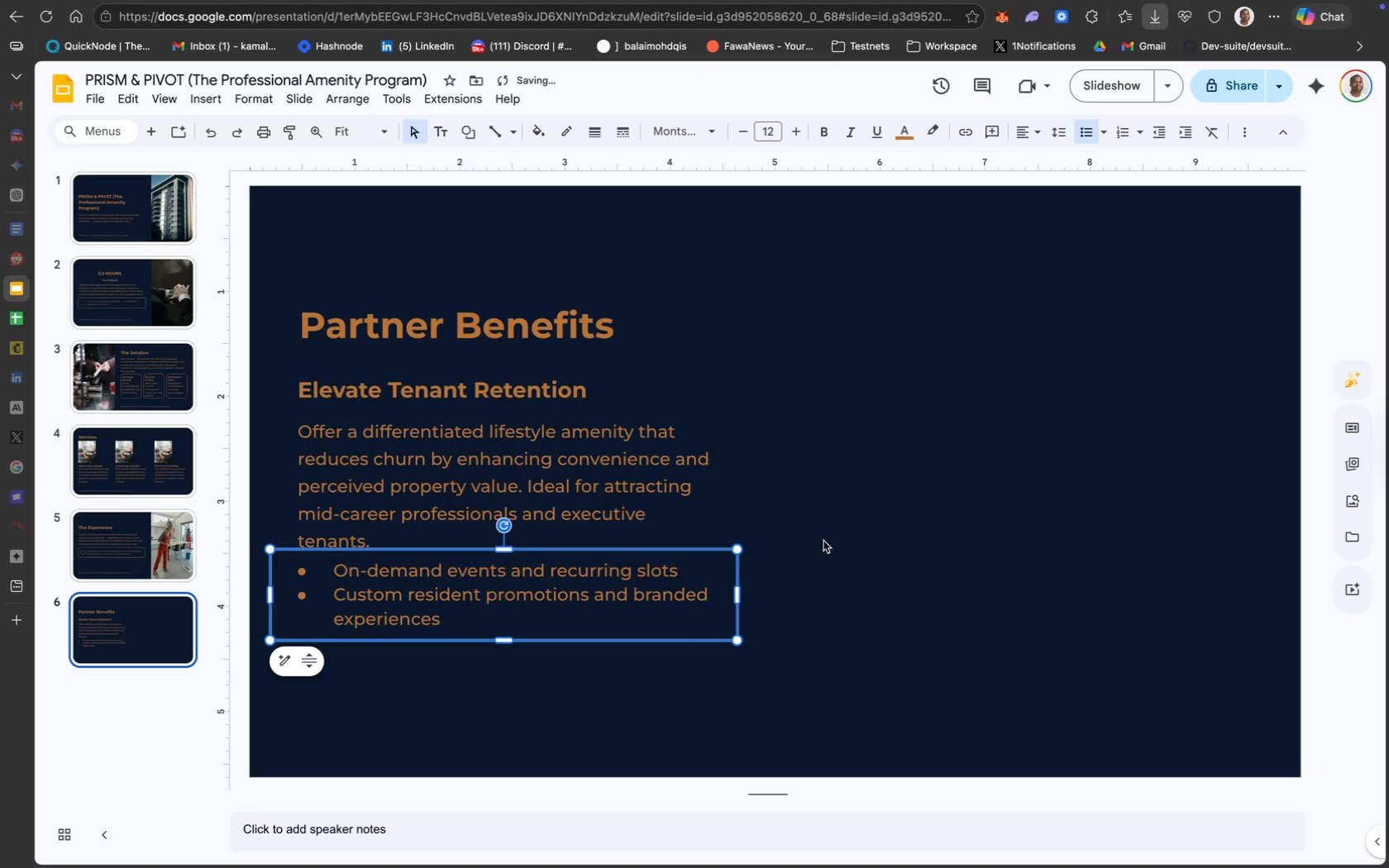 
left_click_drag(start_coordinate=[715, 686], to_coordinate=[397, 382])
 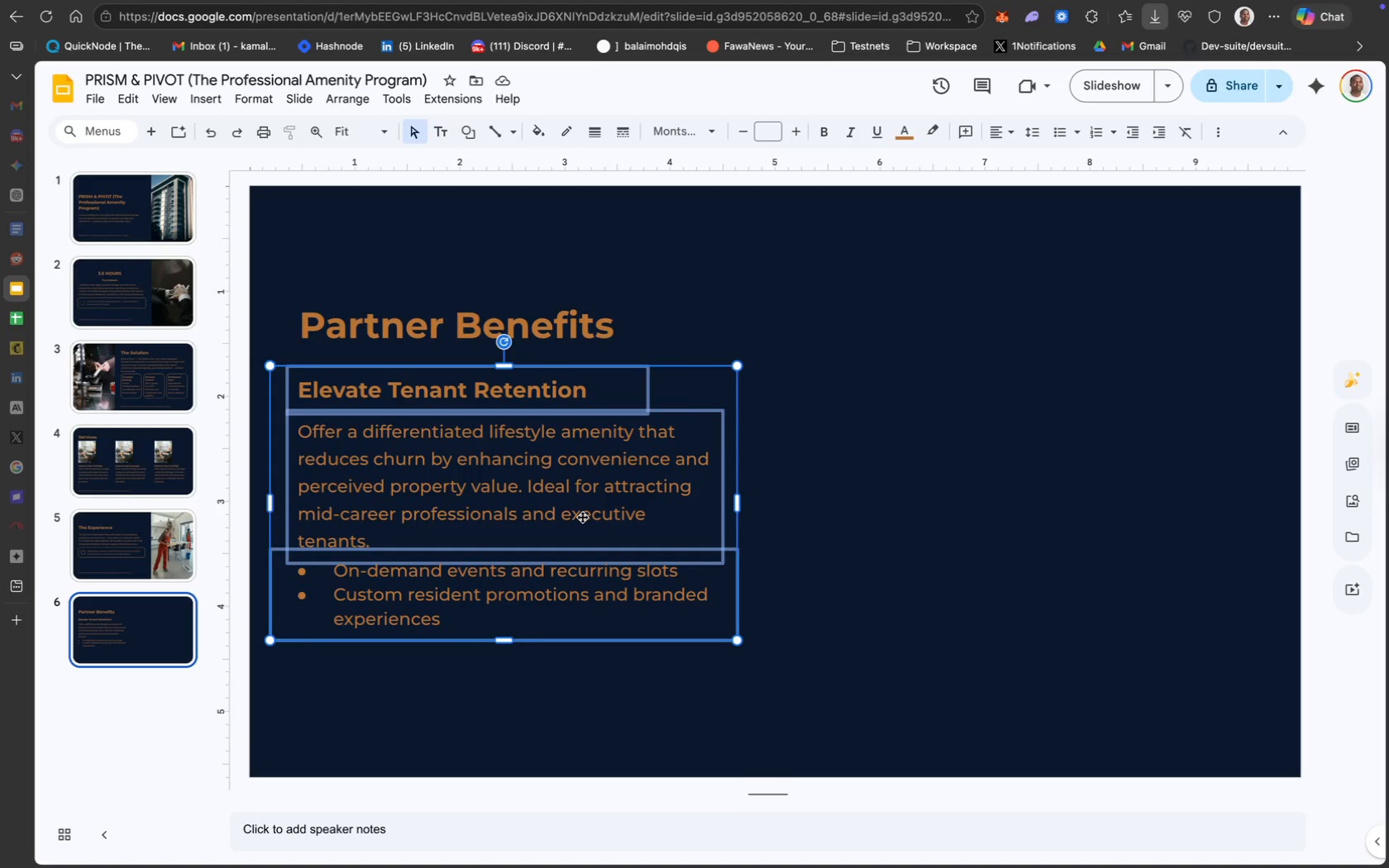 
key(Meta+D)
 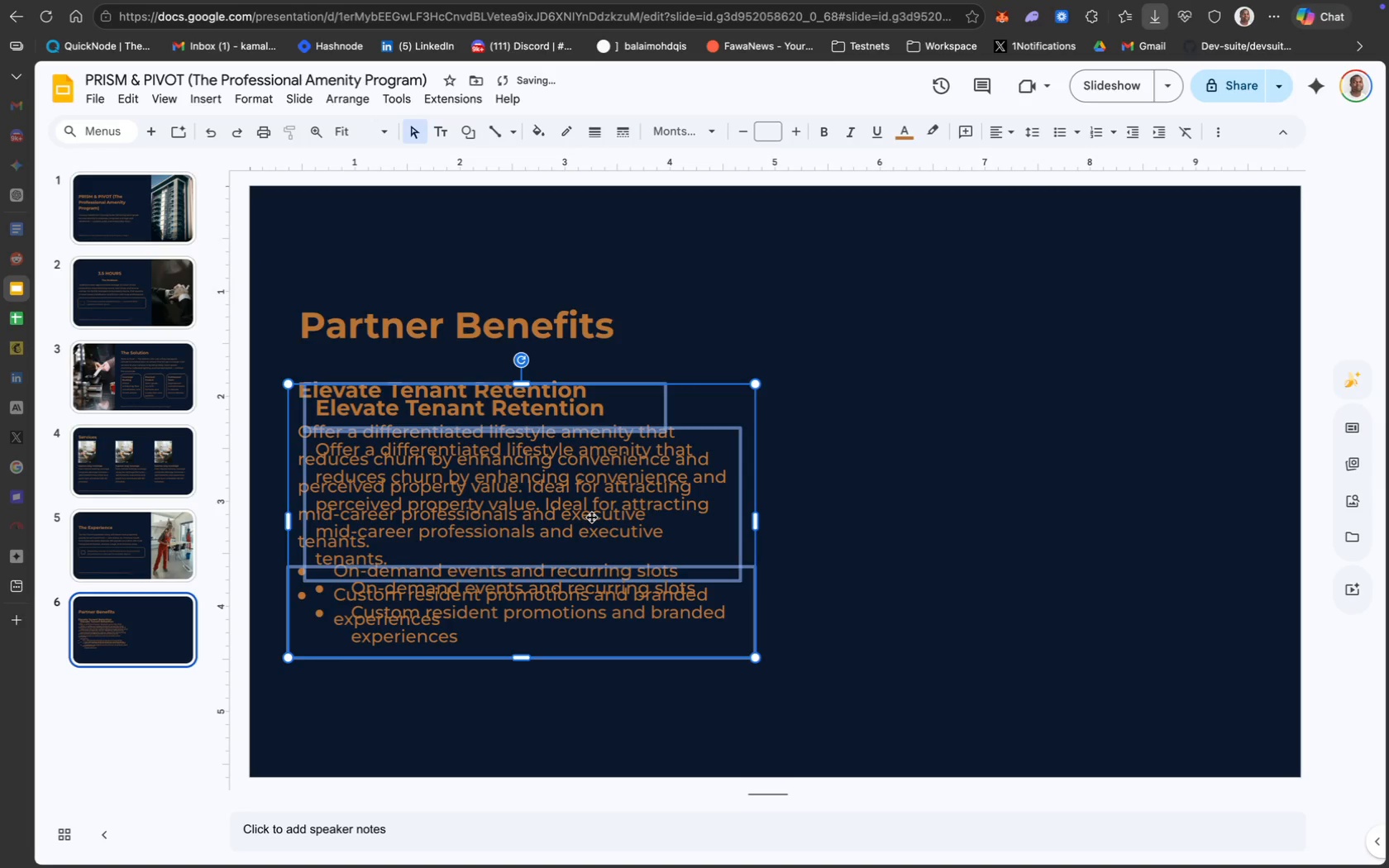 
left_click_drag(start_coordinate=[591, 517], to_coordinate=[1084, 505])
 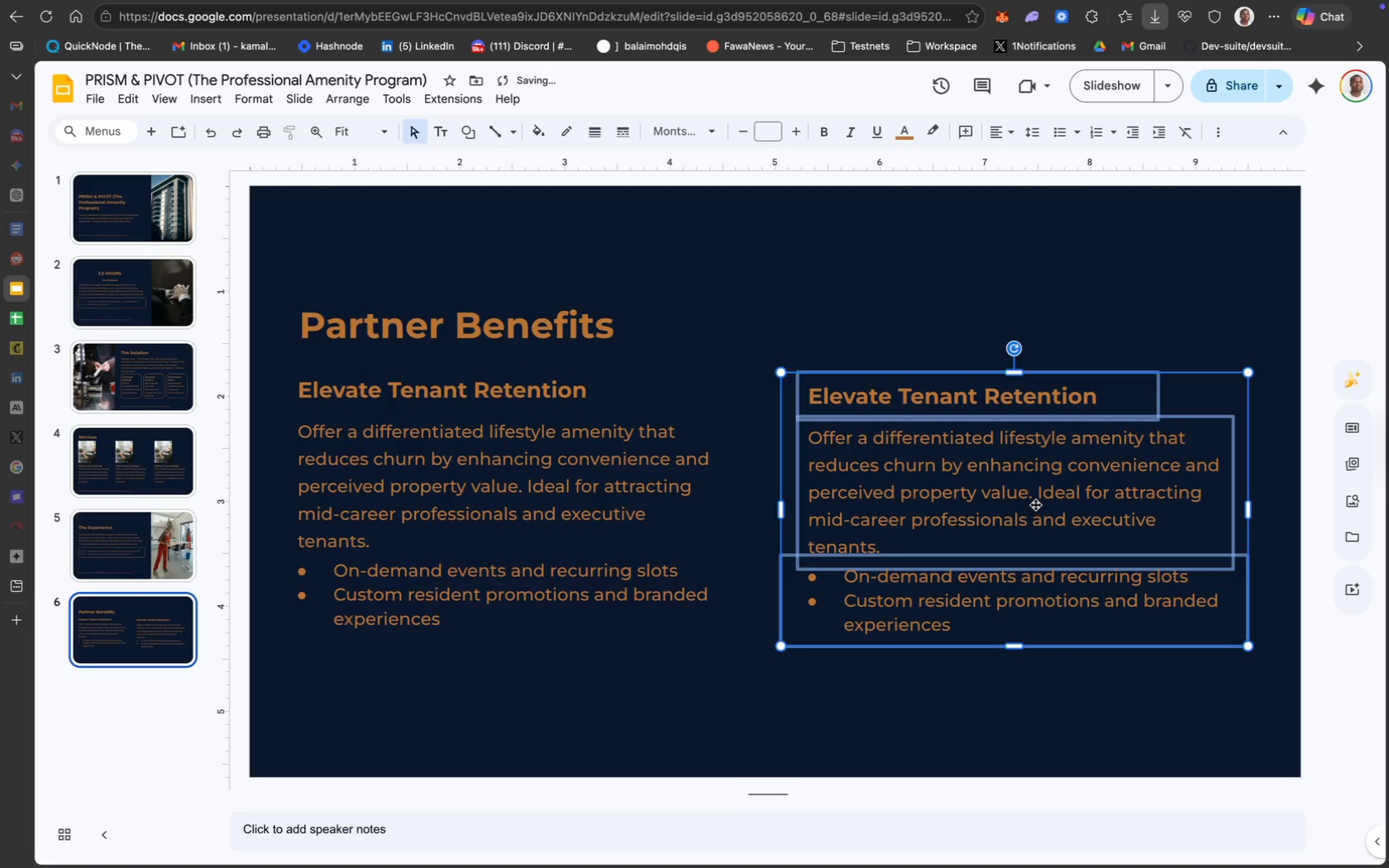 
left_click_drag(start_coordinate=[1035, 504], to_coordinate=[1036, 497])
 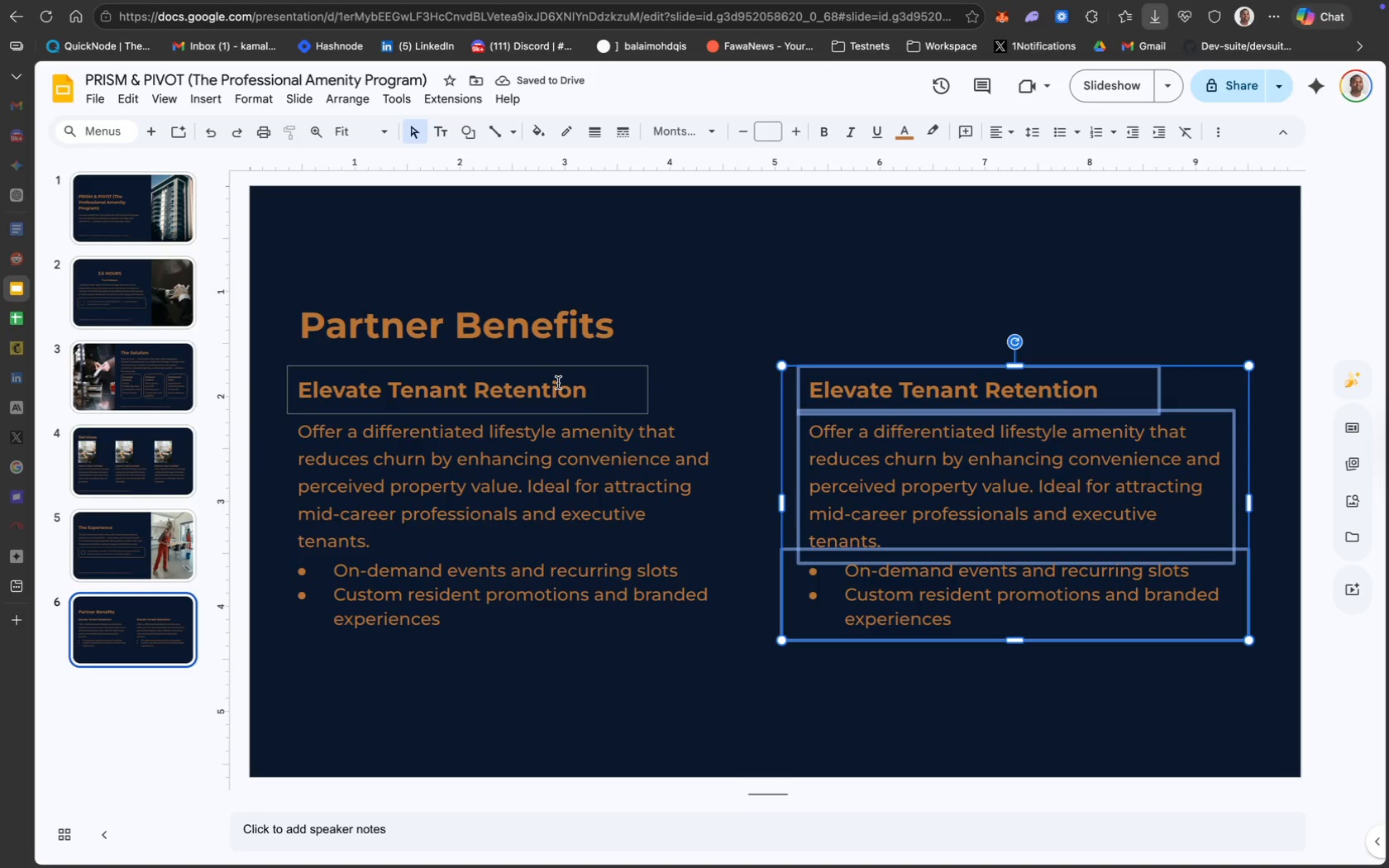 
hold_key(key=ShiftLeft, duration=2.13)
left_click([559, 388])
 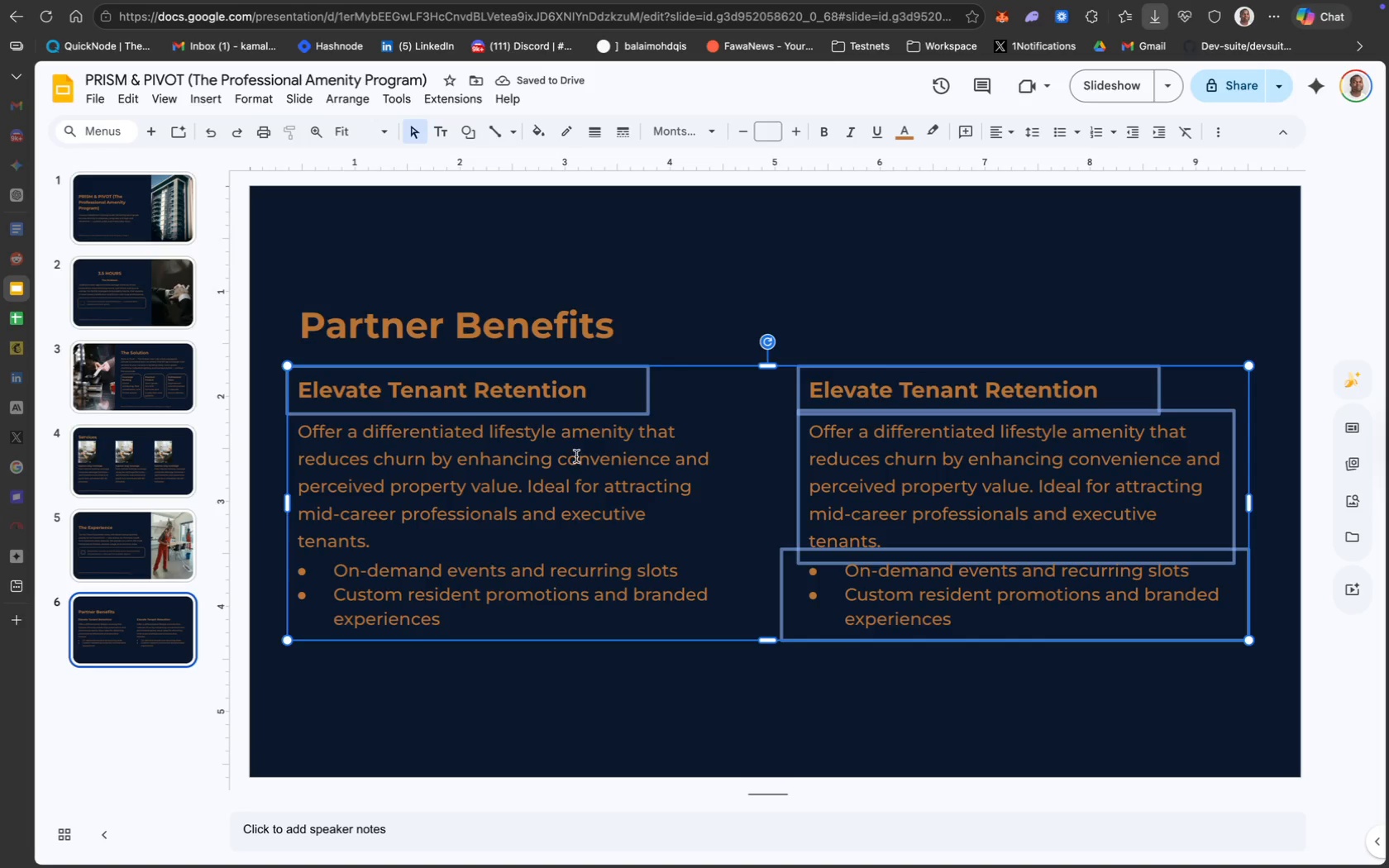 
left_click([578, 460])
 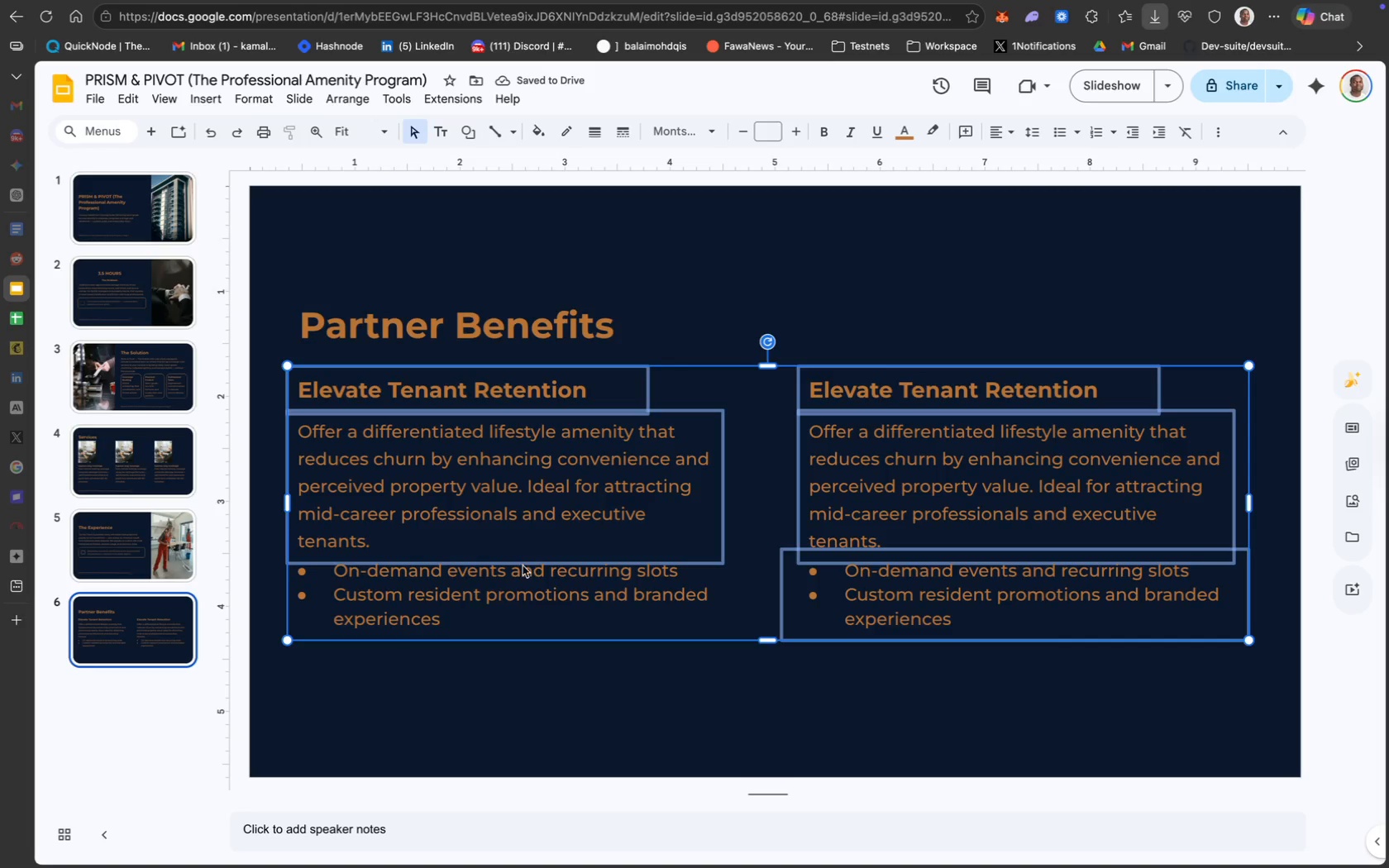 
left_click([521, 570])
 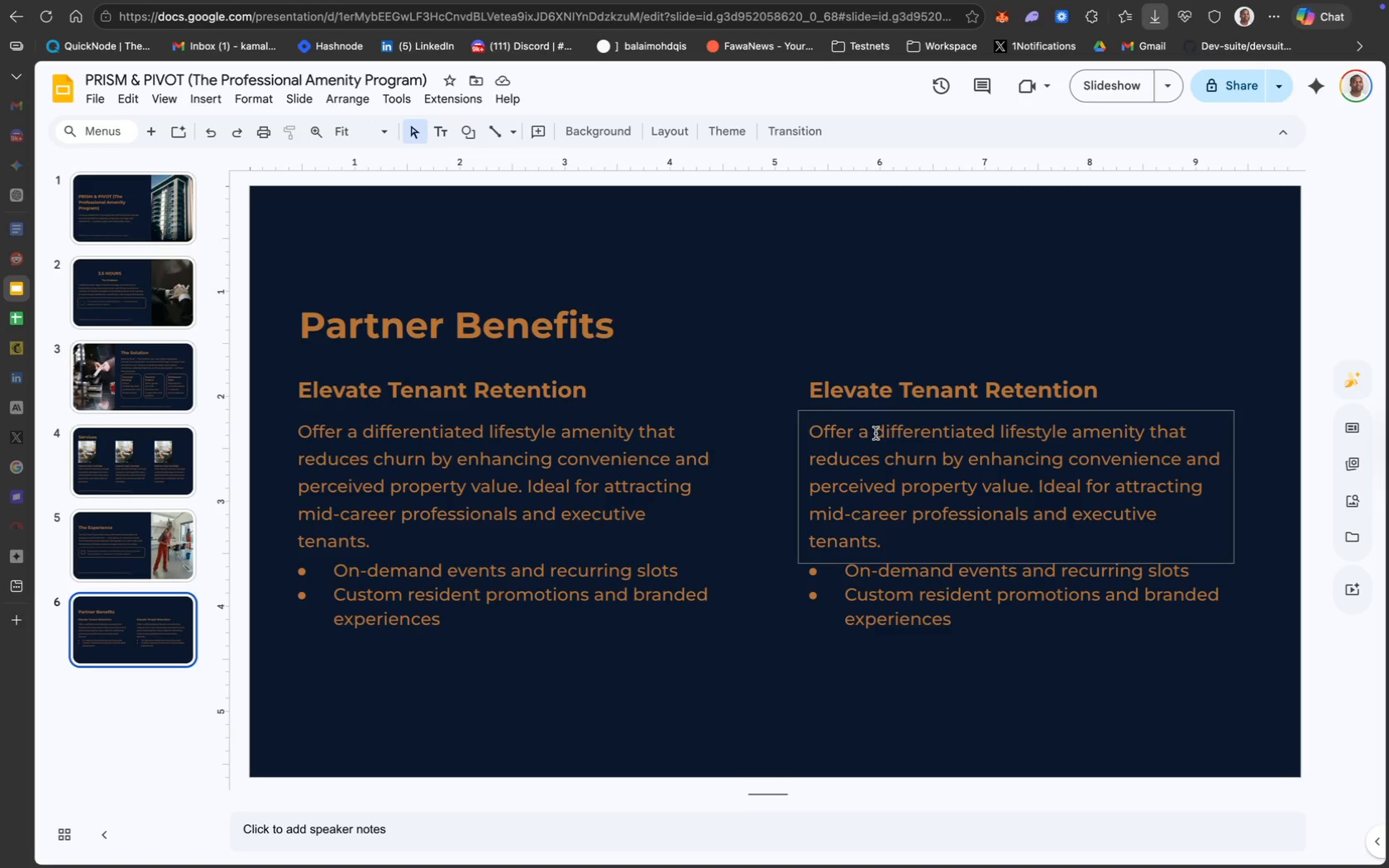 
left_click([524, 398])
 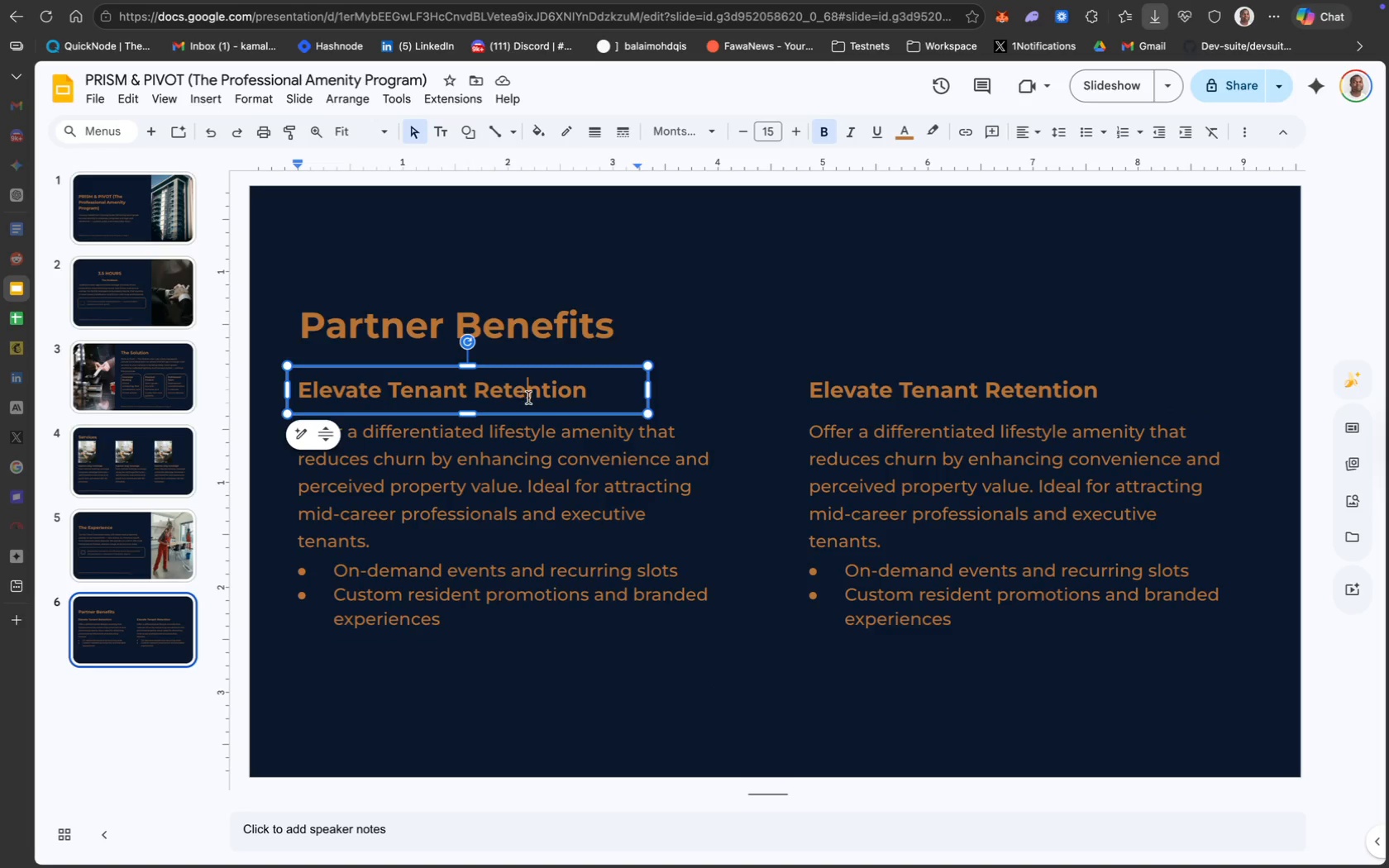 
hold_key(key=ShiftLeft, duration=1.03)
left_click([822, 389])
 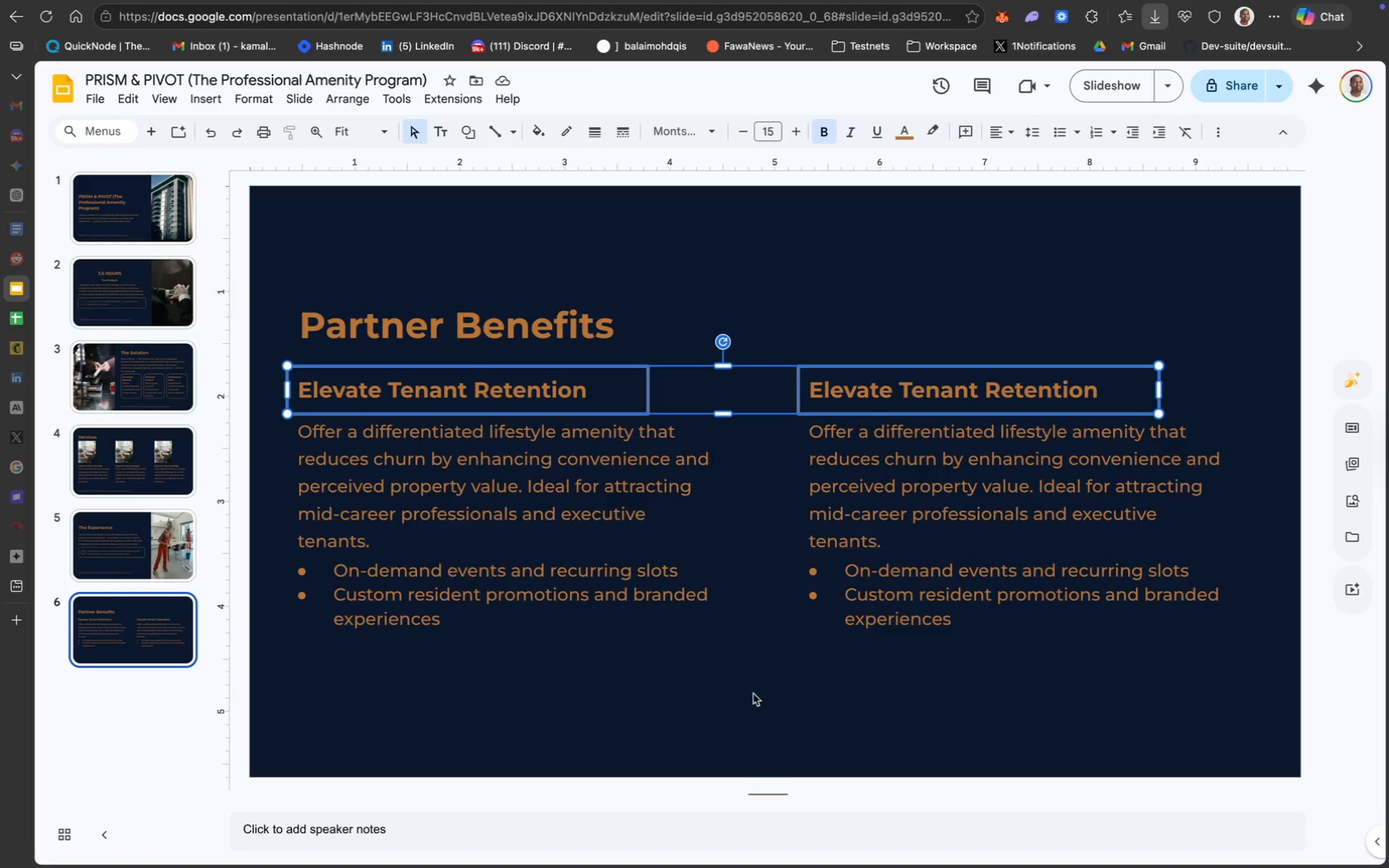 
left_click([733, 709])
 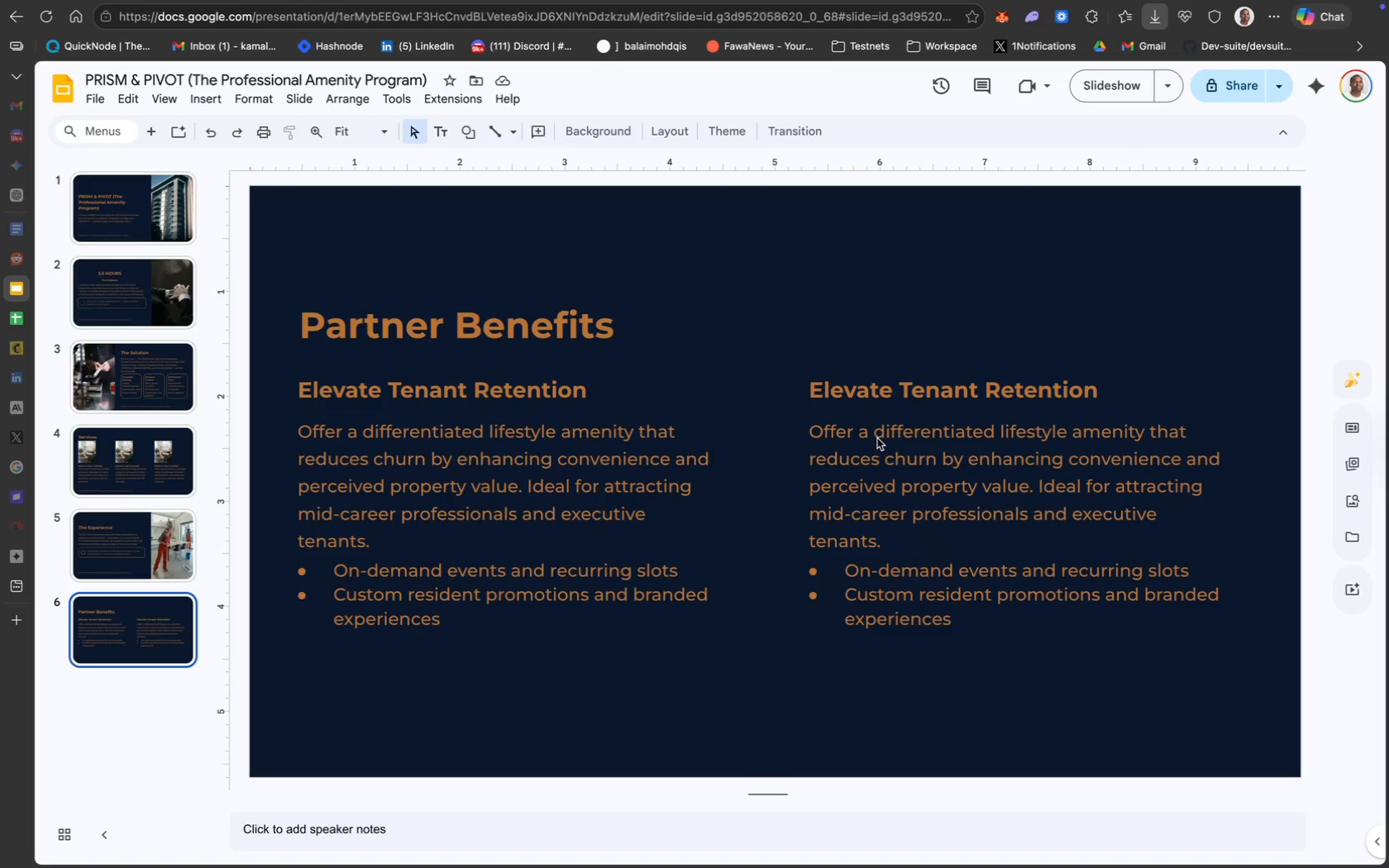 
left_click([876, 437])
 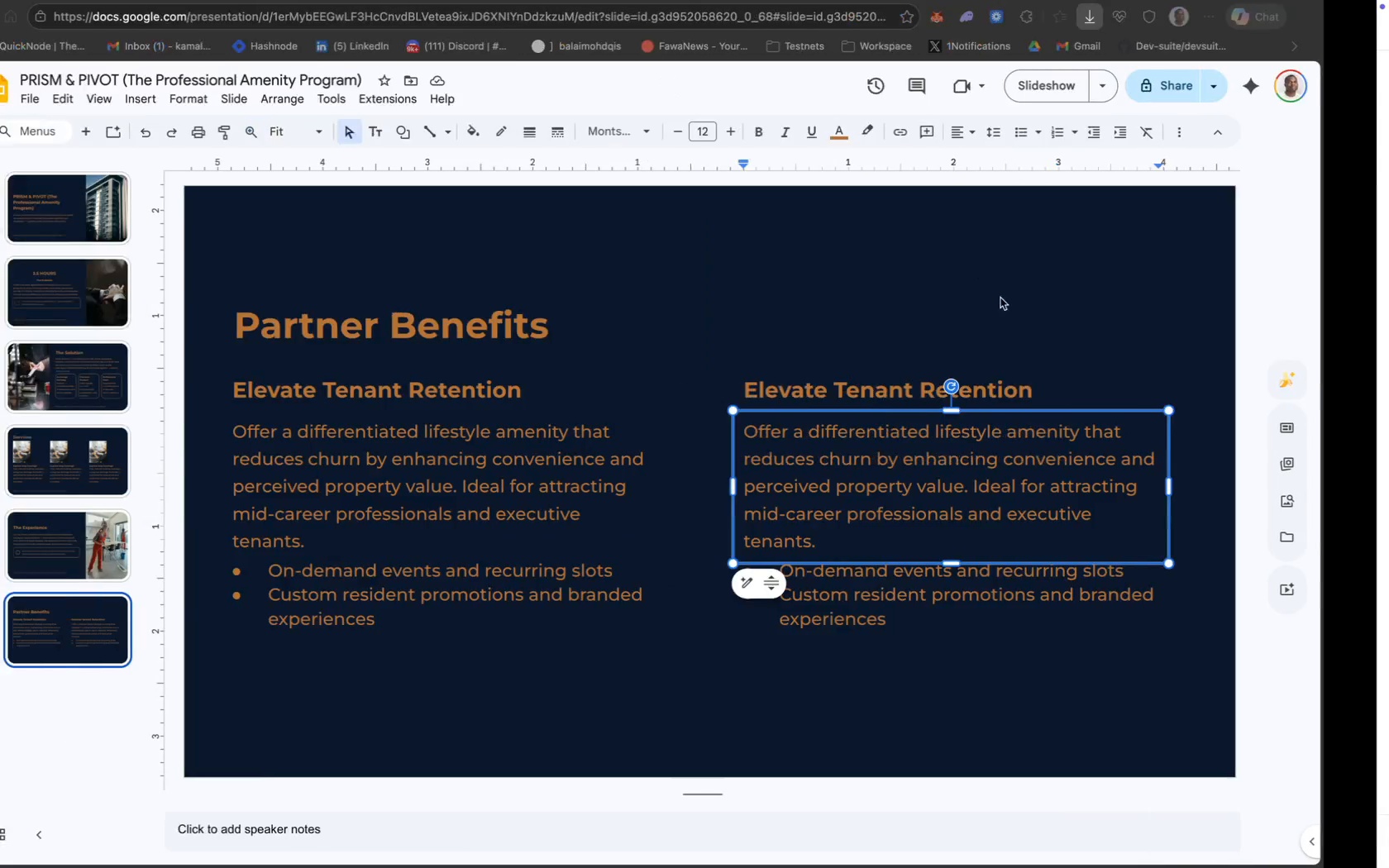 
wait(6.93)
 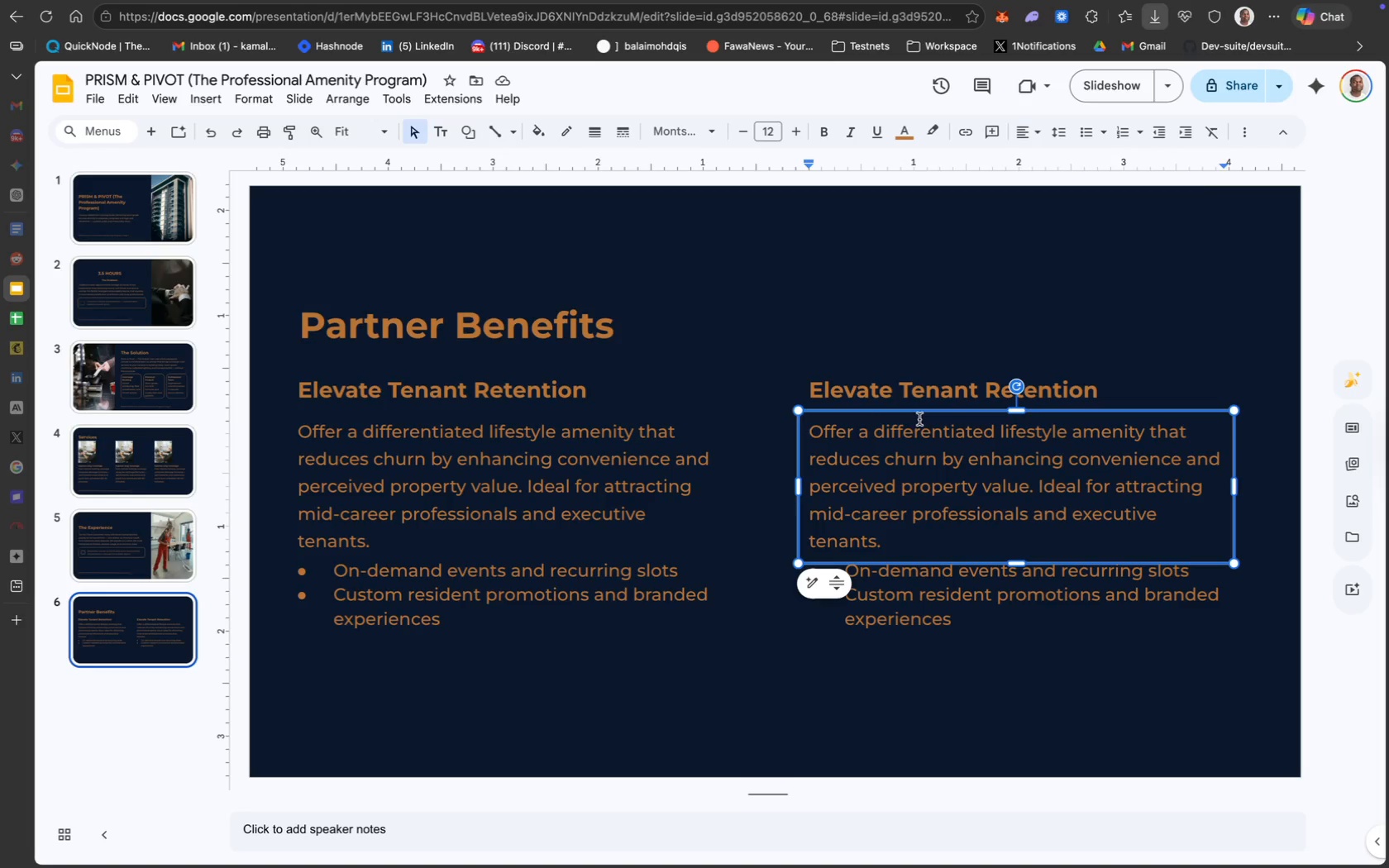 
key(Meta+A)
 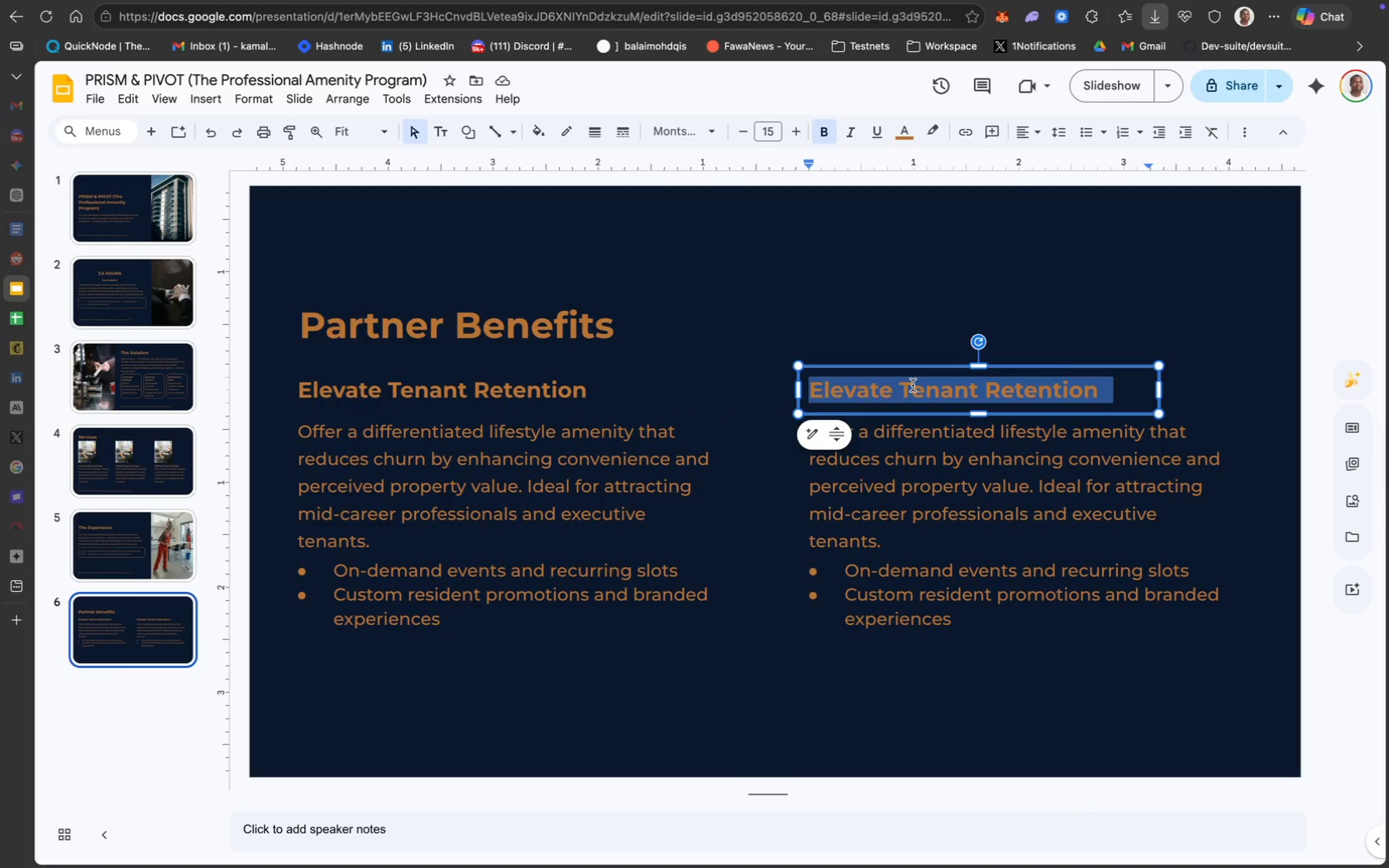 
type(Increa)
 